 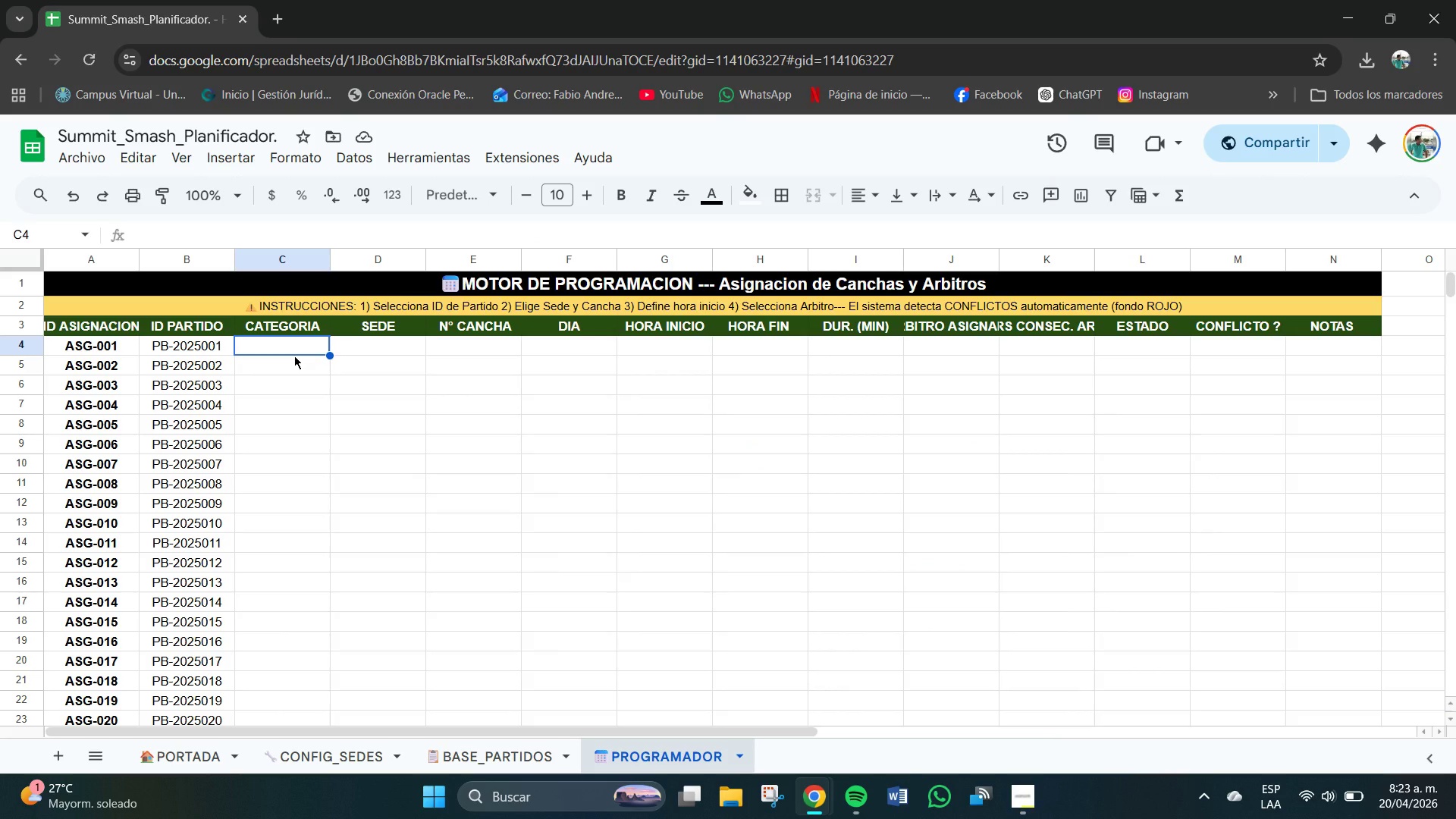 
left_click_drag(start_coordinate=[293, 356], to_coordinate=[287, 654])
 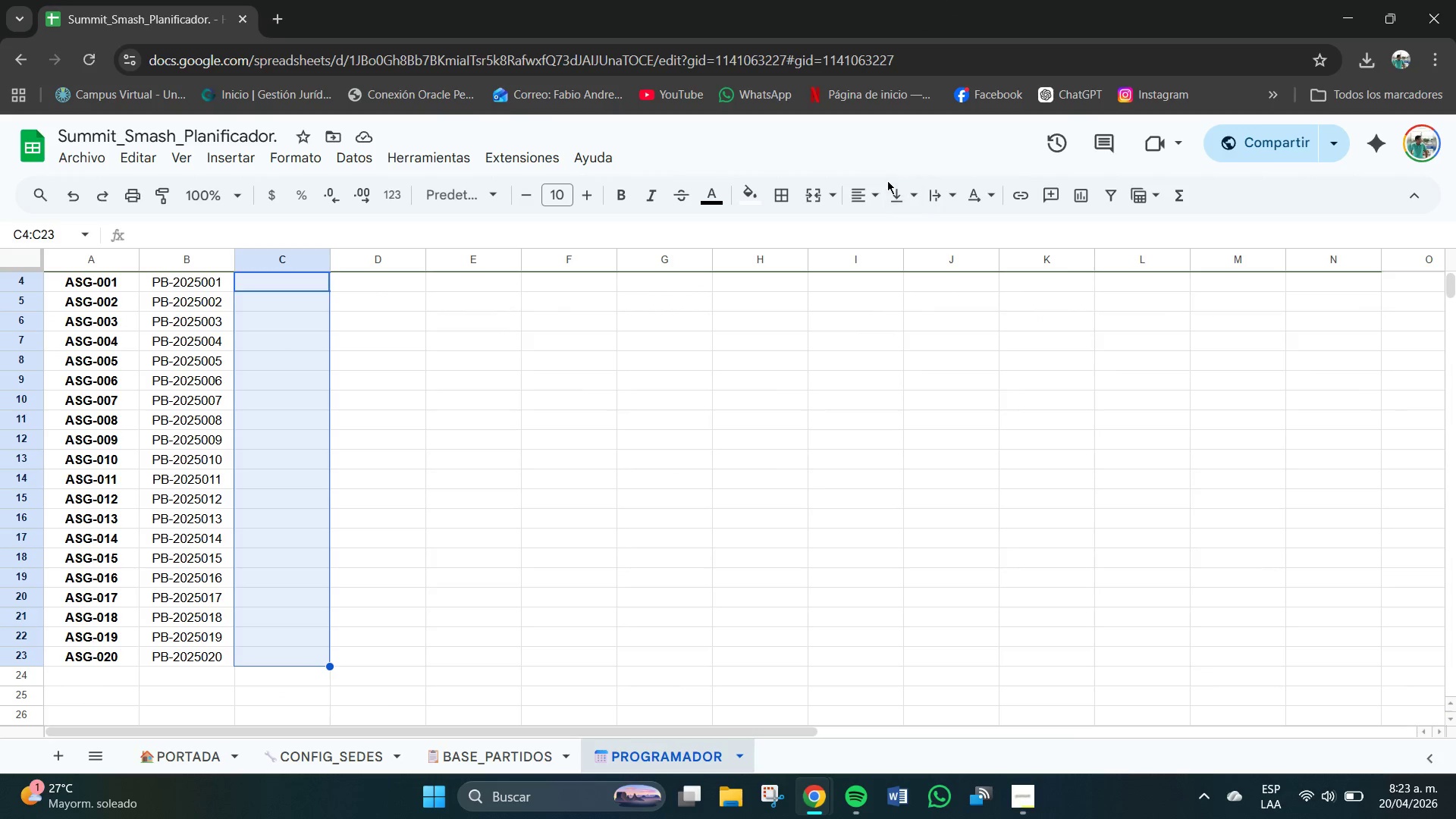 
left_click([858, 196])
 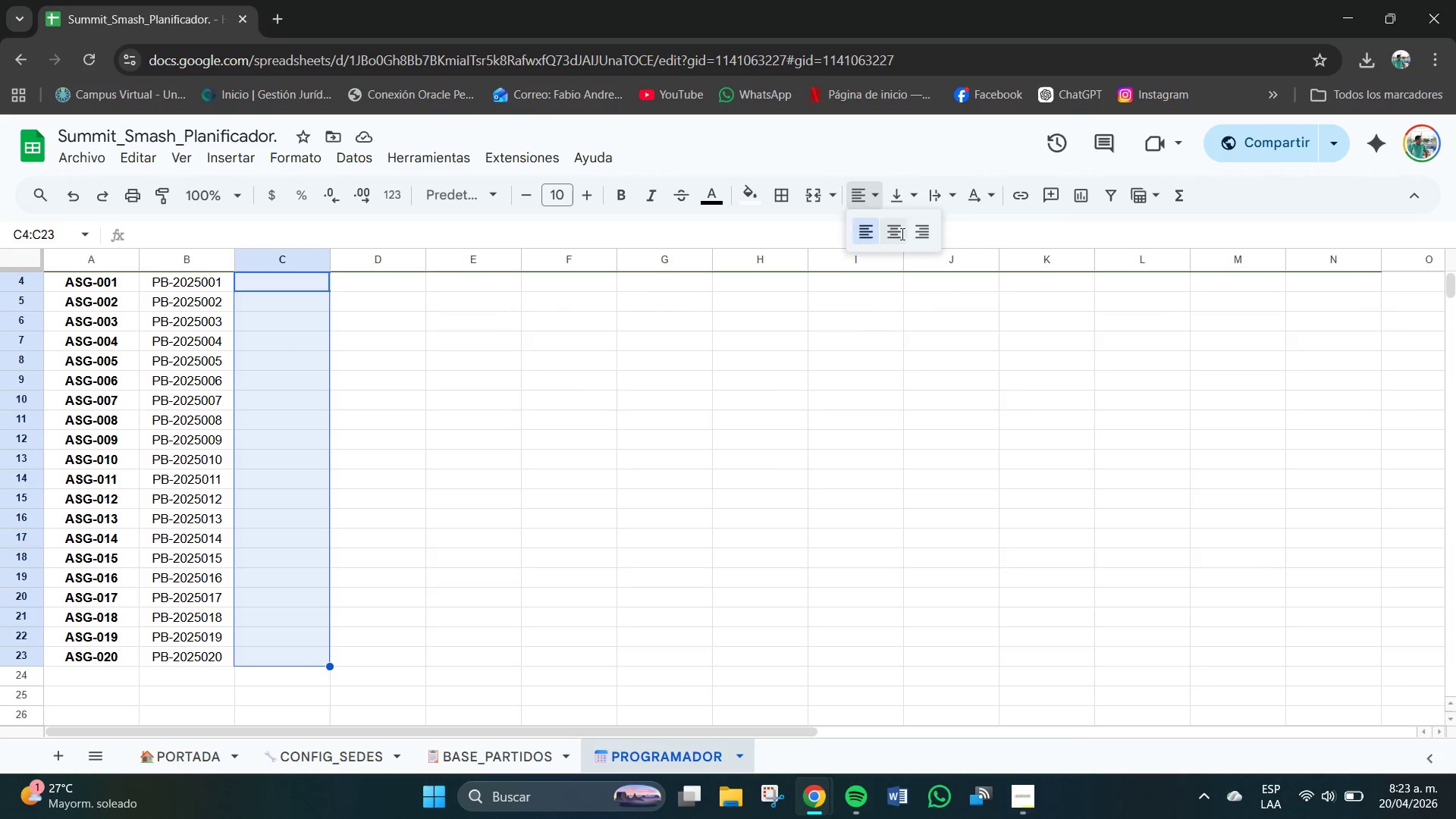 
double_click([903, 206])
 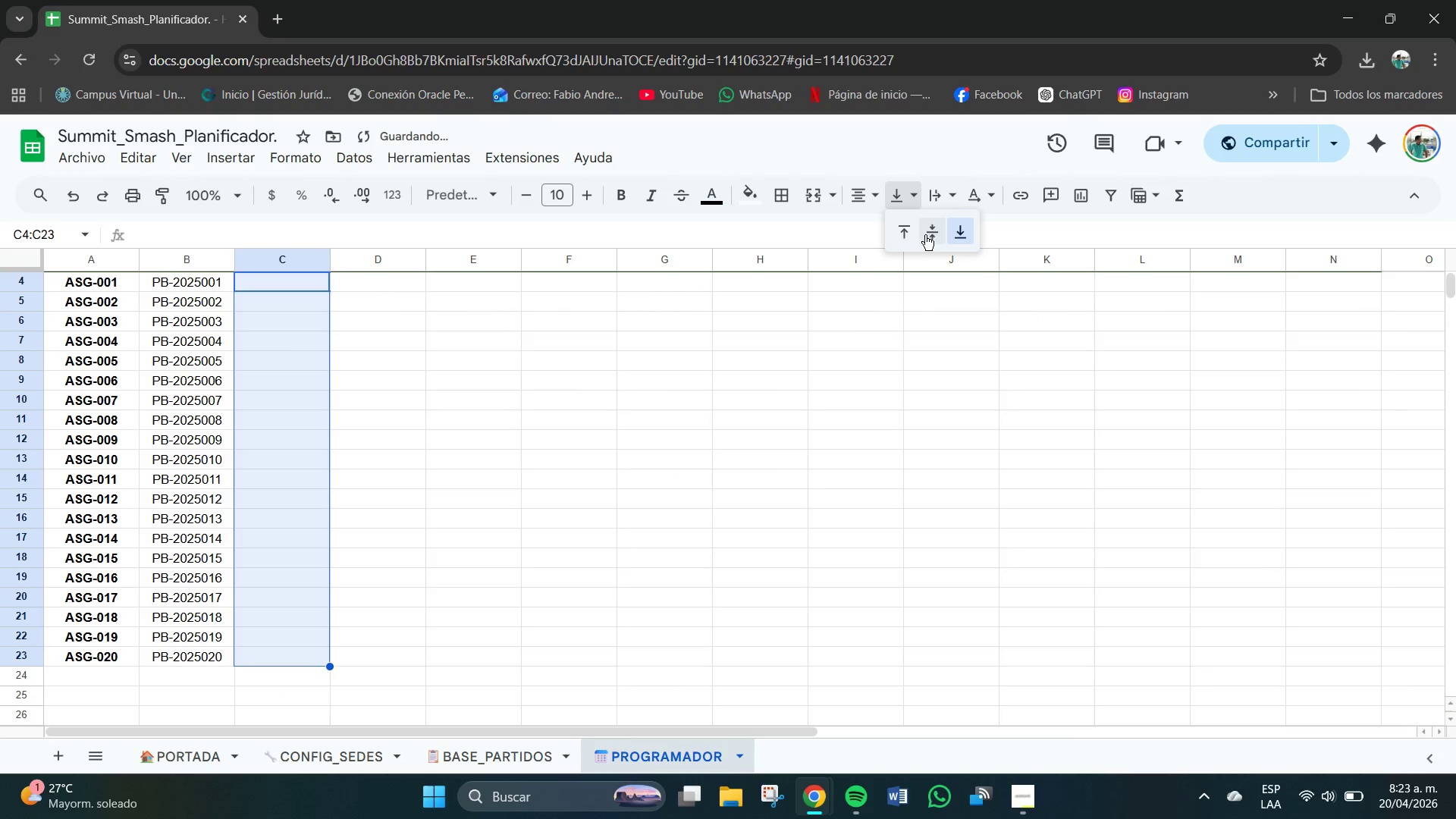 
left_click([929, 232])
 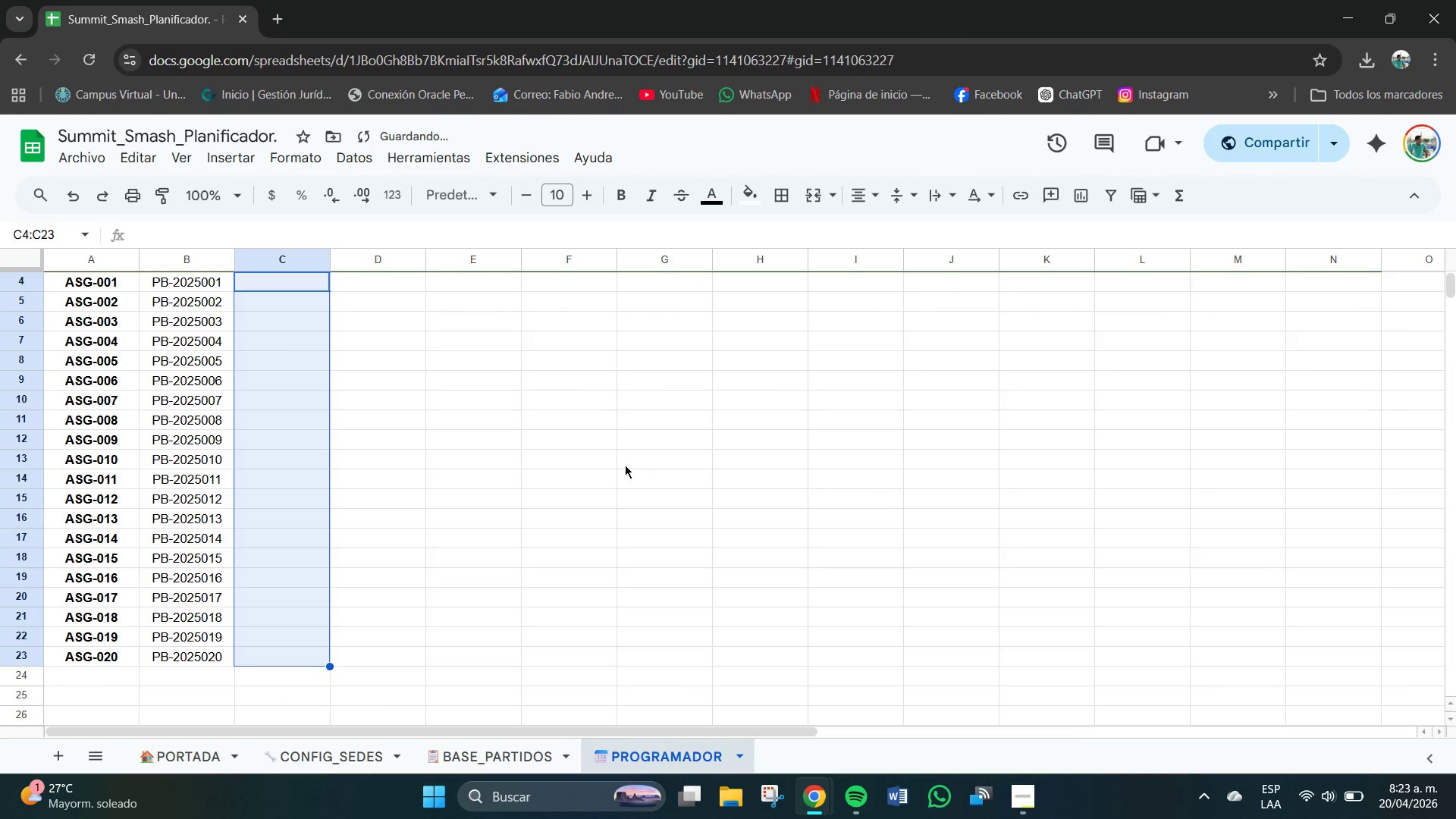 
scroll: coordinate [488, 450], scroll_direction: up, amount: 3.0
 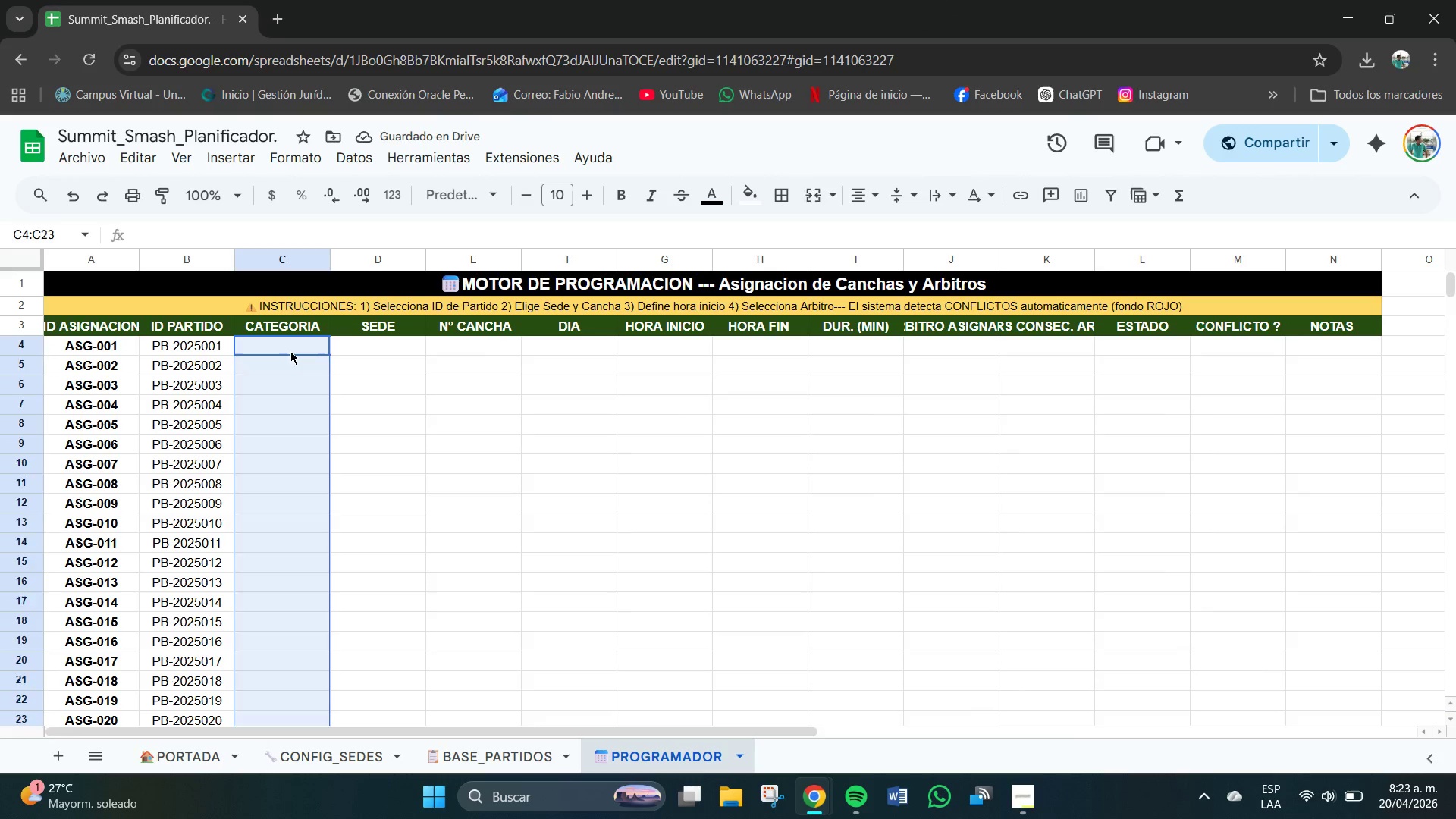 
double_click([290, 351])
 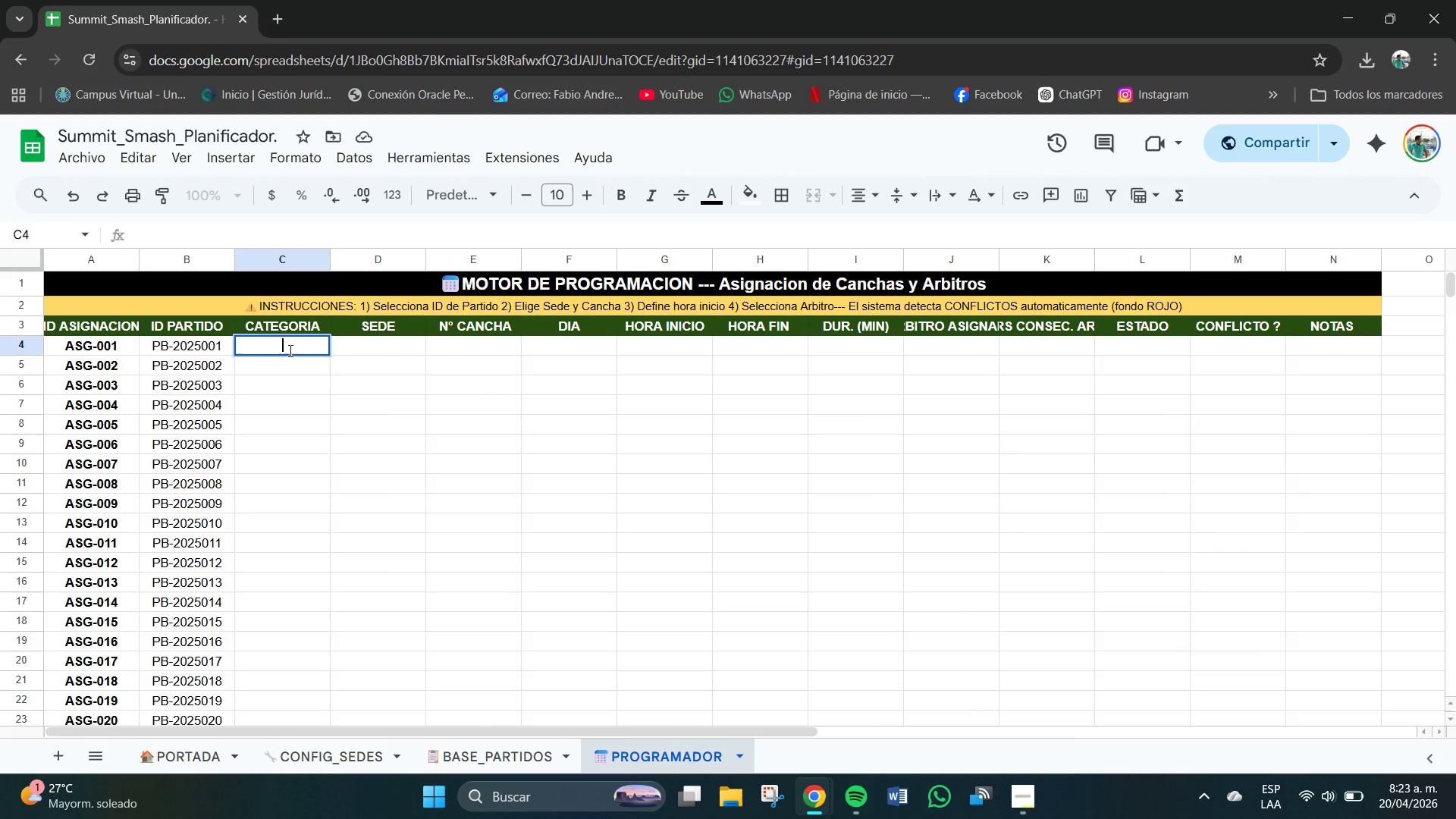 
type(Pickle)
 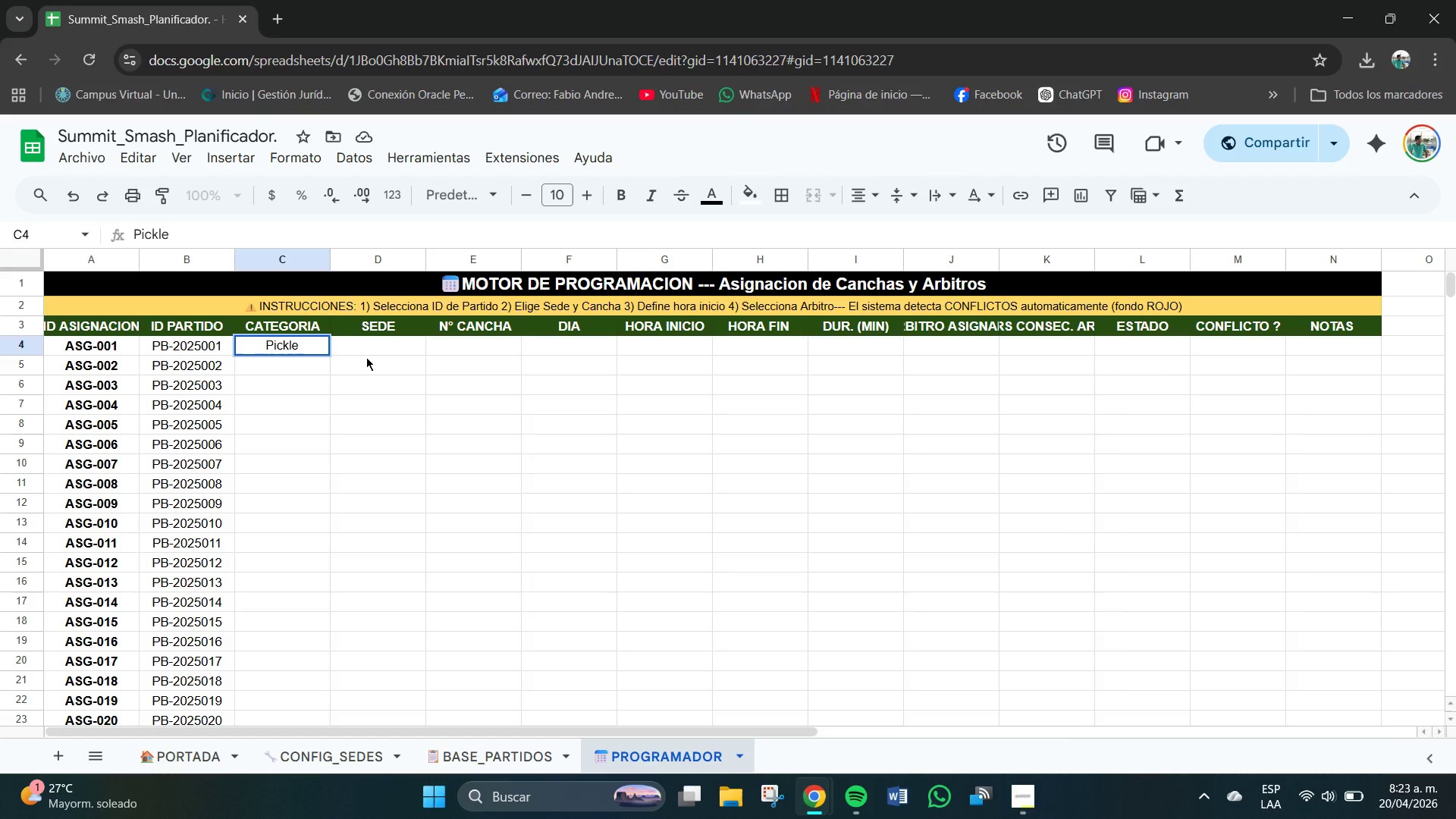 
type(ball)
 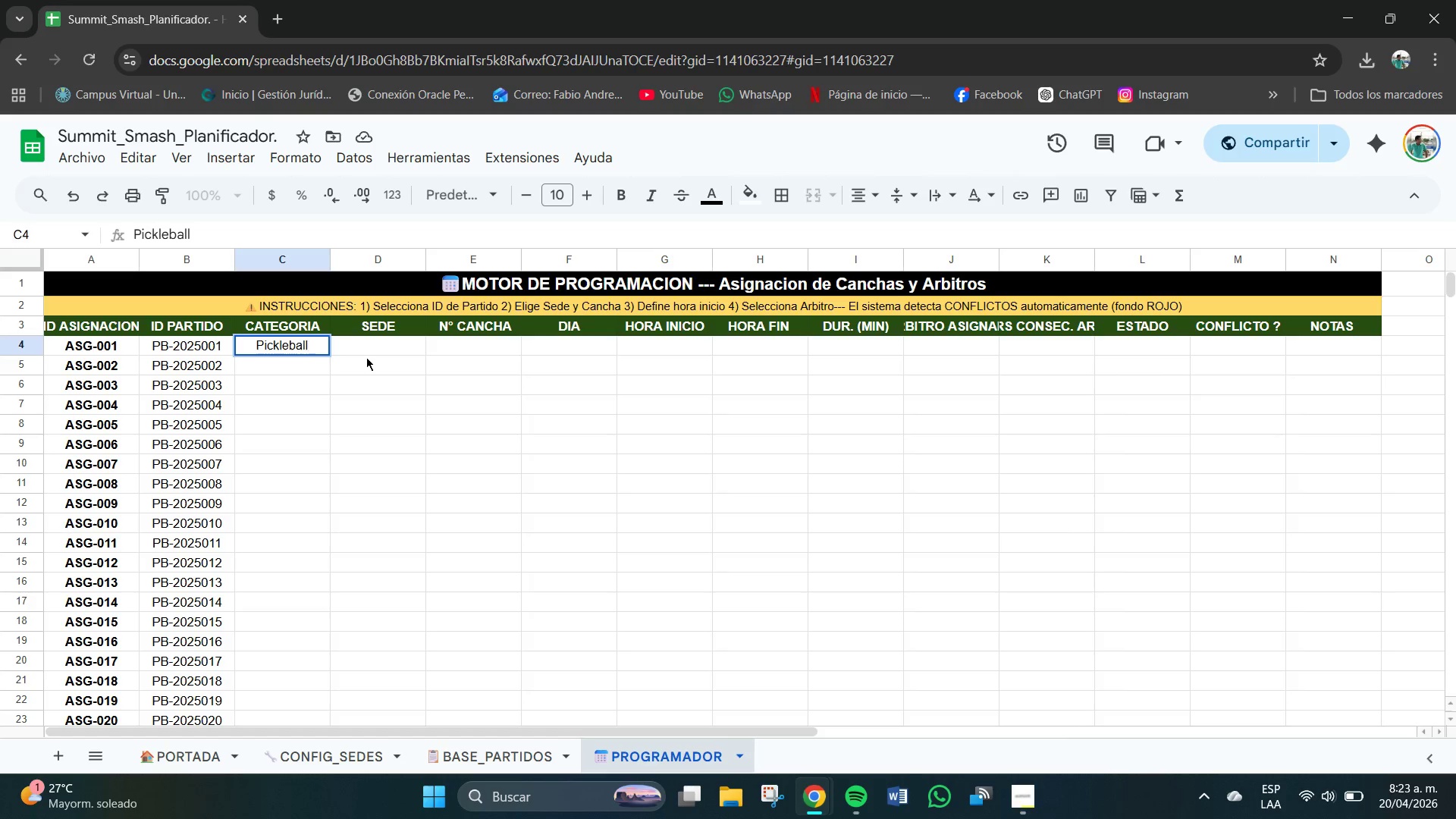 
key(Enter)
 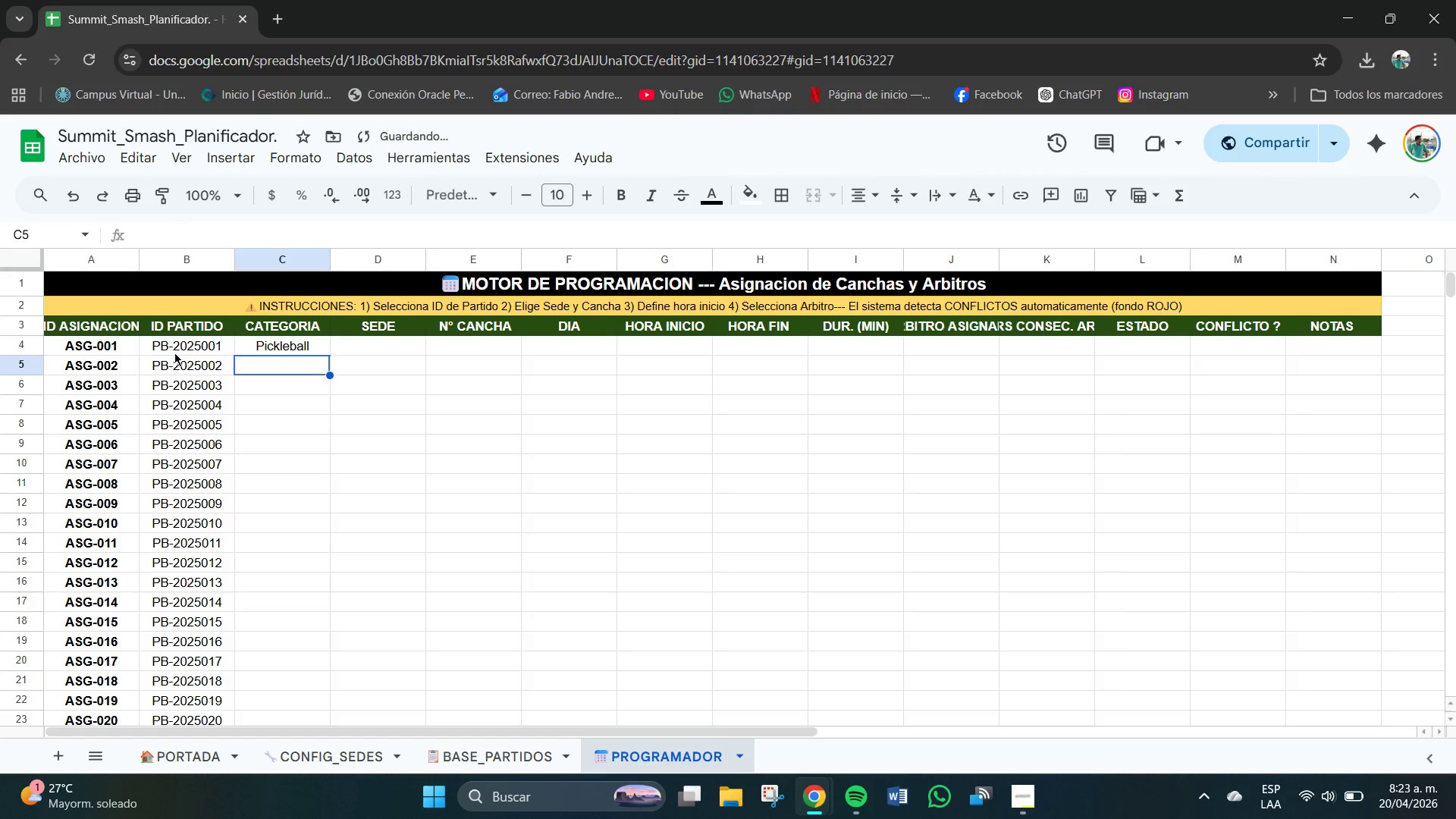 
left_click([266, 351])
 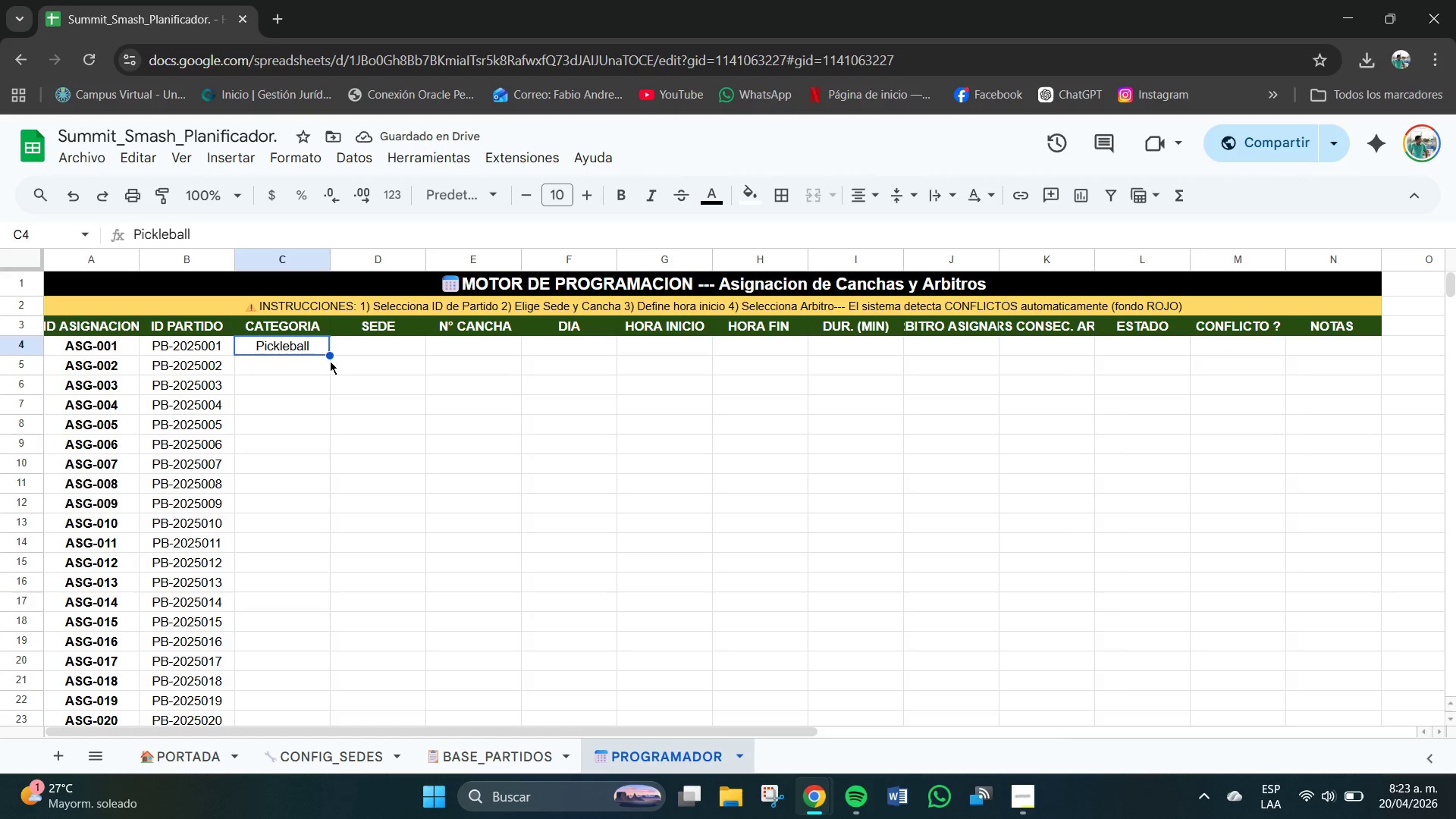 
left_click_drag(start_coordinate=[328, 357], to_coordinate=[331, 422])
 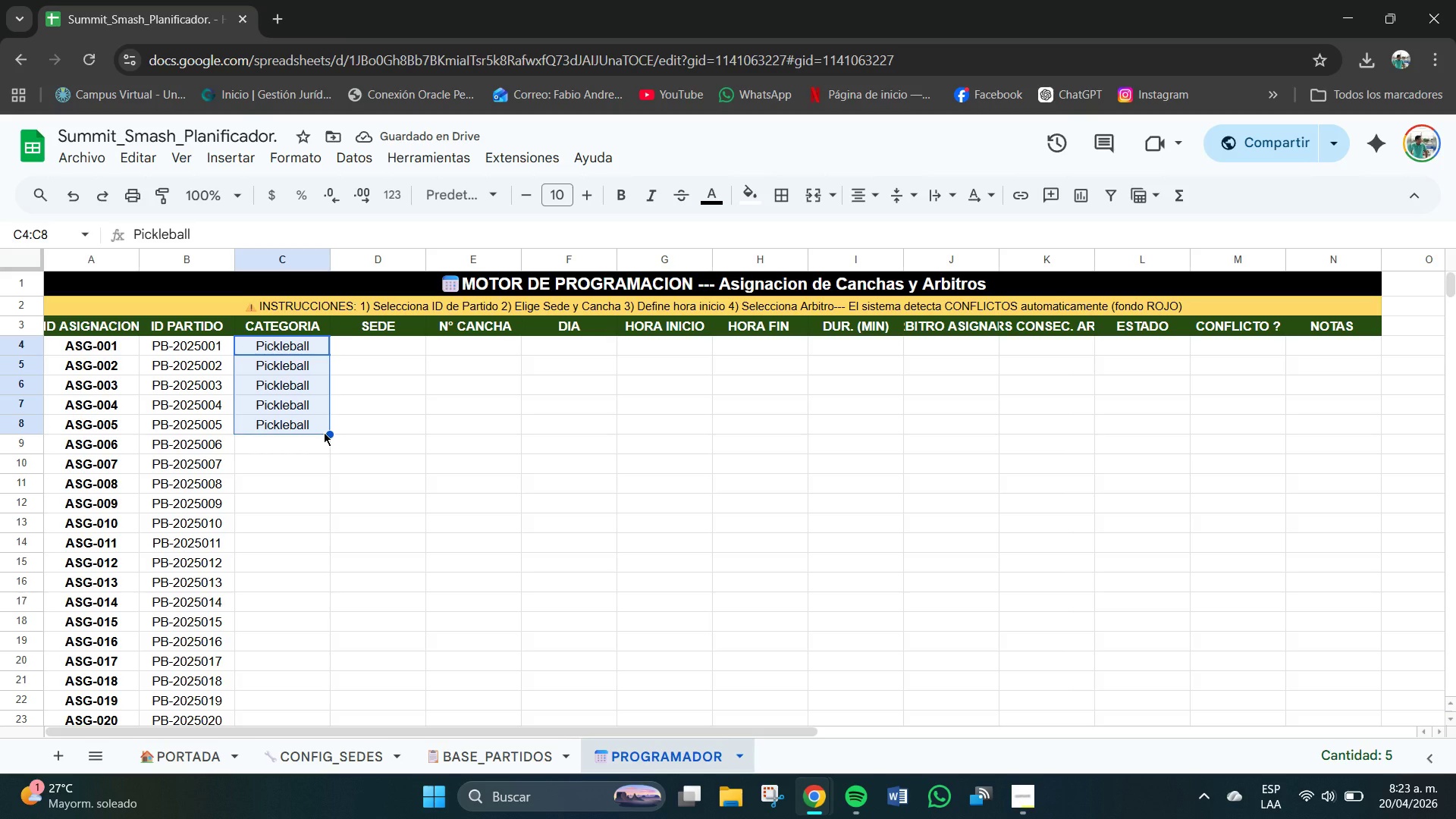 
left_click([284, 453])
 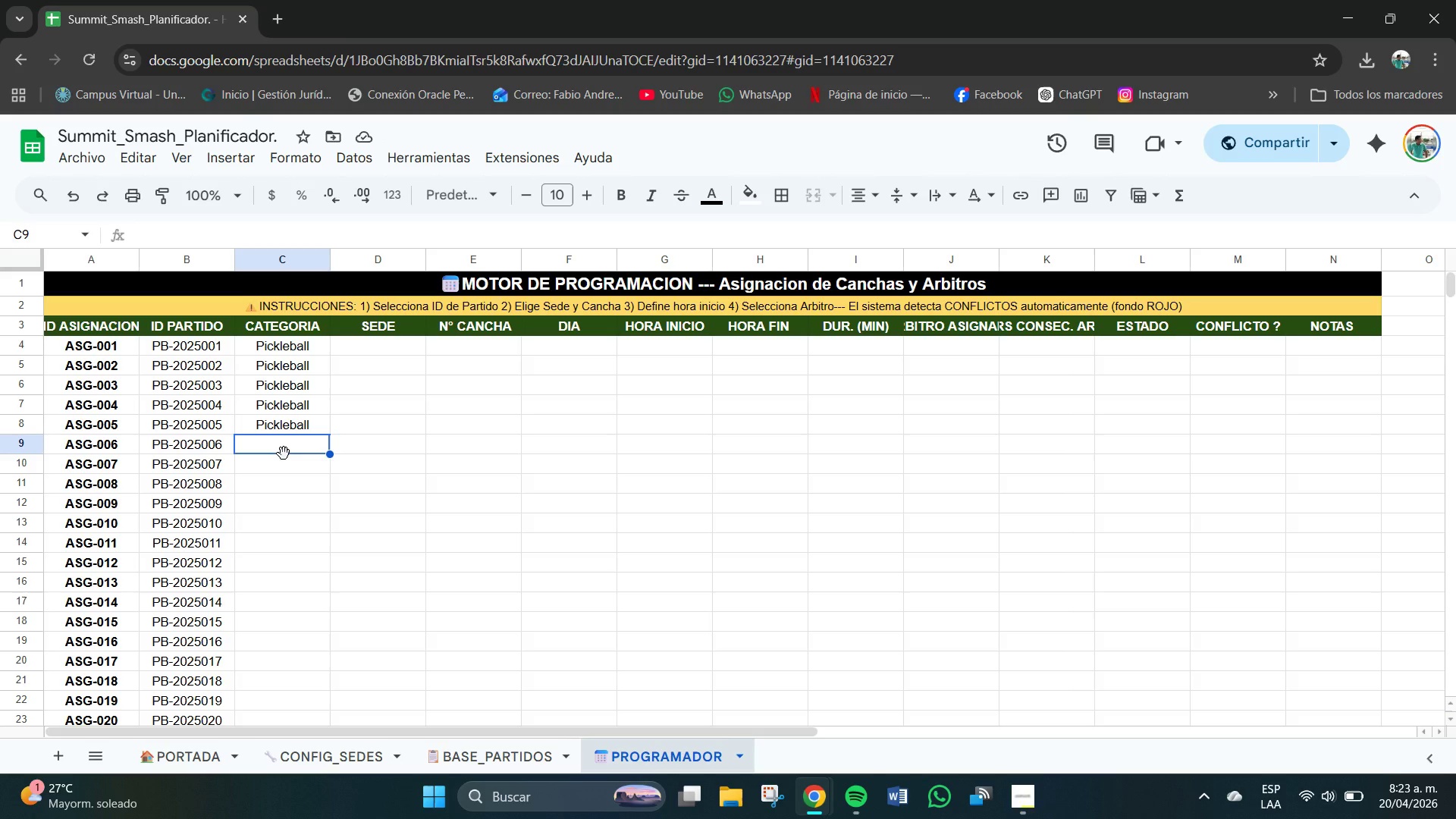 
type(Tei)
key(Backspace)
type(nis)
 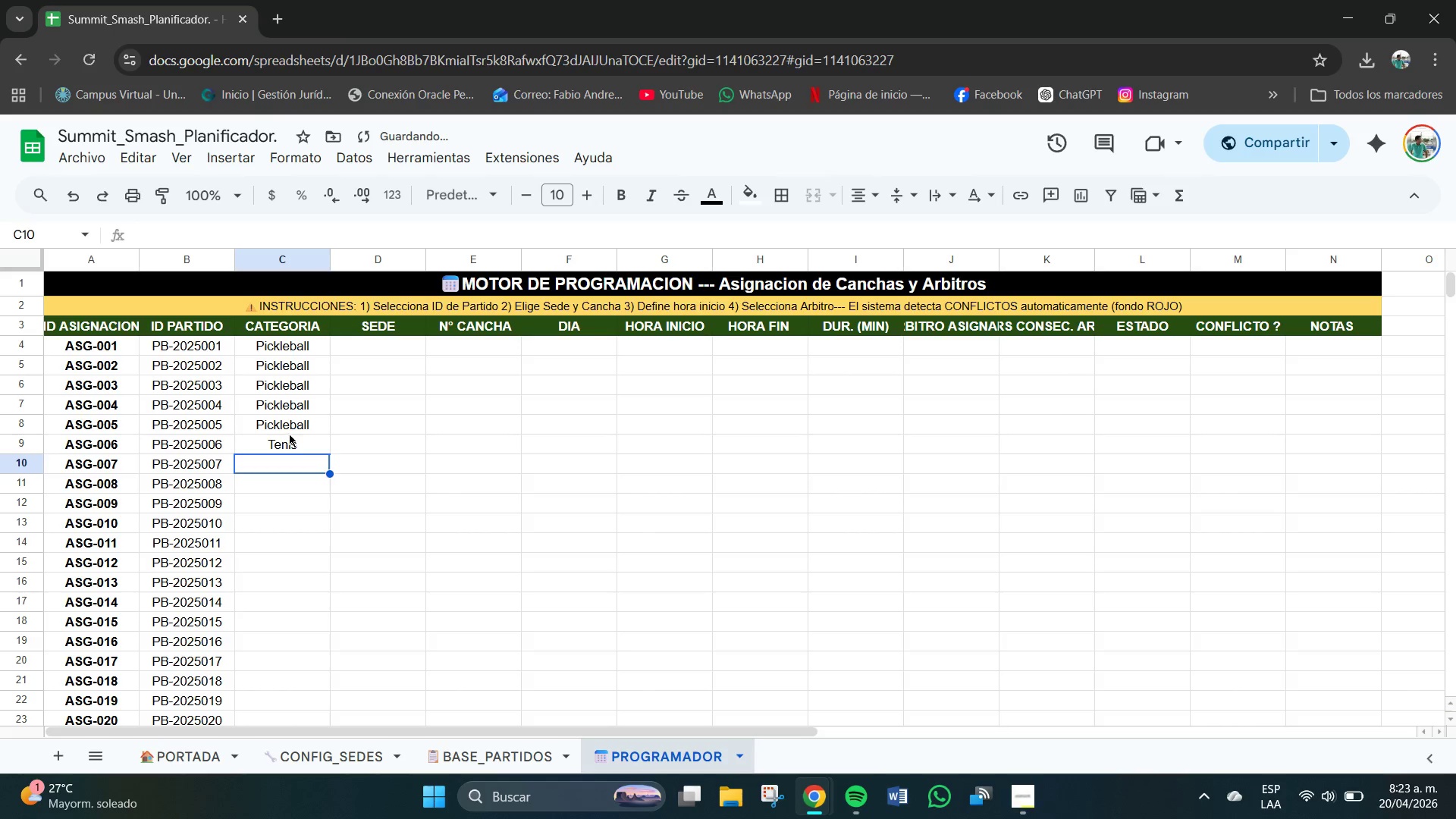 
left_click([297, 444])
 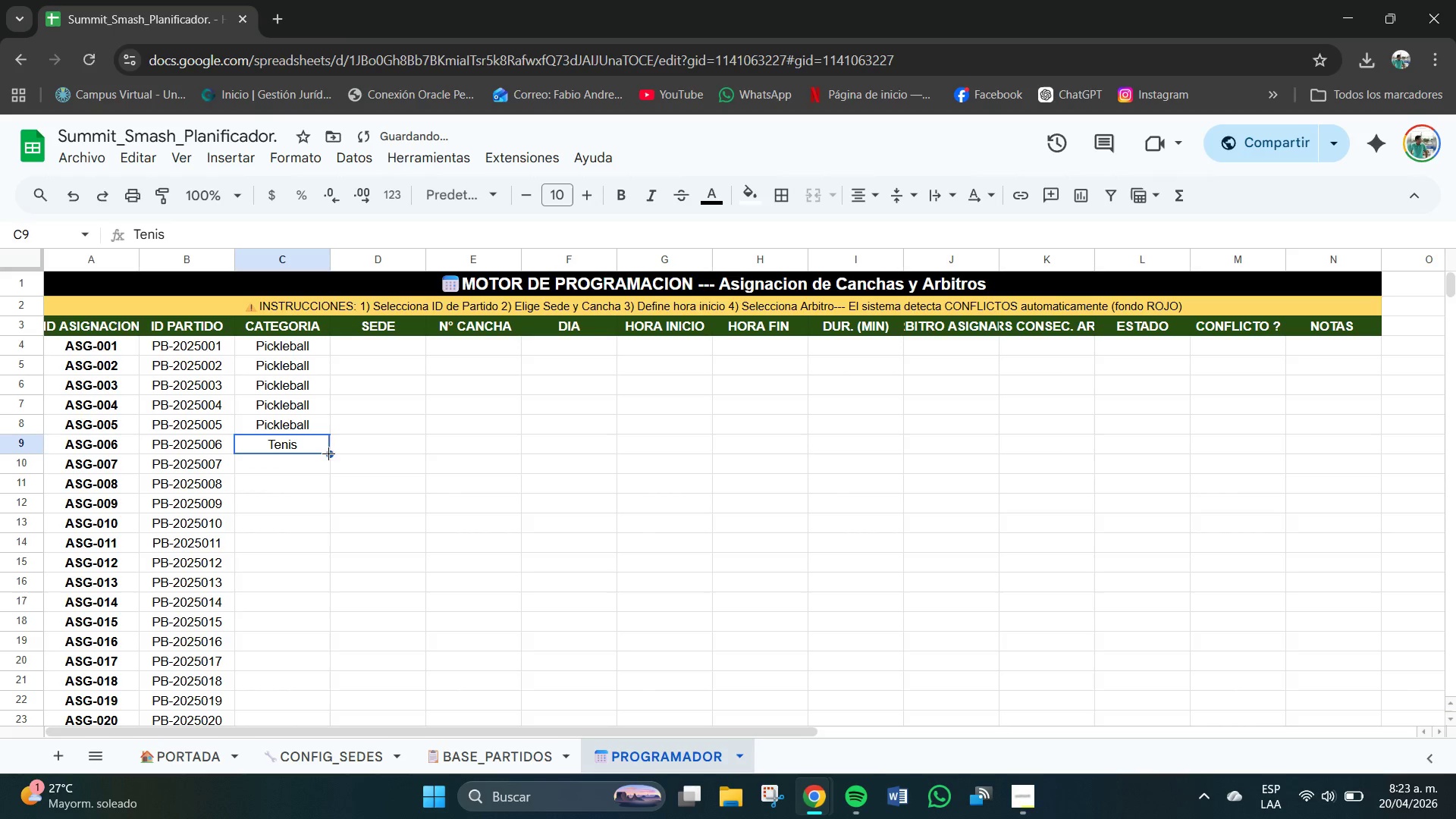 
left_click_drag(start_coordinate=[330, 453], to_coordinate=[335, 495])
 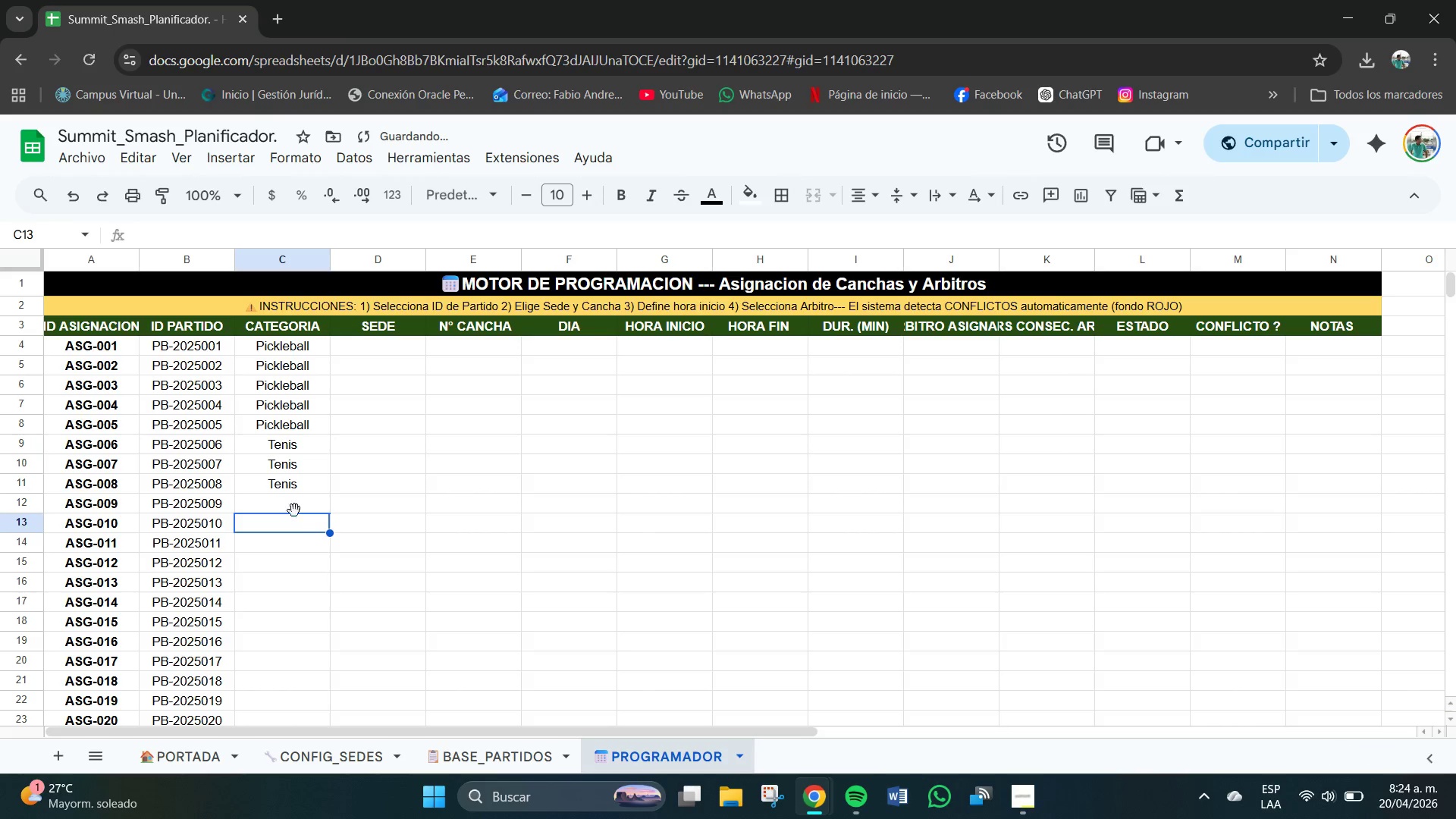 
left_click([280, 496])
 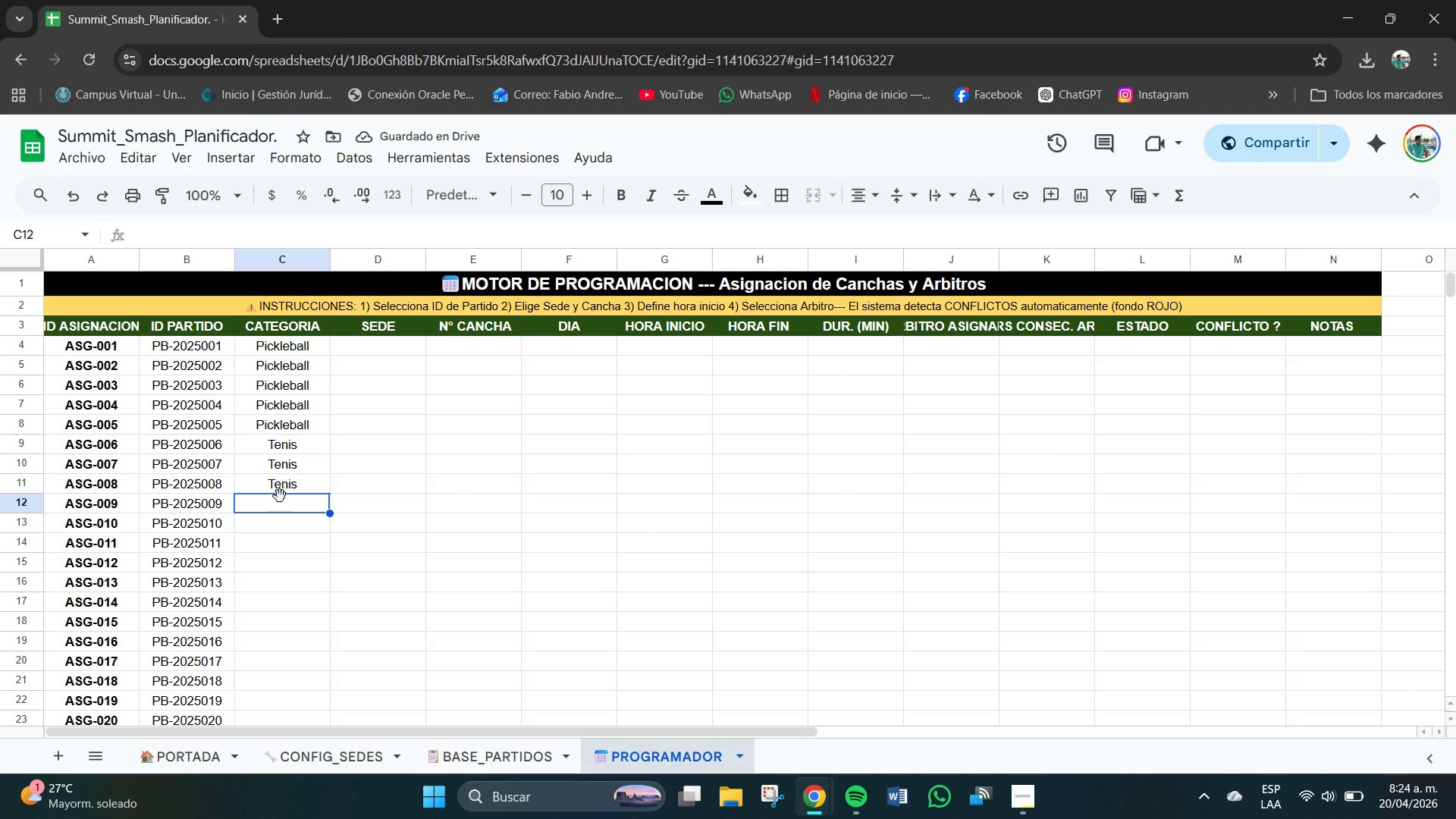 
type(Mixto)
 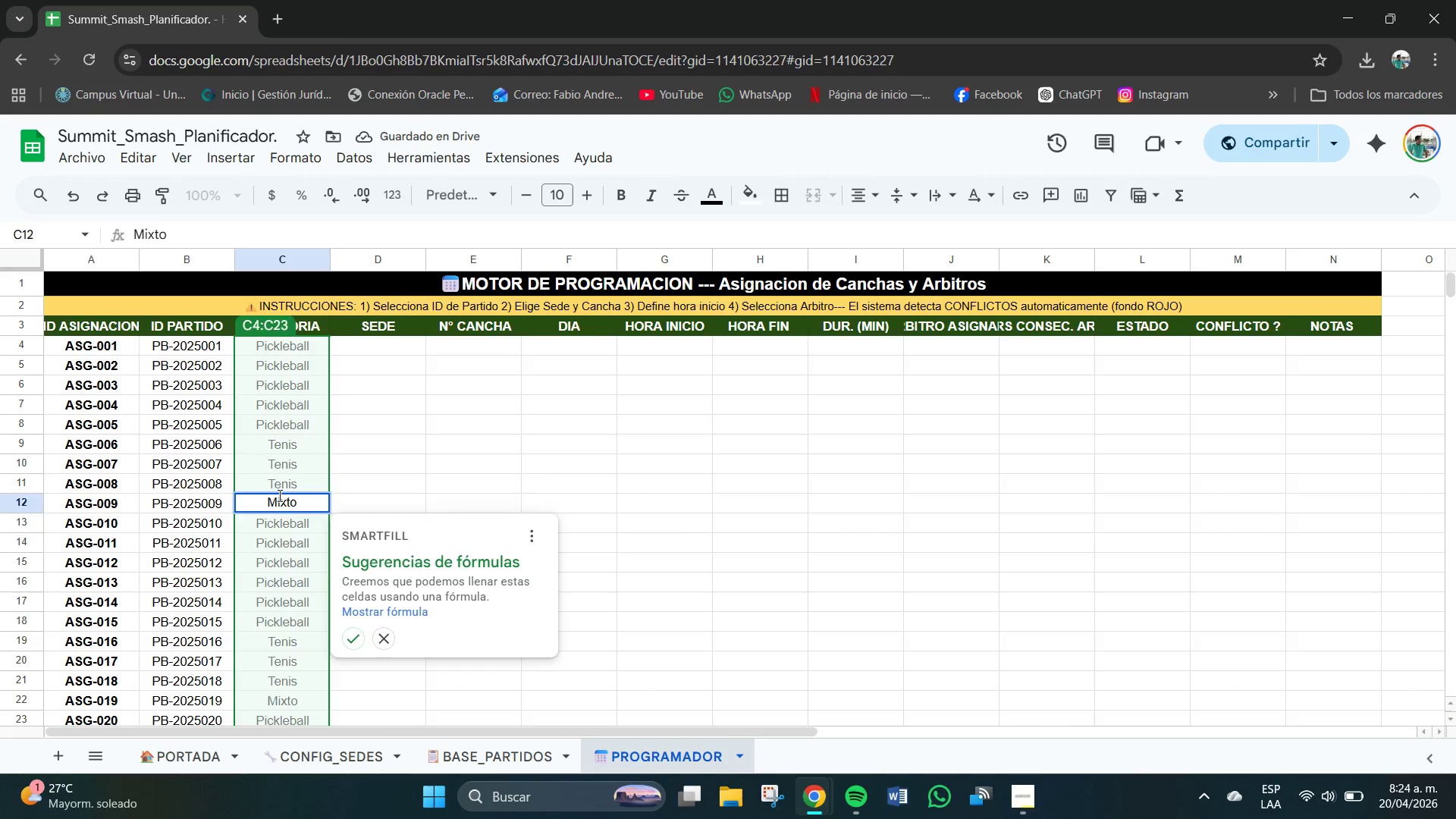 
key(Enter)
 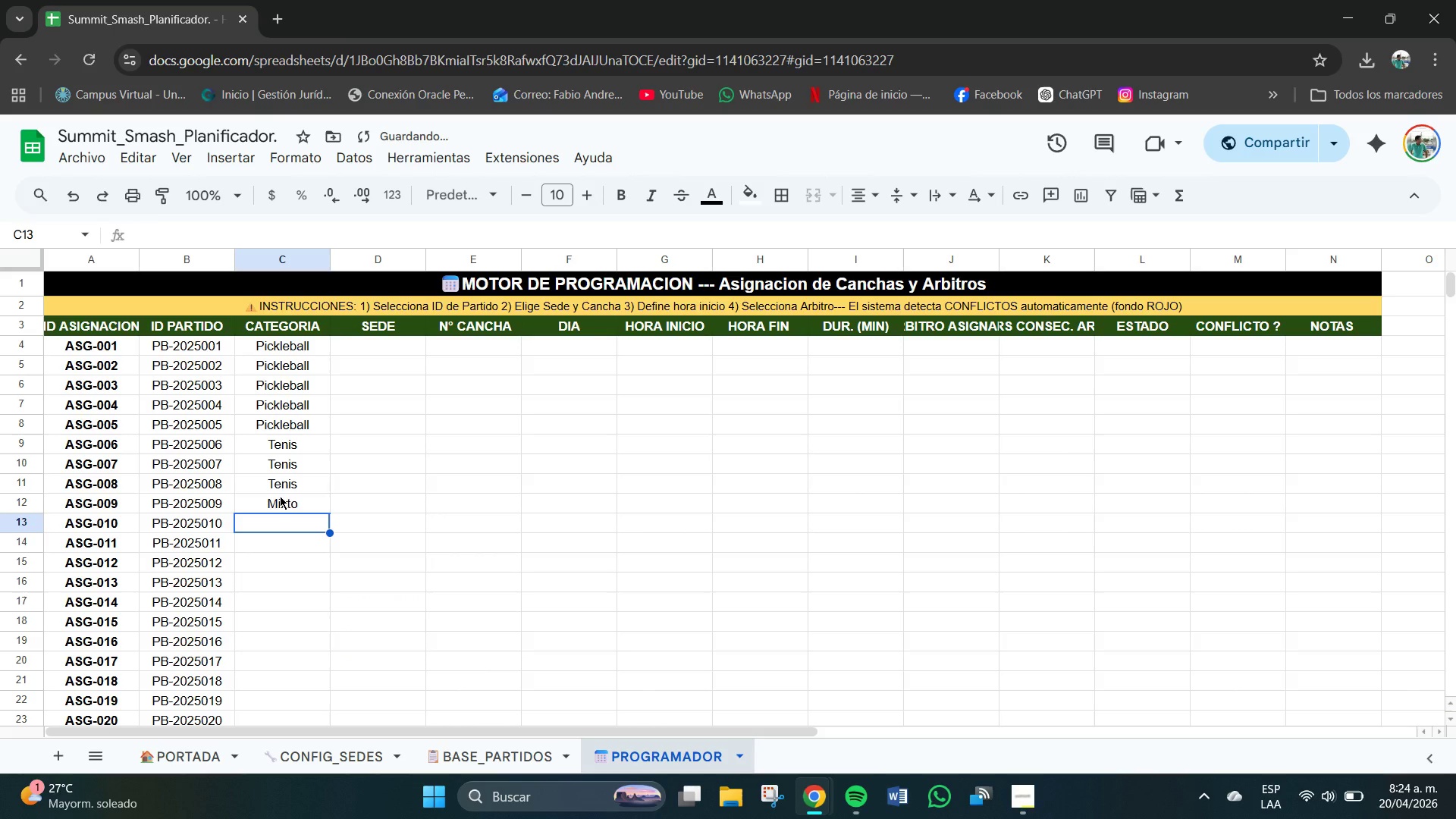 
left_click([280, 496])
 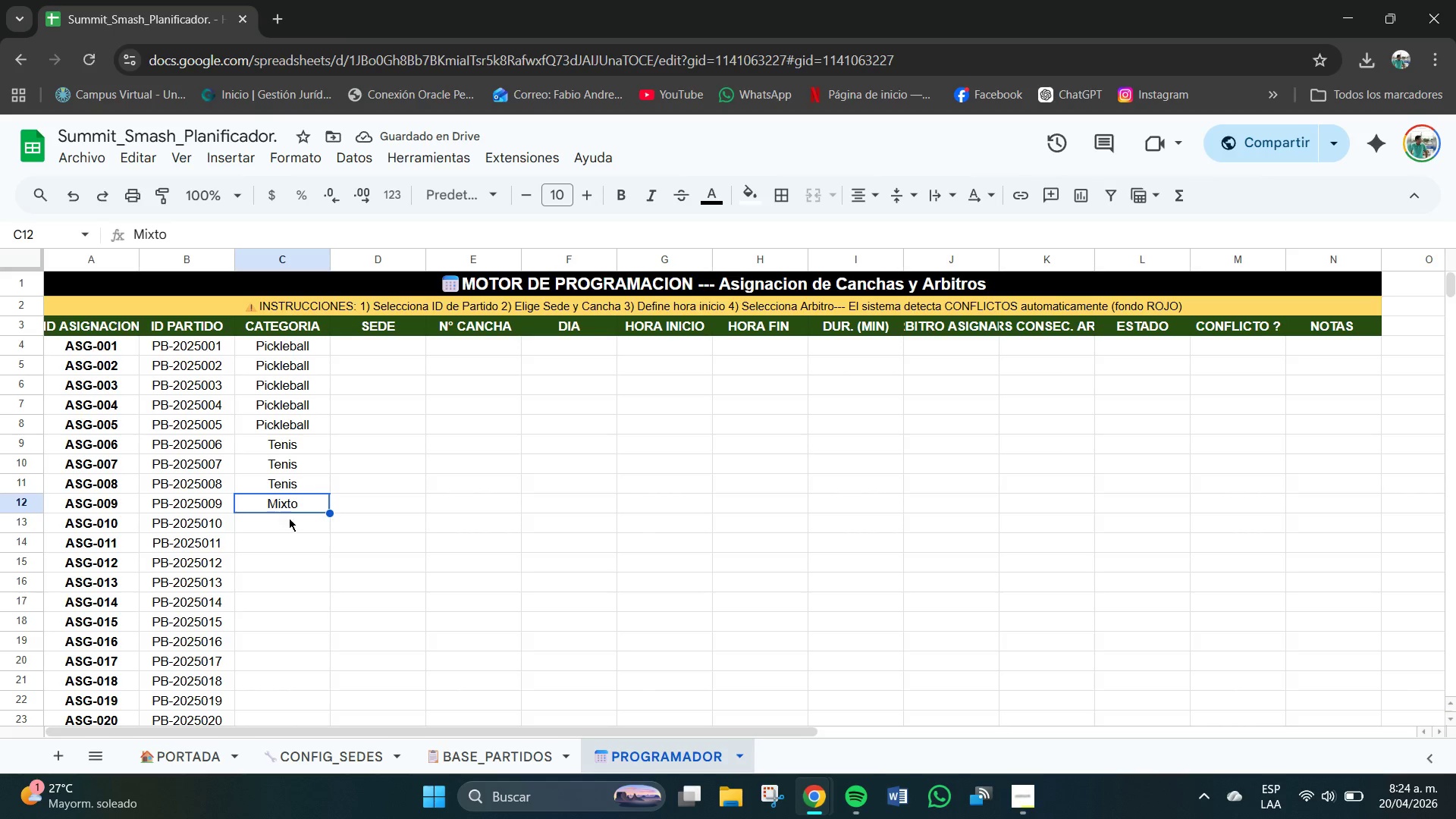 
left_click([297, 522])
 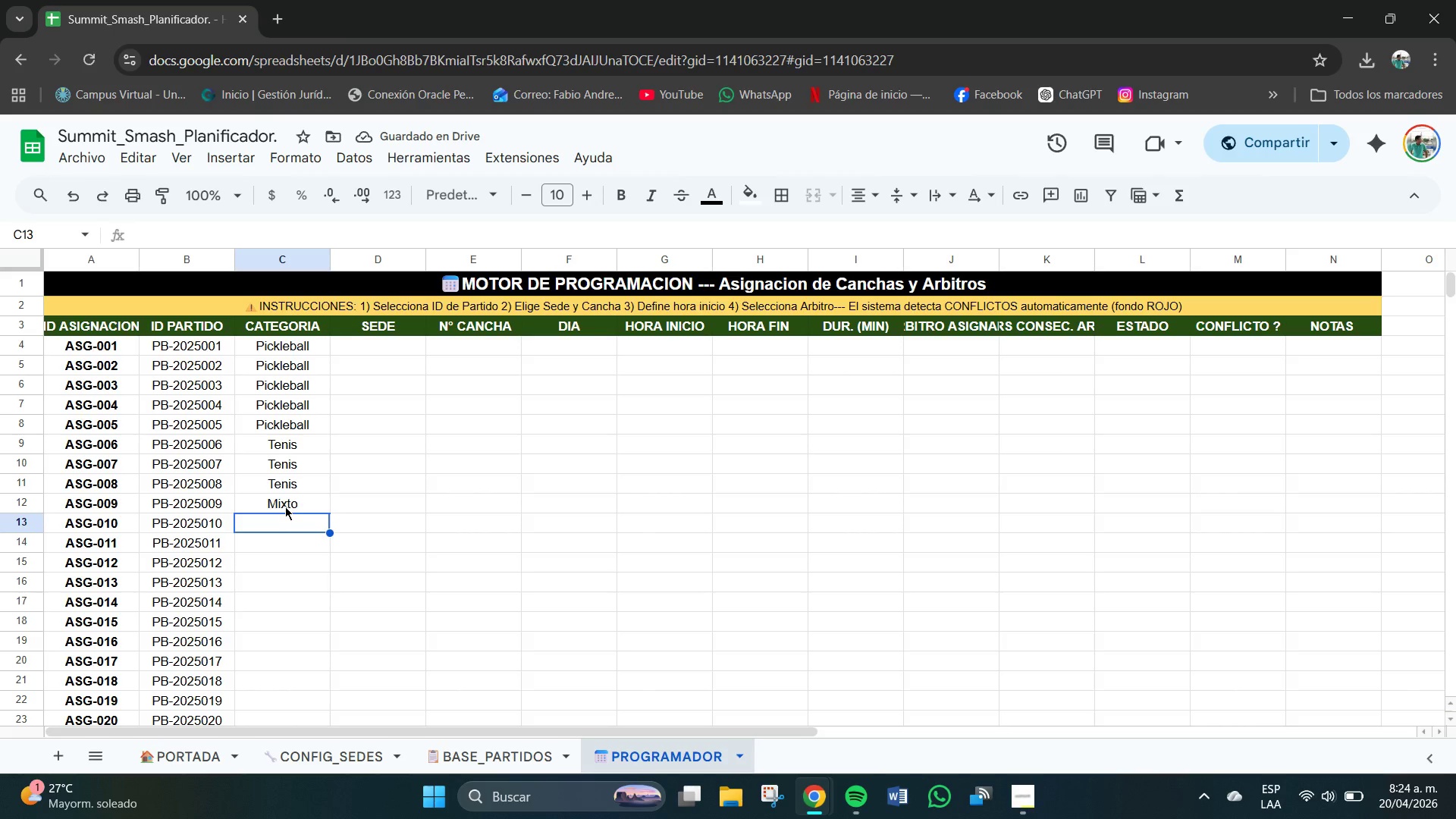 
left_click([285, 500])
 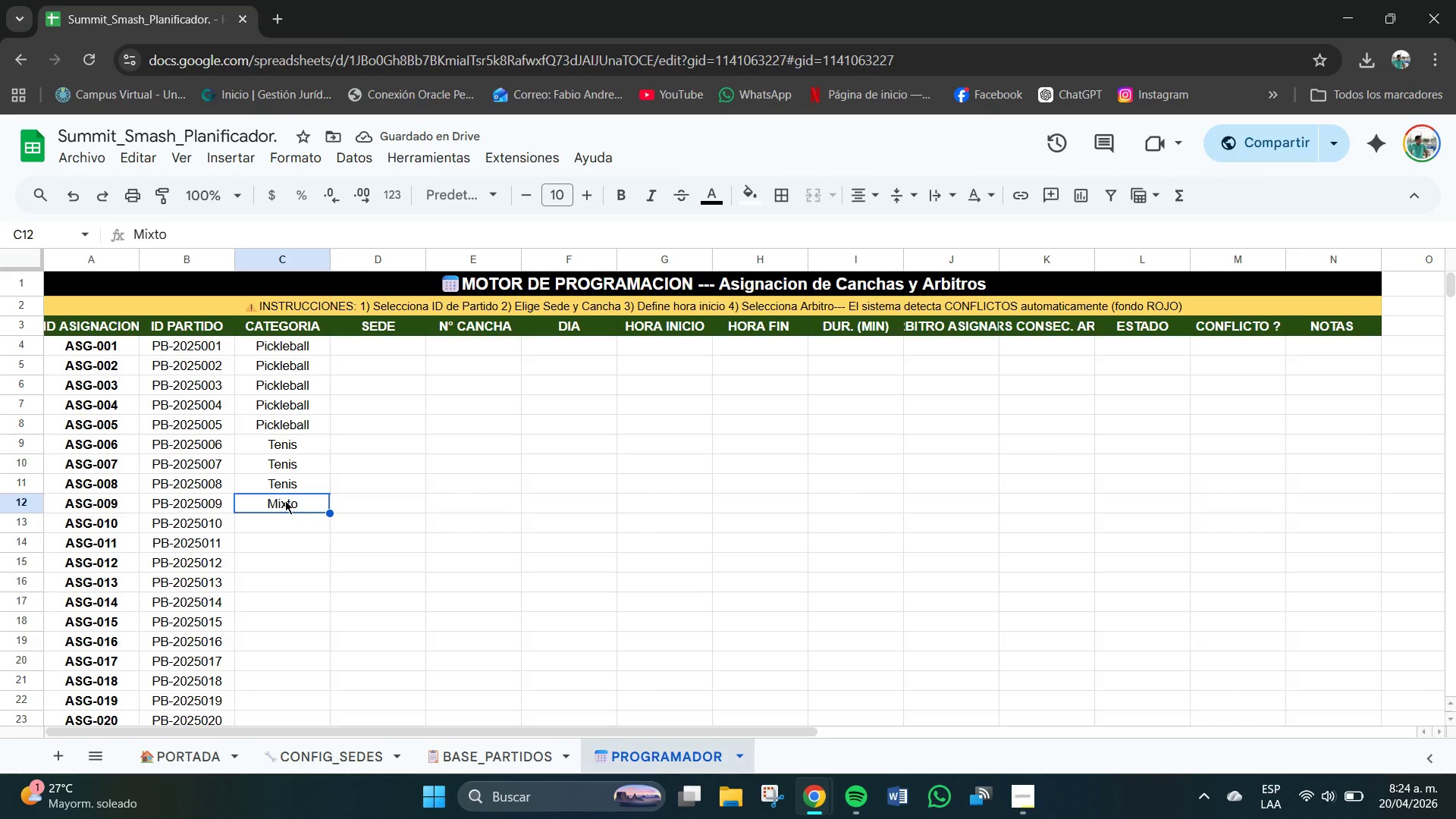 
key(Backspace)
key(Backspace)
type(Mix)
 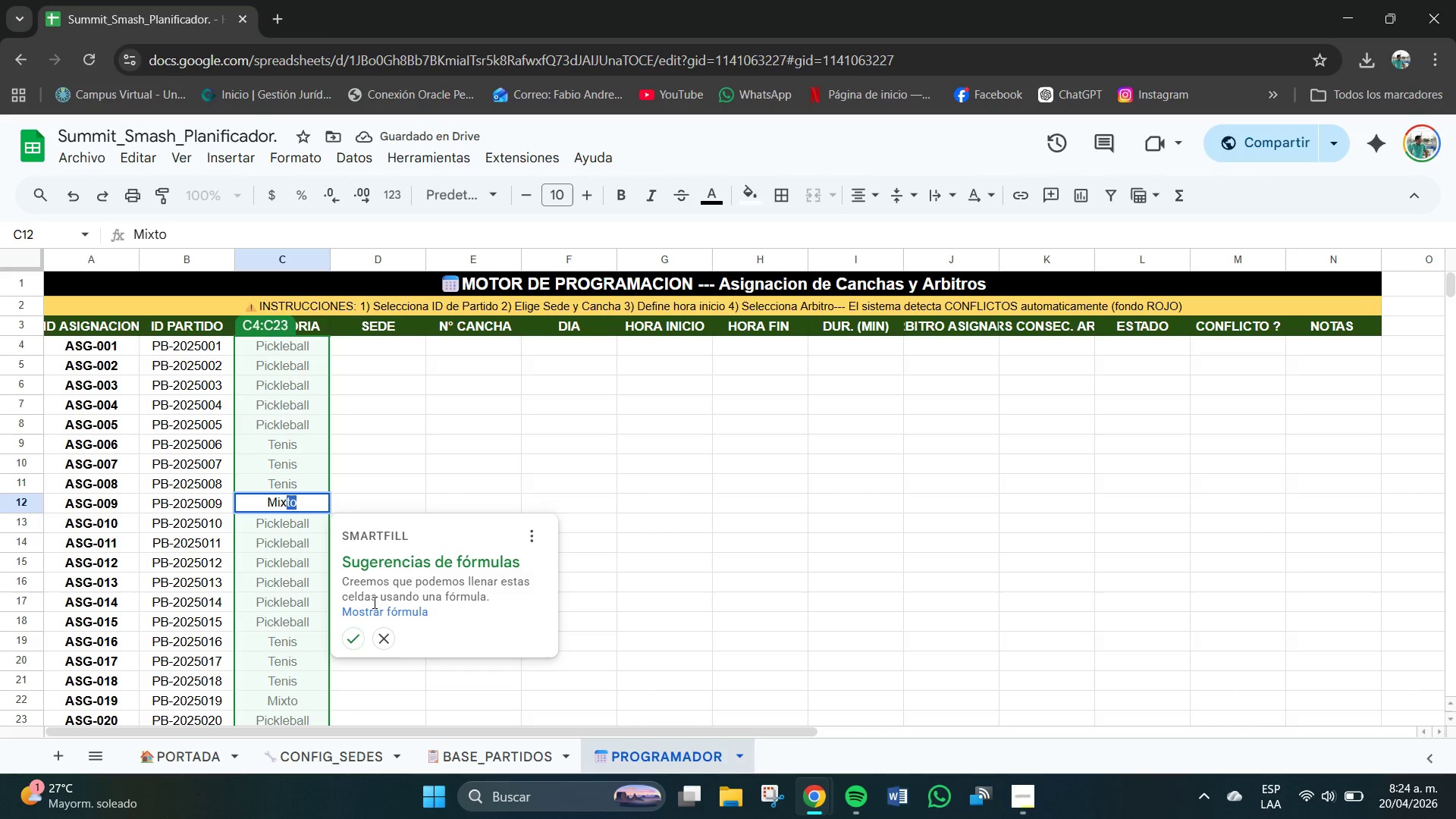 
mouse_move([369, 641])
 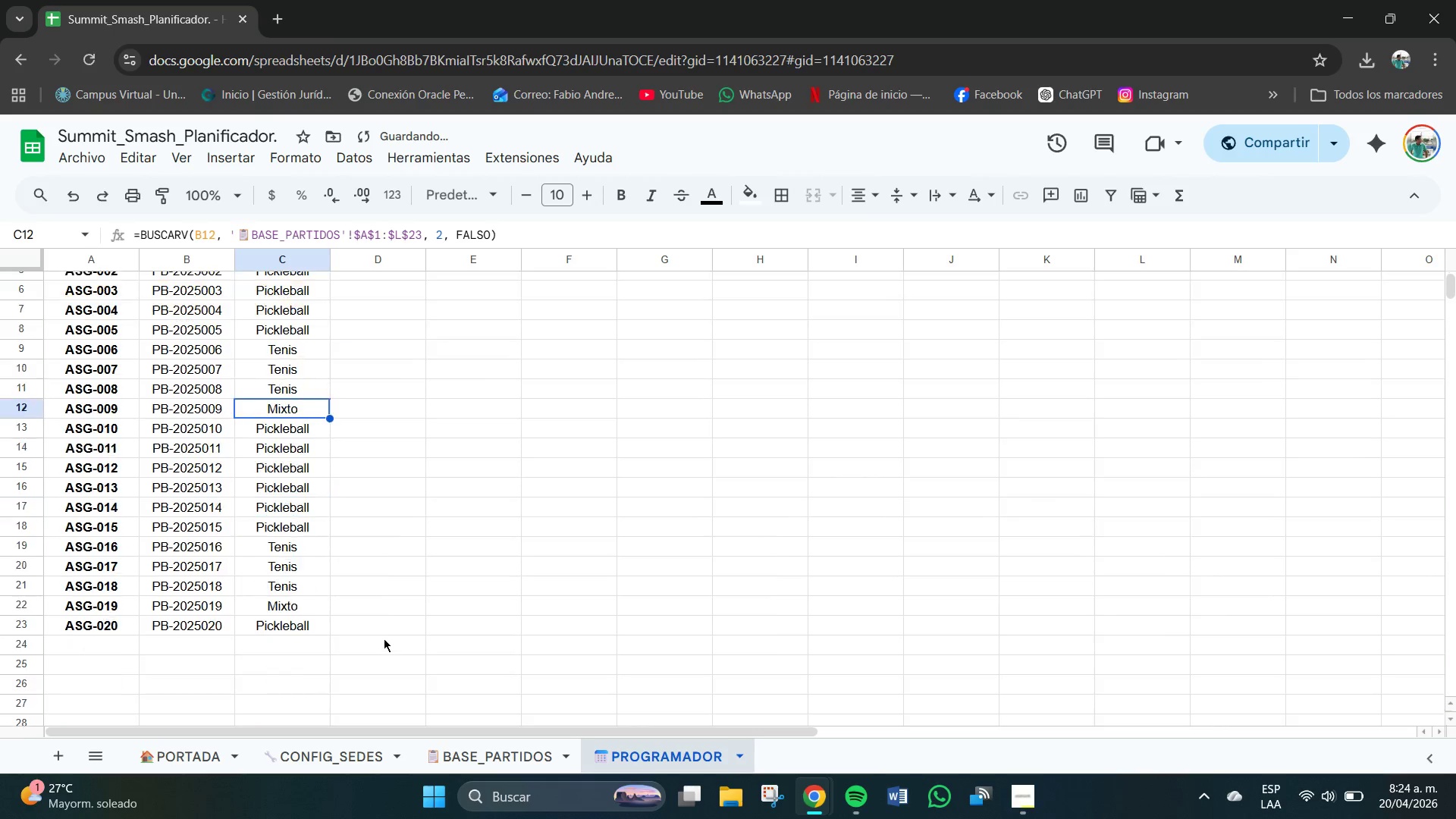 
scroll: coordinate [384, 639], scroll_direction: down, amount: 1.0
 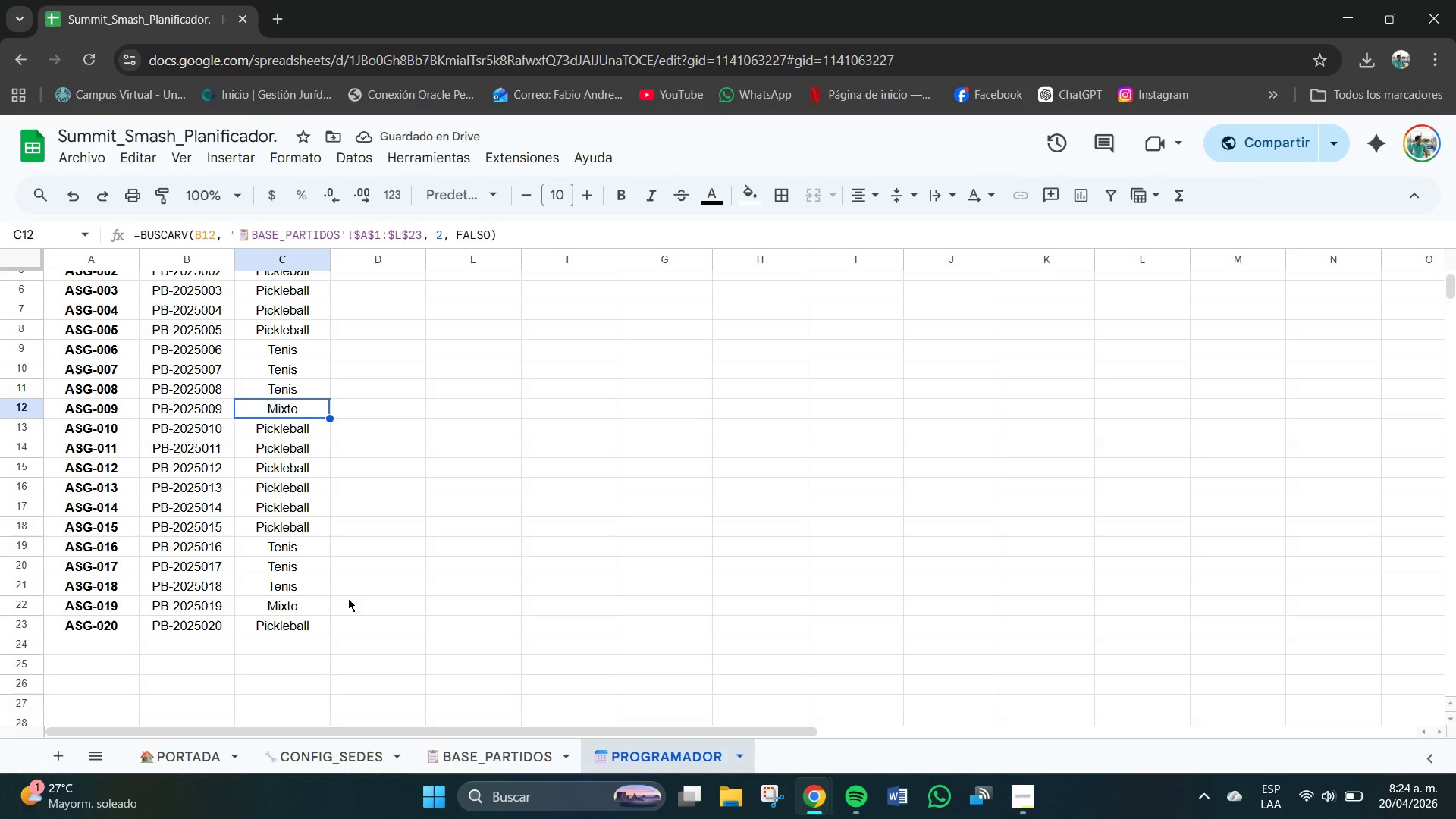 
scroll: coordinate [412, 554], scroll_direction: up, amount: 2.0
 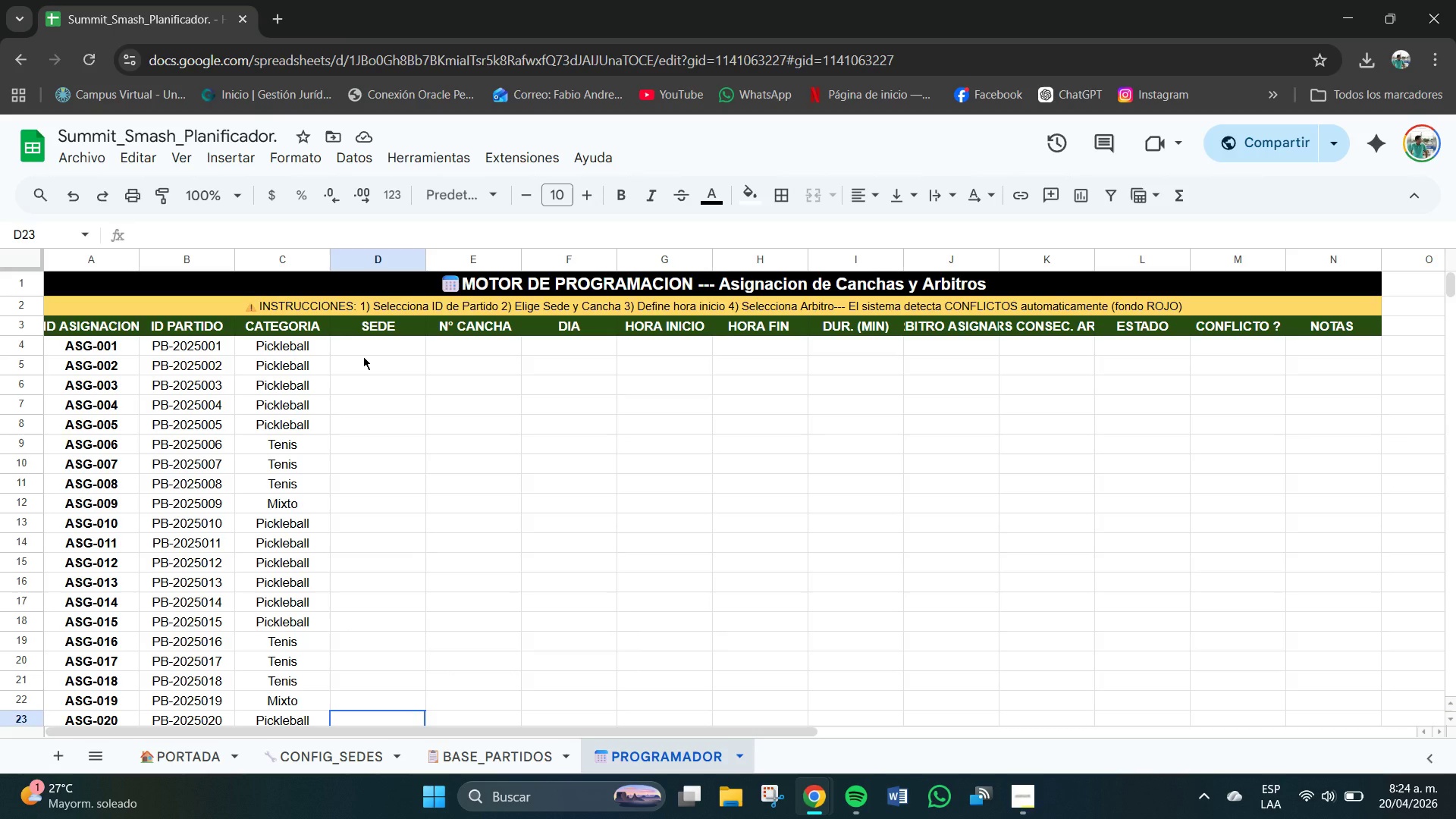 
wait(7.71)
 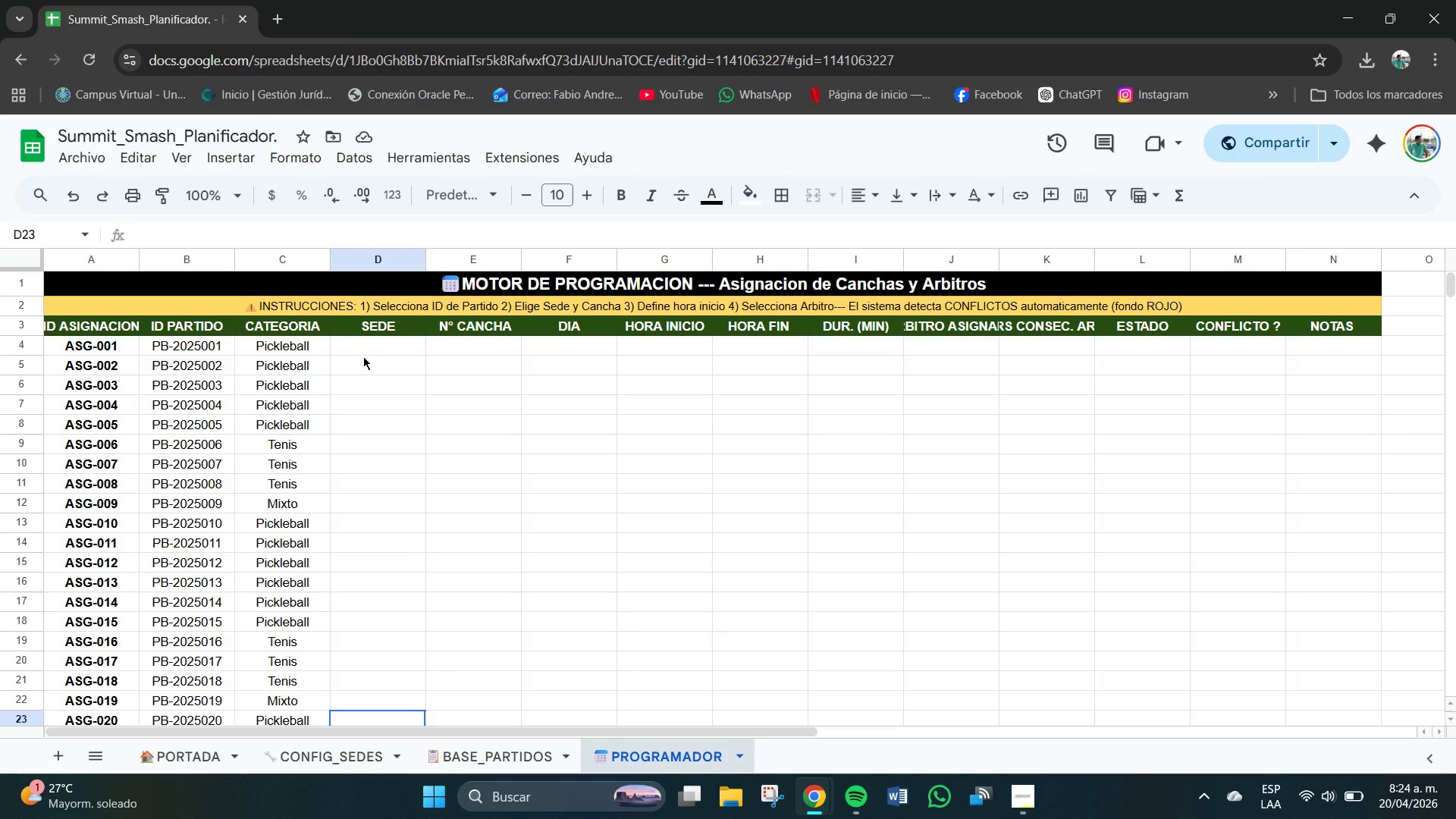 
left_click([391, 353])
 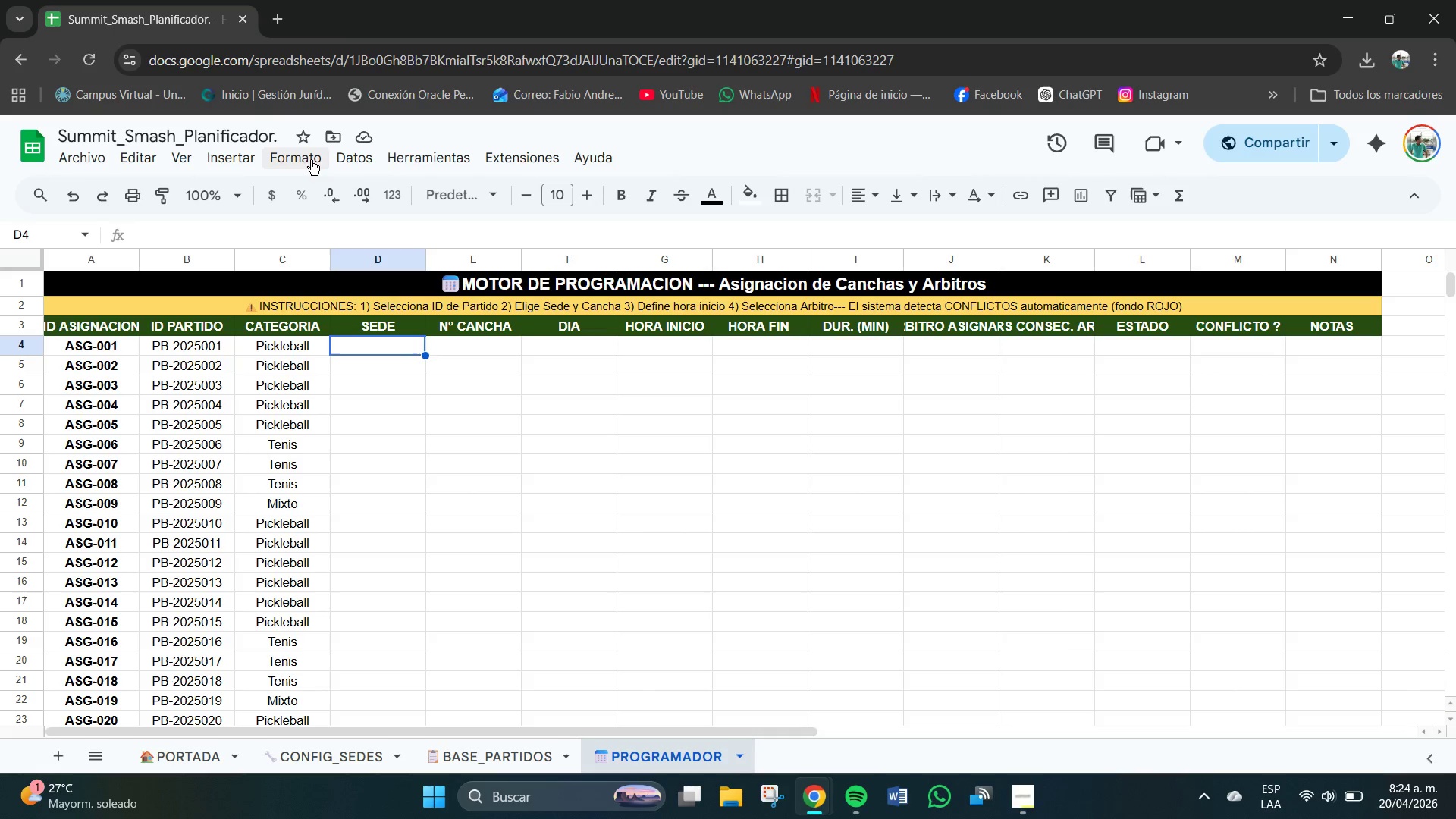 
left_click([377, 158])
 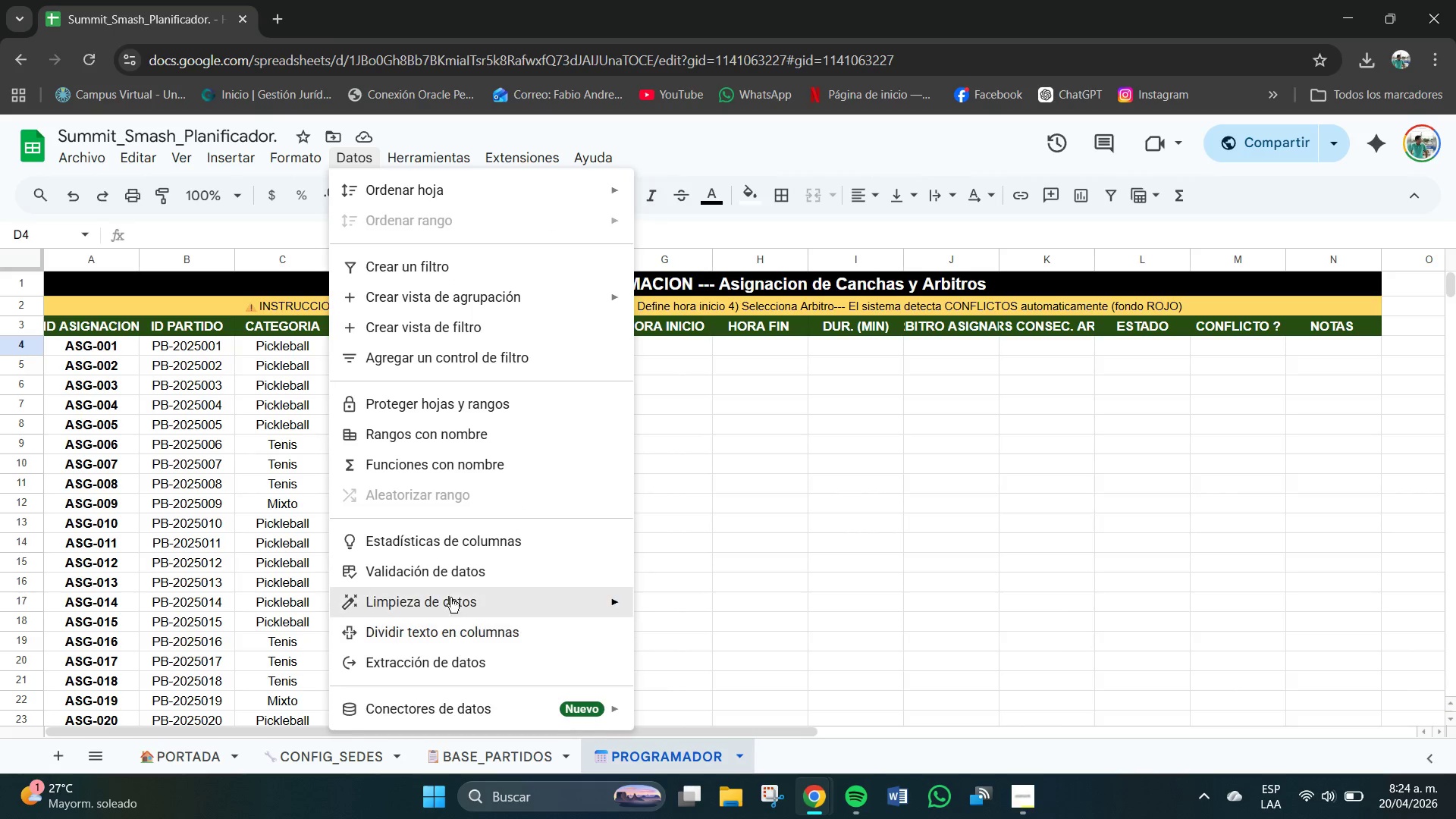 
left_click([442, 575])
 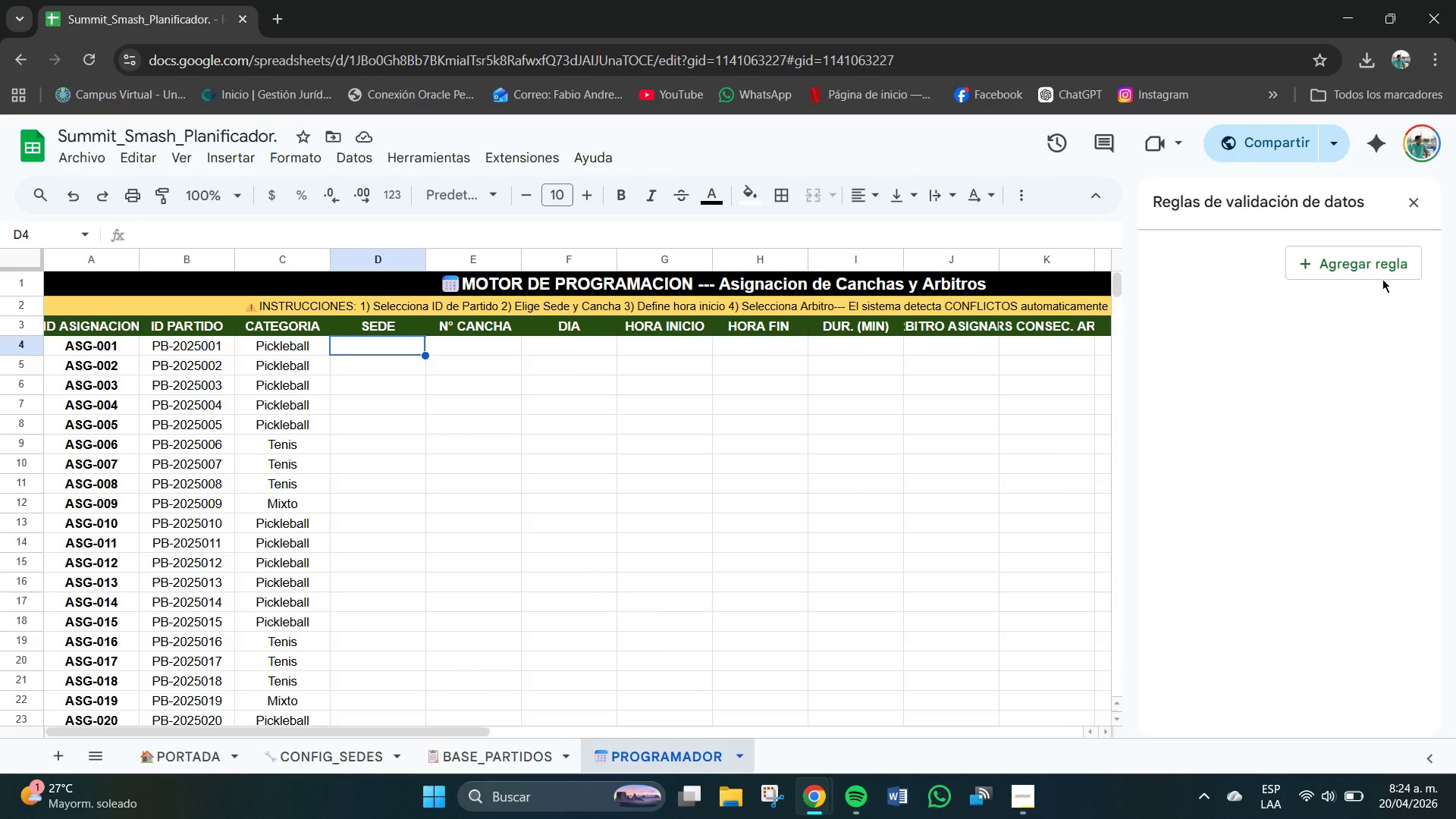 
left_click([1361, 260])
 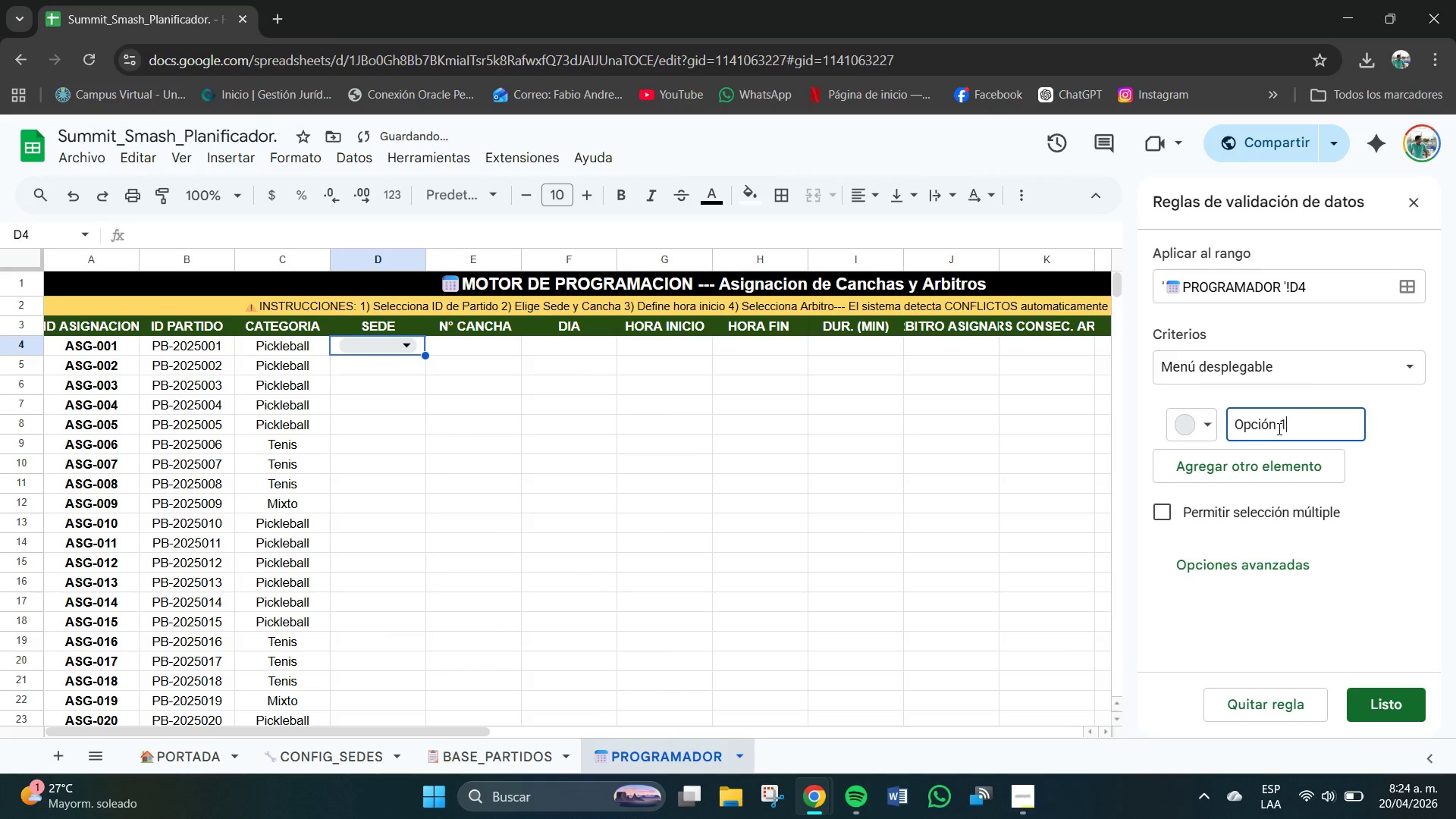 
hold_key(key=Backspace, duration=0.62)
 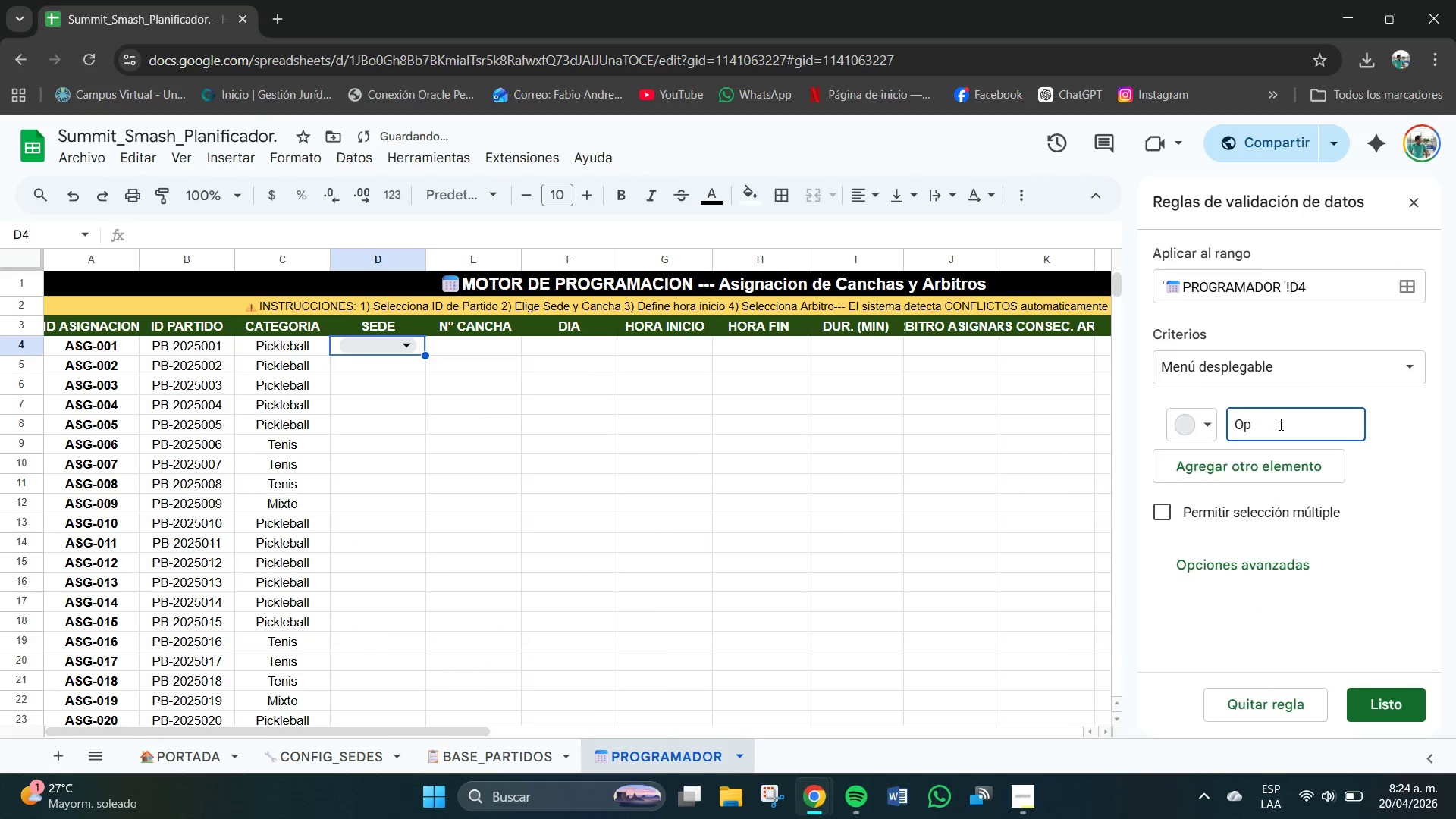 
key(Backspace)
 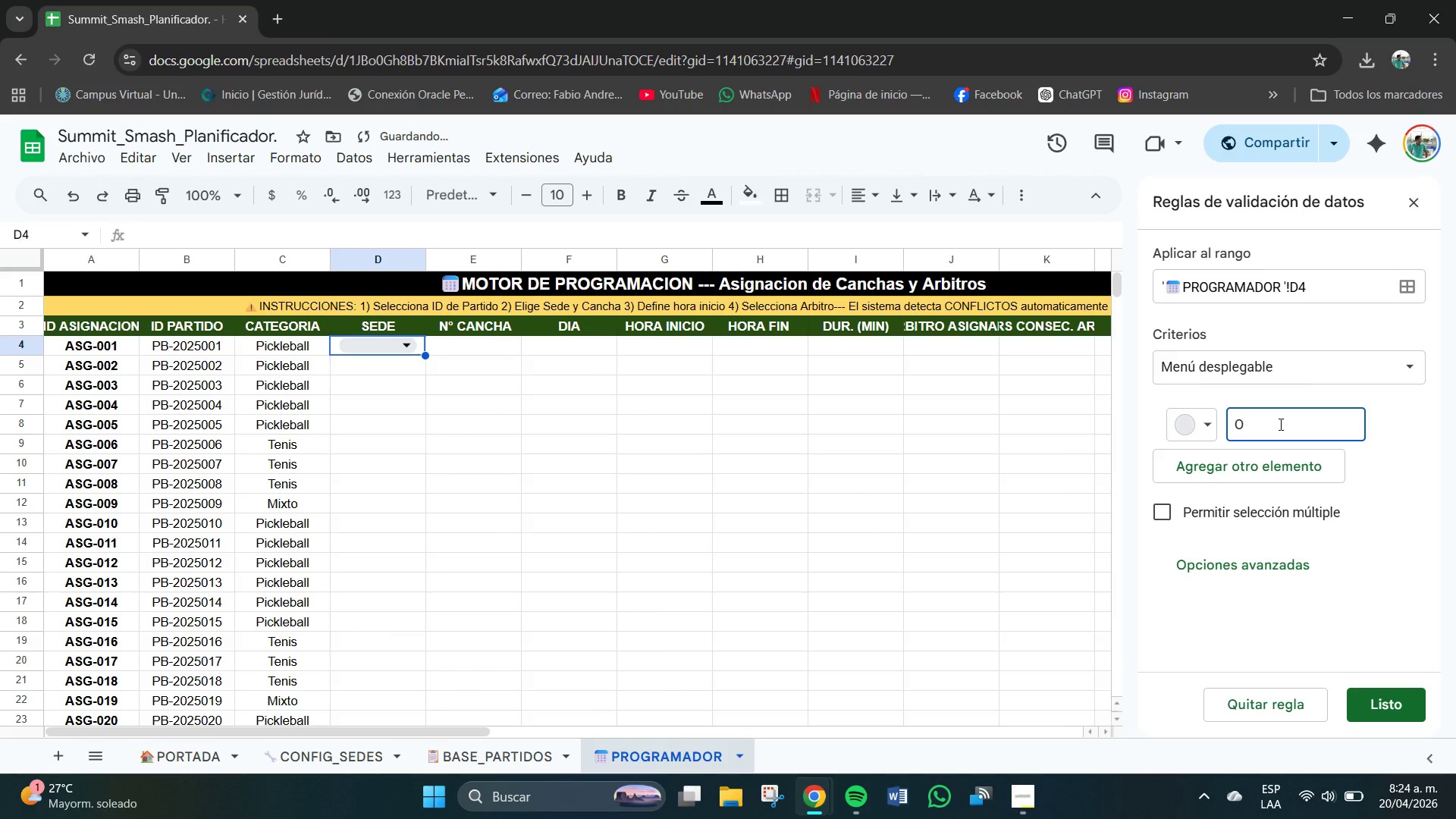 
key(Backspace)
 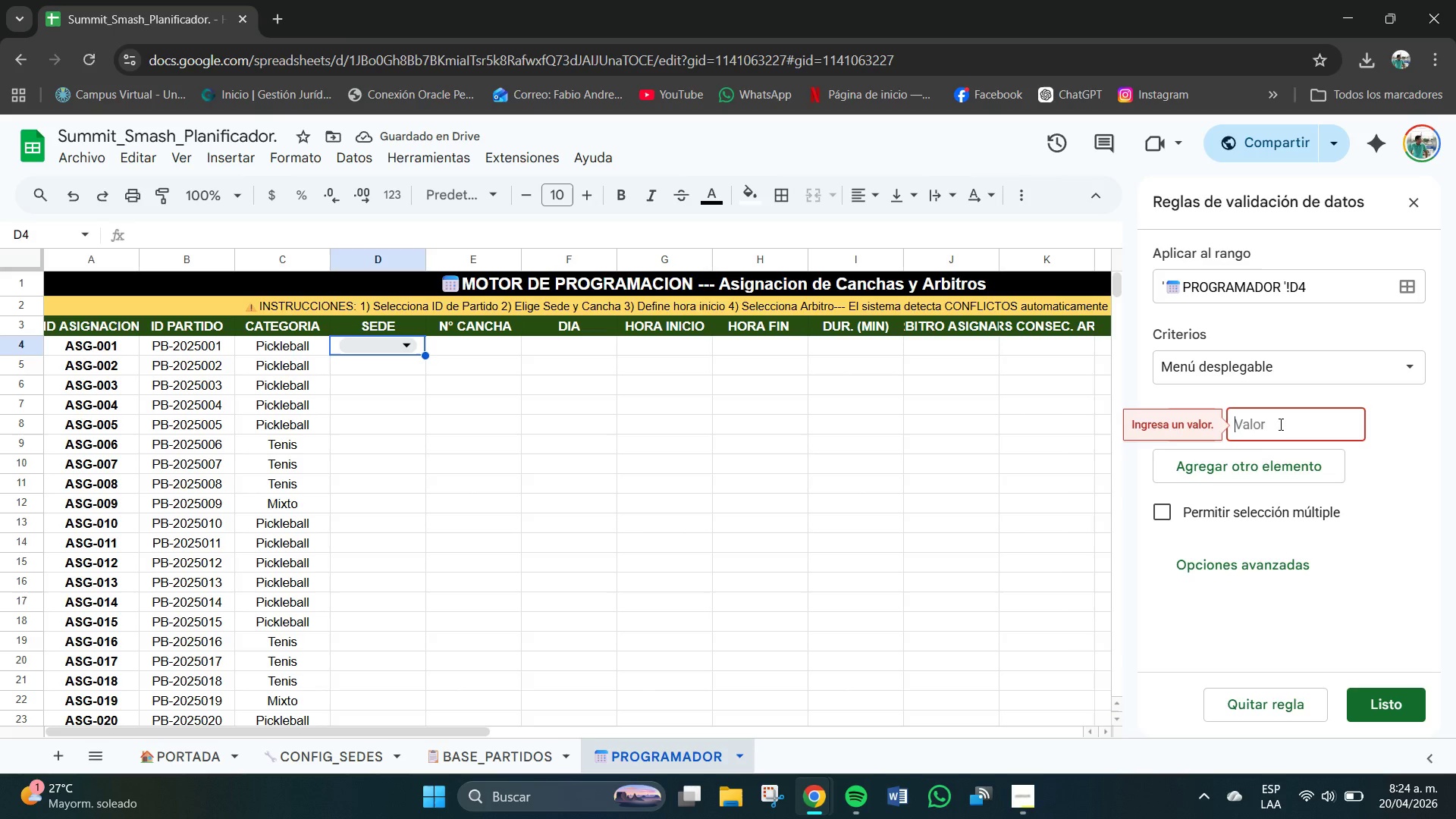 
type(S02)
key(Backspace)
type(1-Comple)
 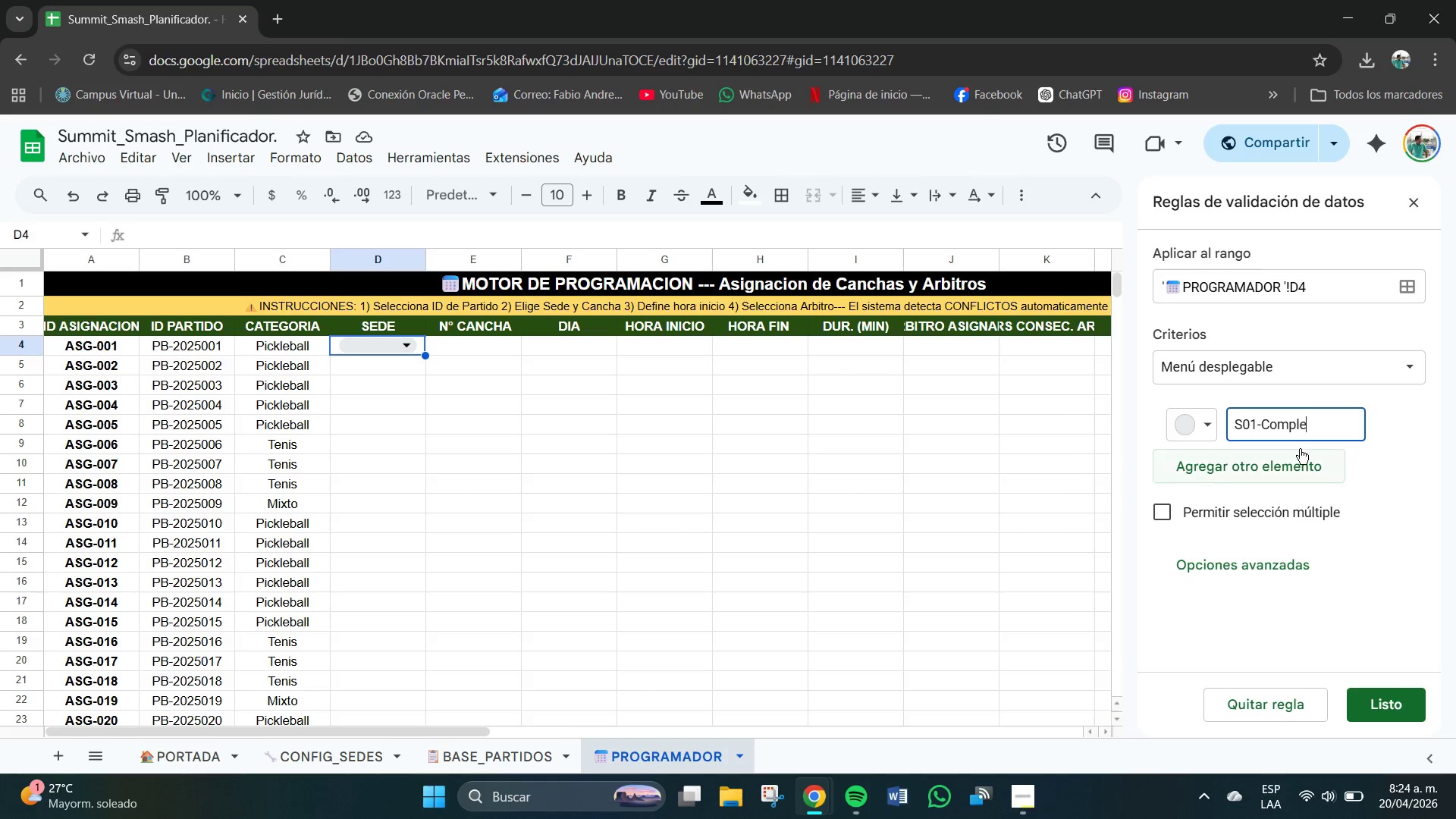 
wait(17.02)
 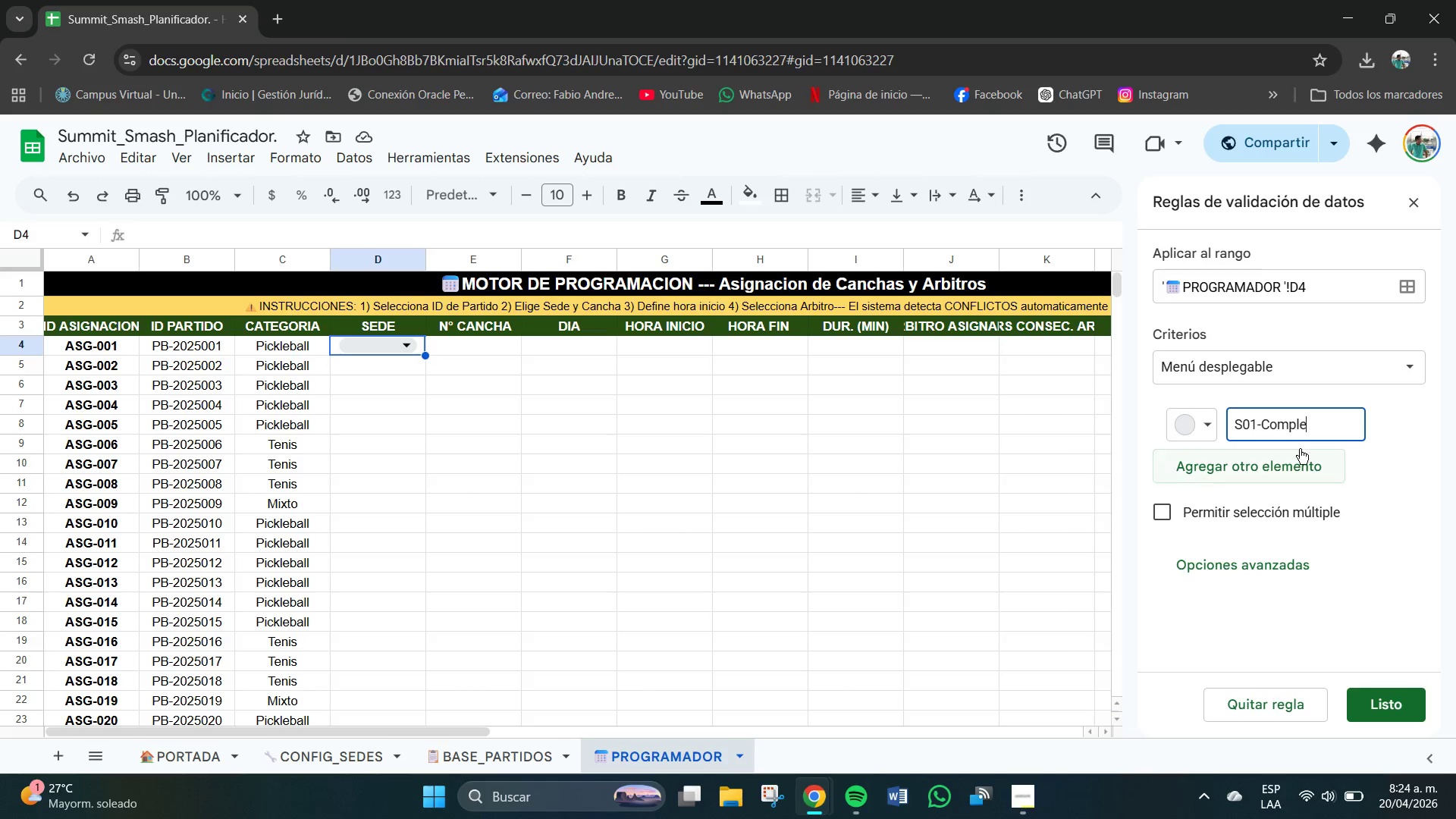 
type(jo Norte)
 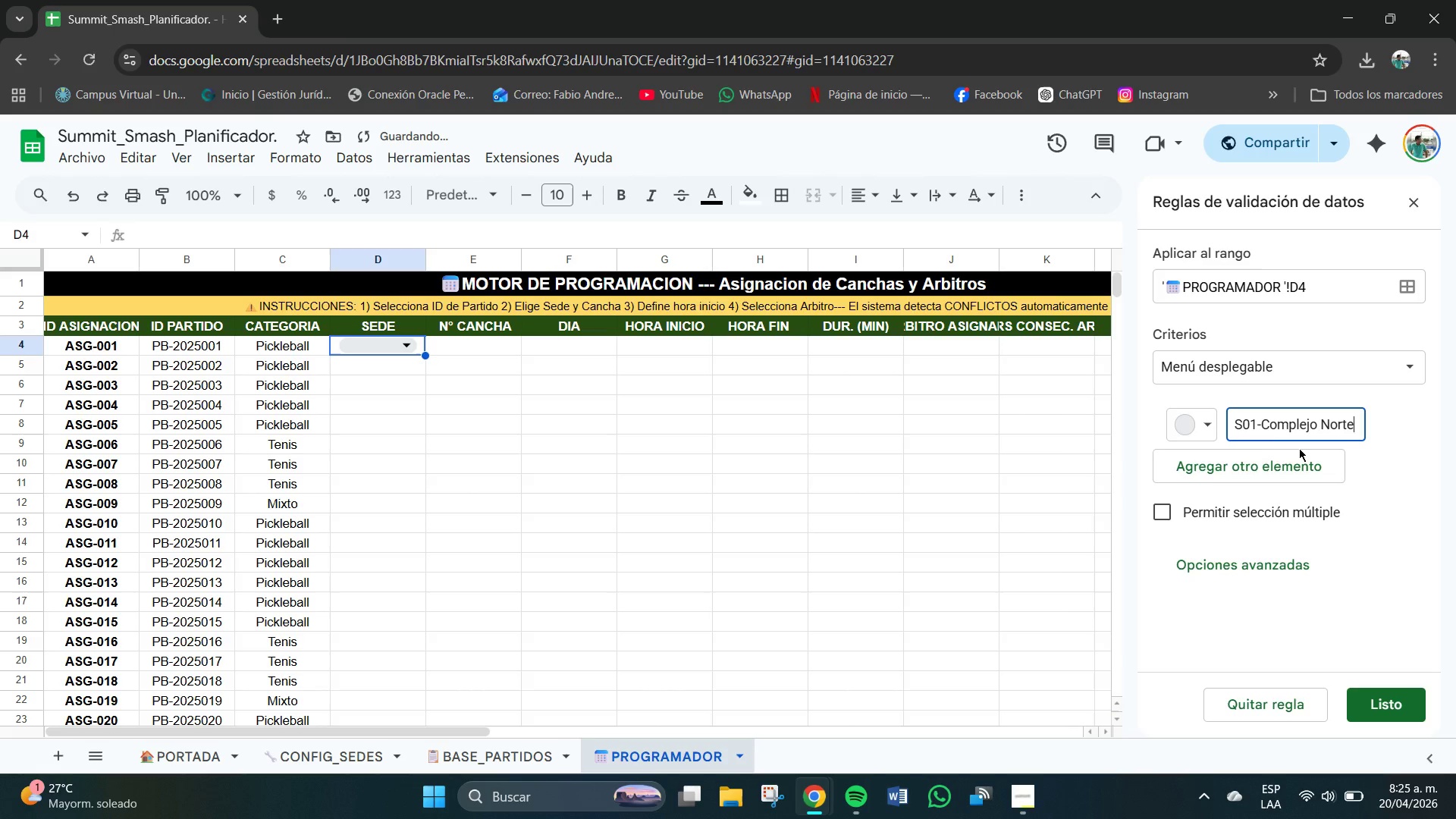 
key(Enter)
 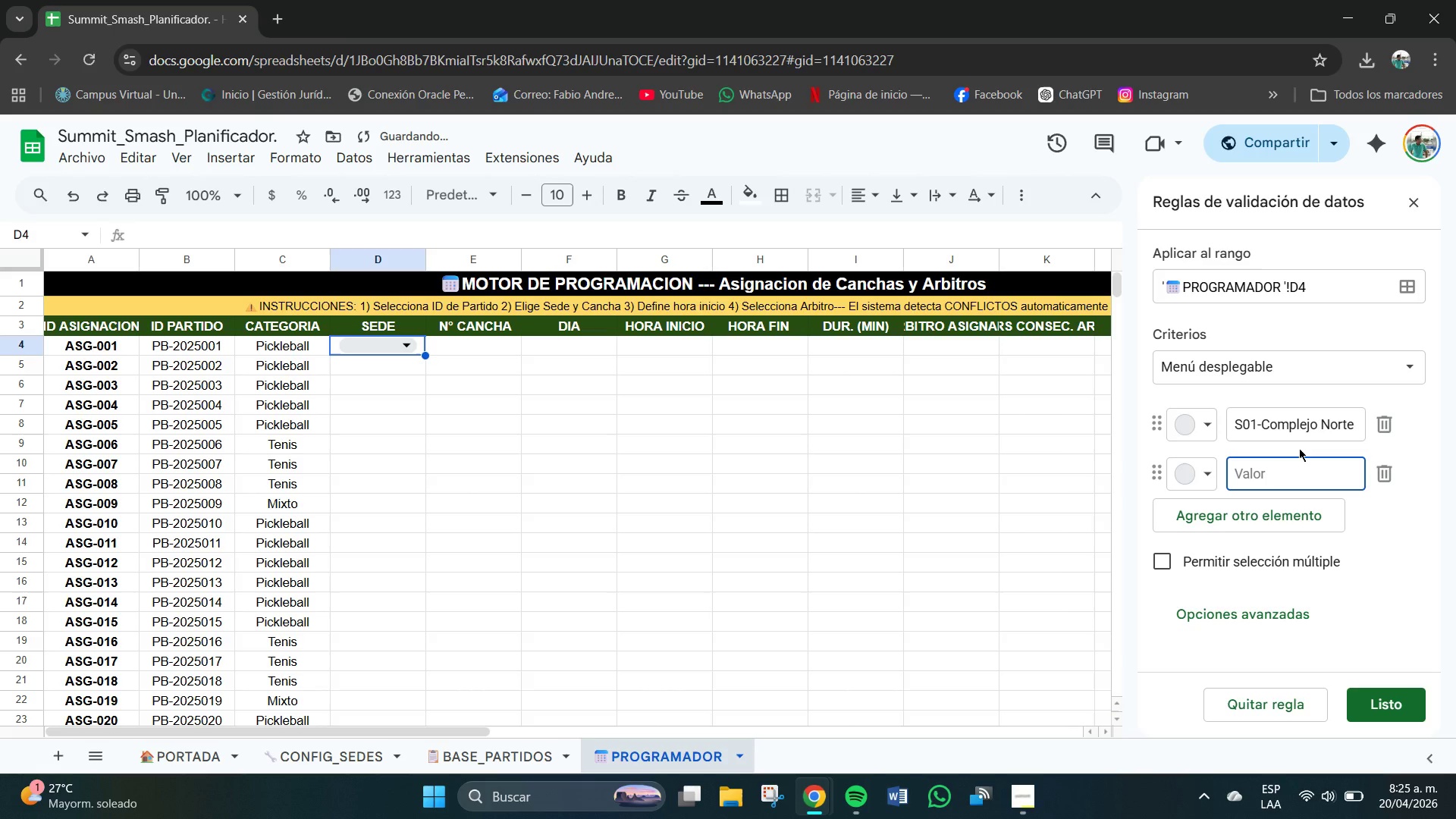 
type(02)
key(Backspace)
key(Backspace)
type(S02- )
key(Backspace)
type(Poli)
 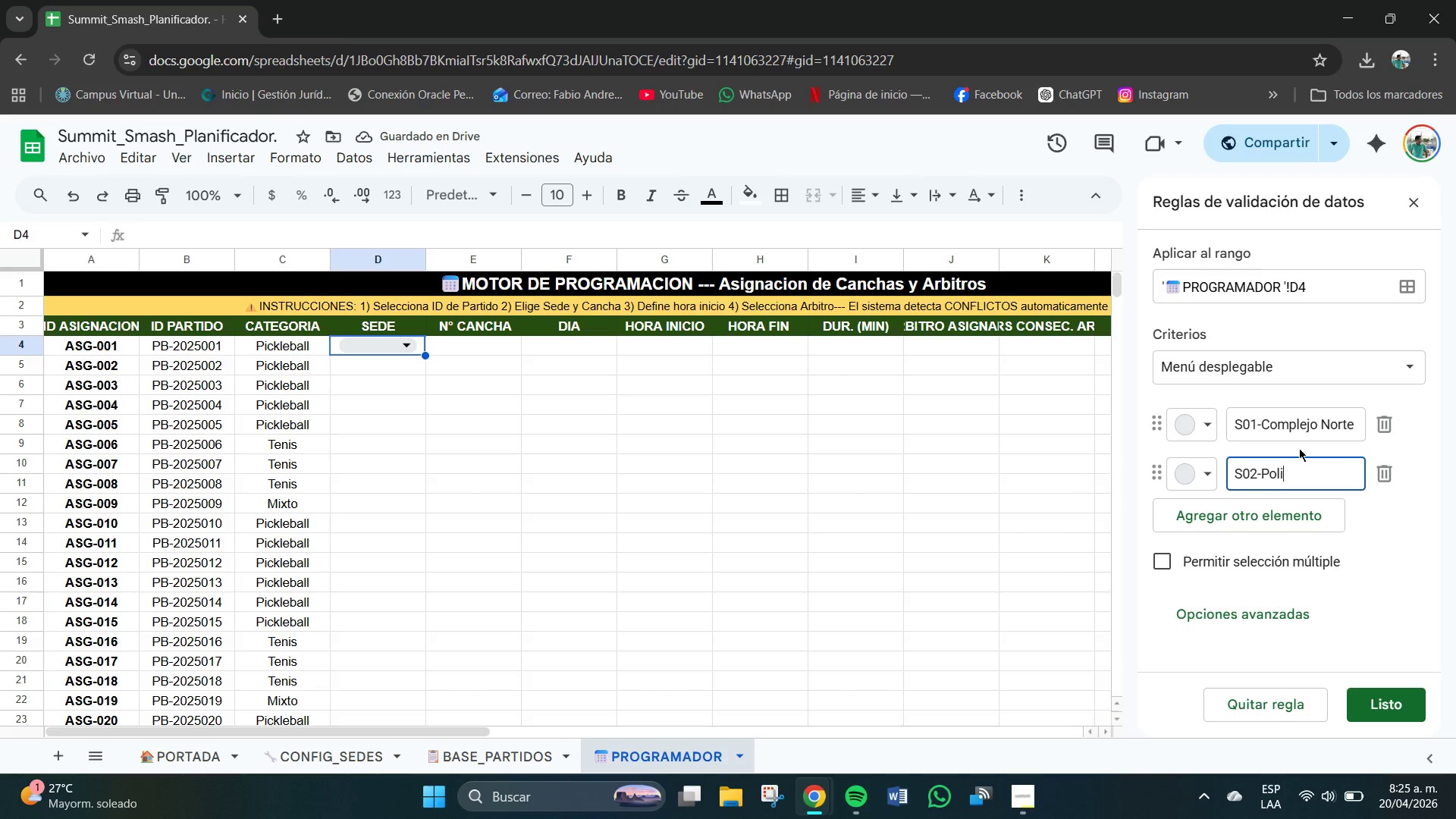 
wait(7.47)
 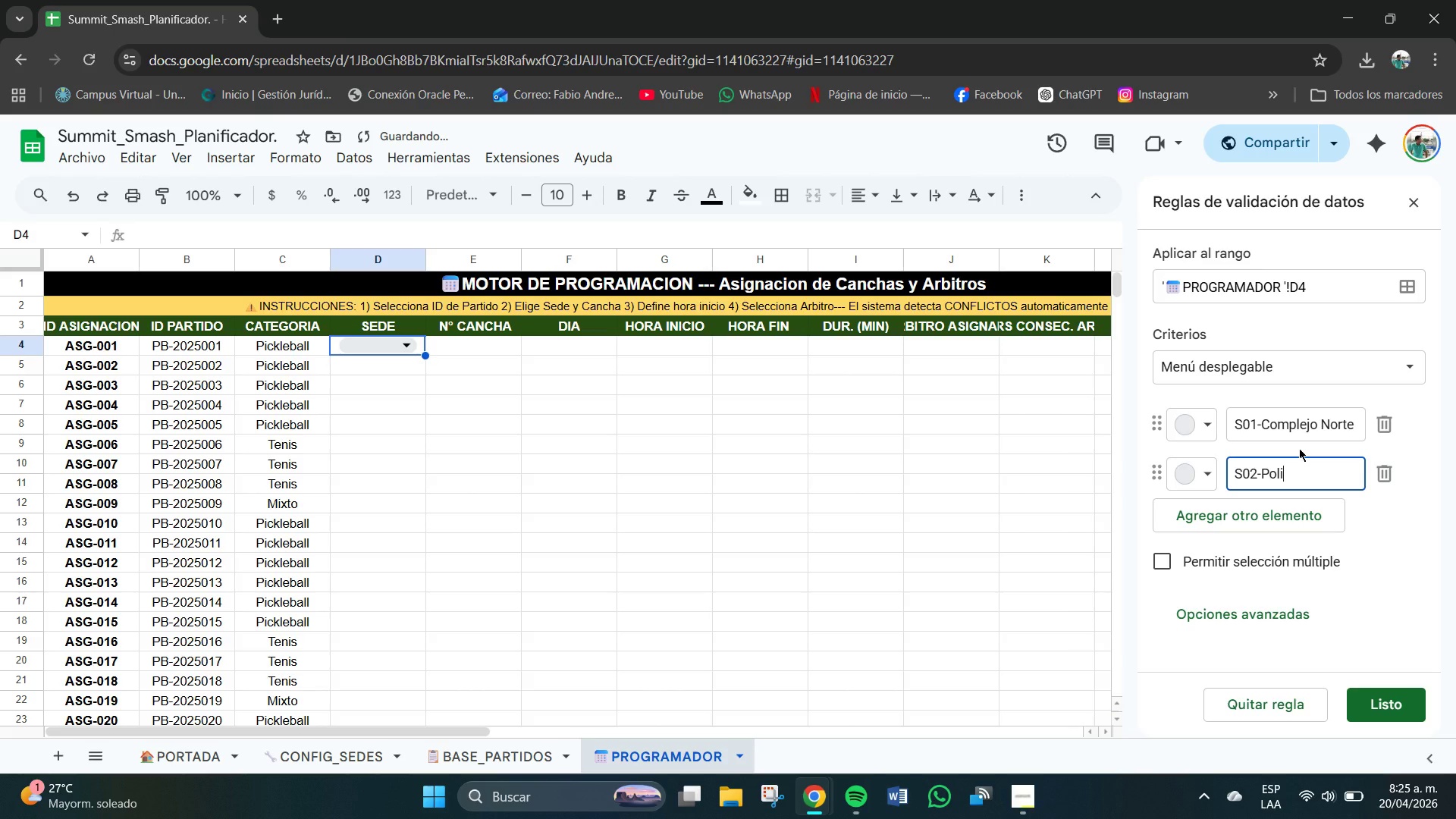 
type(deportivo Sur)
 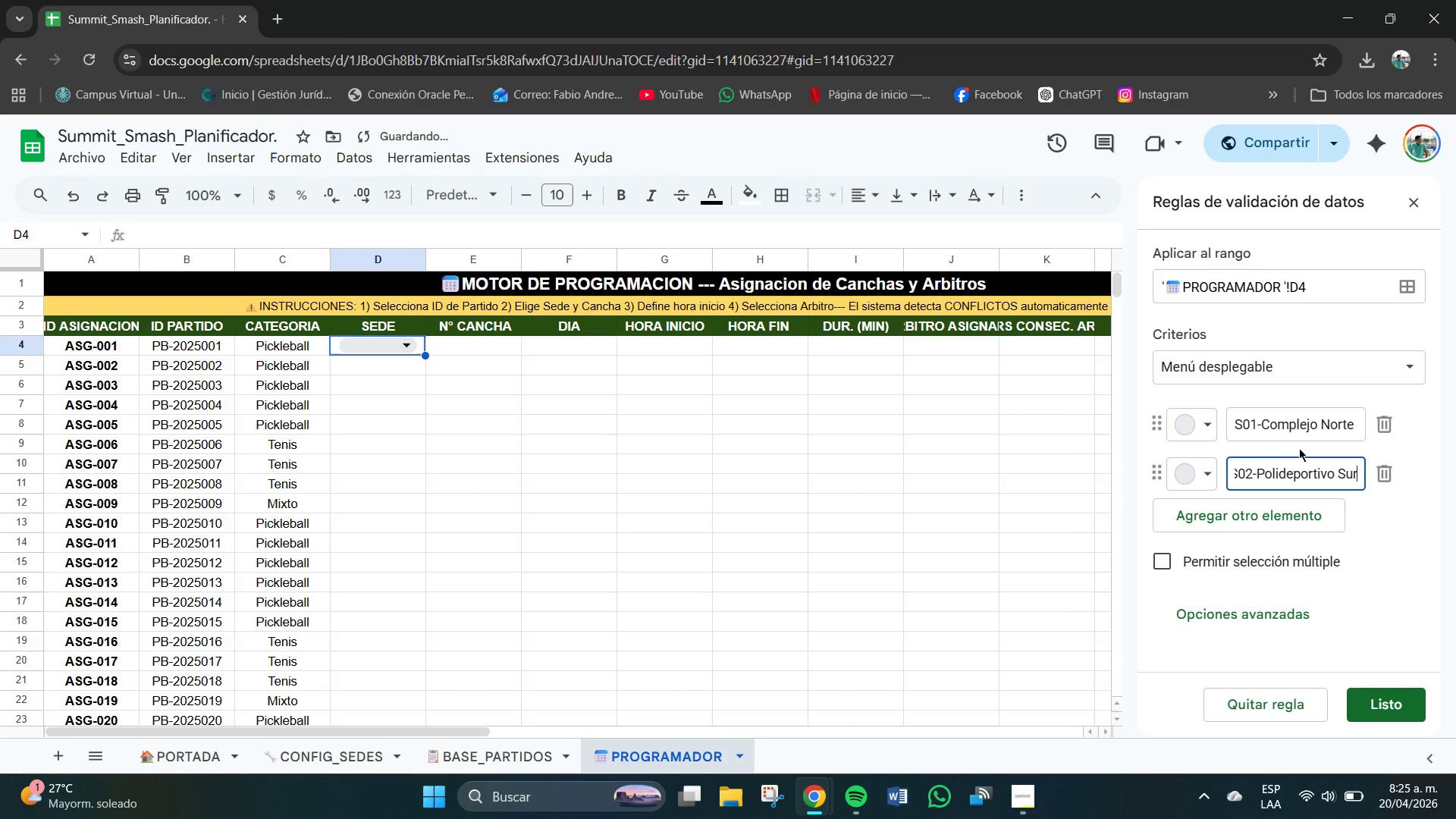 
key(Enter)
 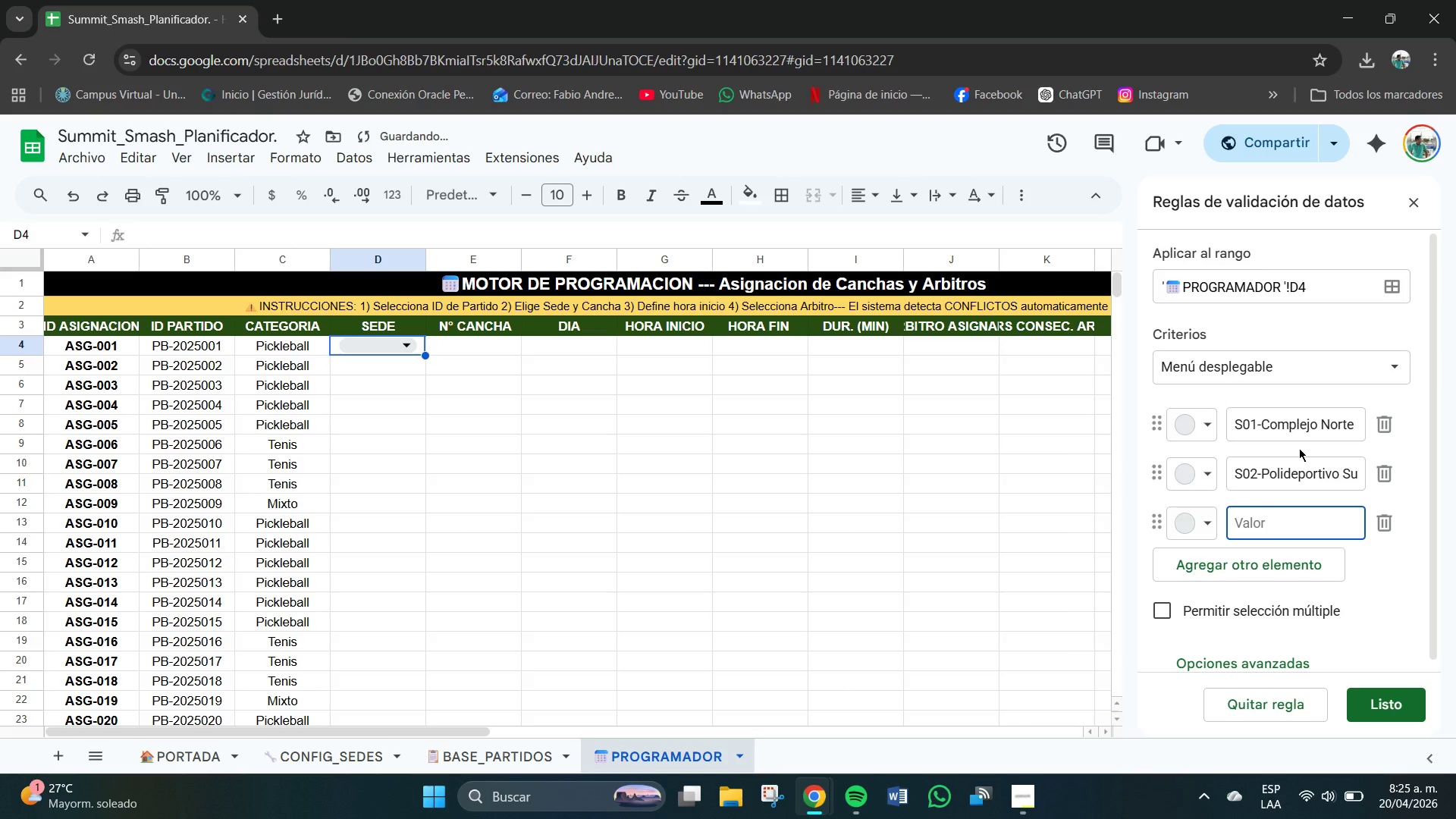 
type(0)
key(Backspace)
type(S03-Centro Deportivo Este )
 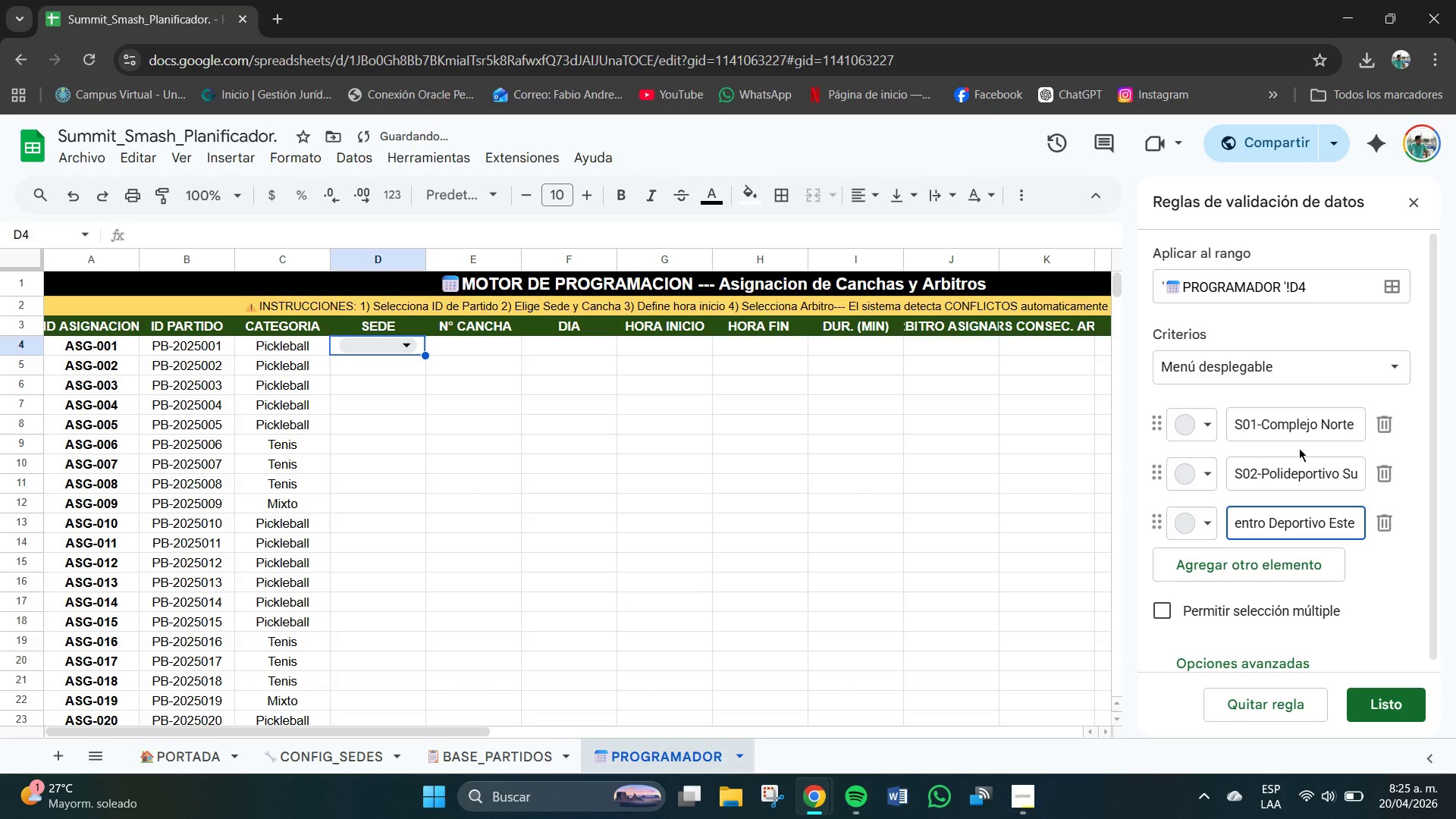 
key(Enter)
 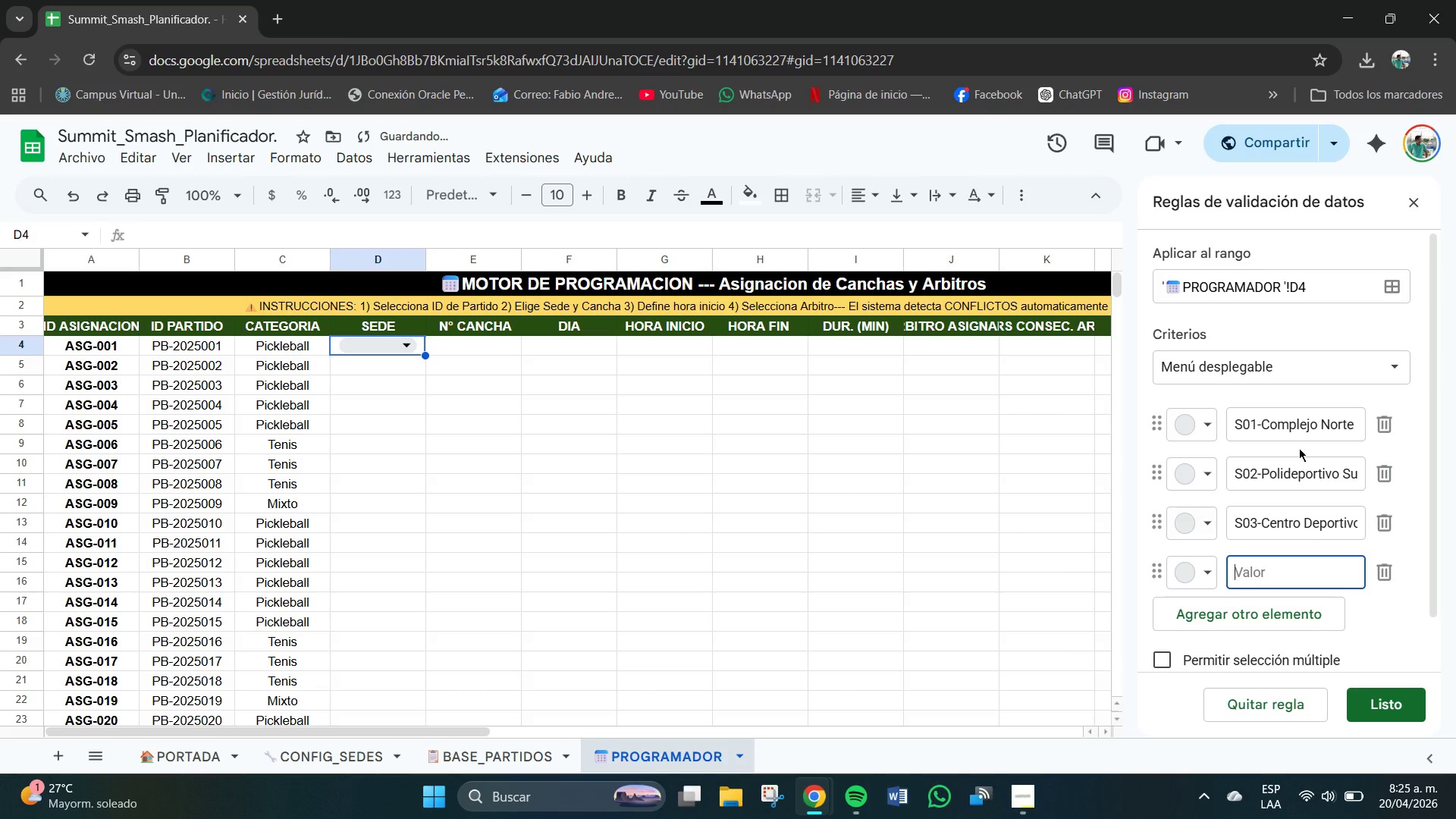 
type(S04-Ests)
key(Backspace)
type(adio Covillas )
 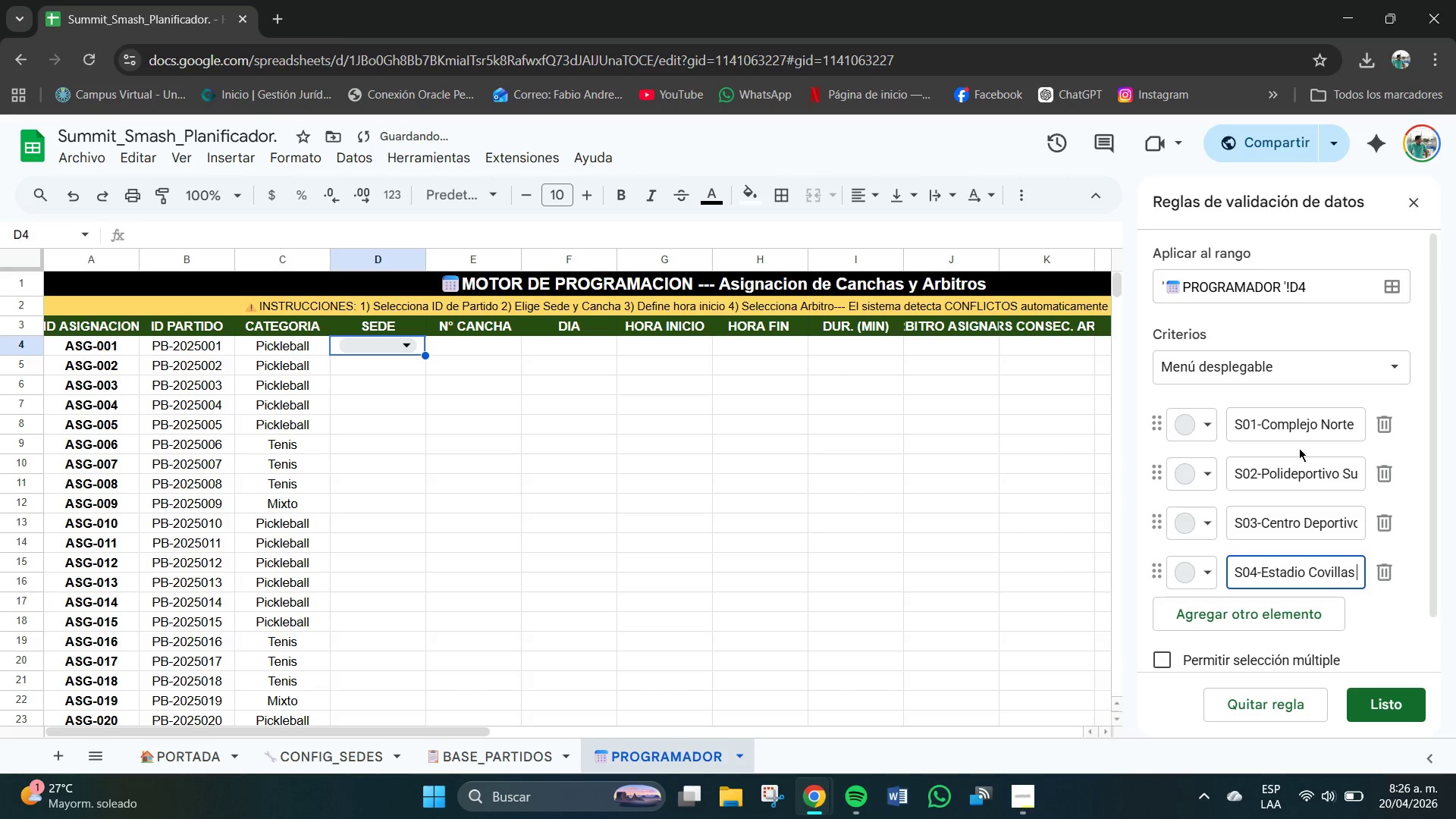 
key(Enter)
 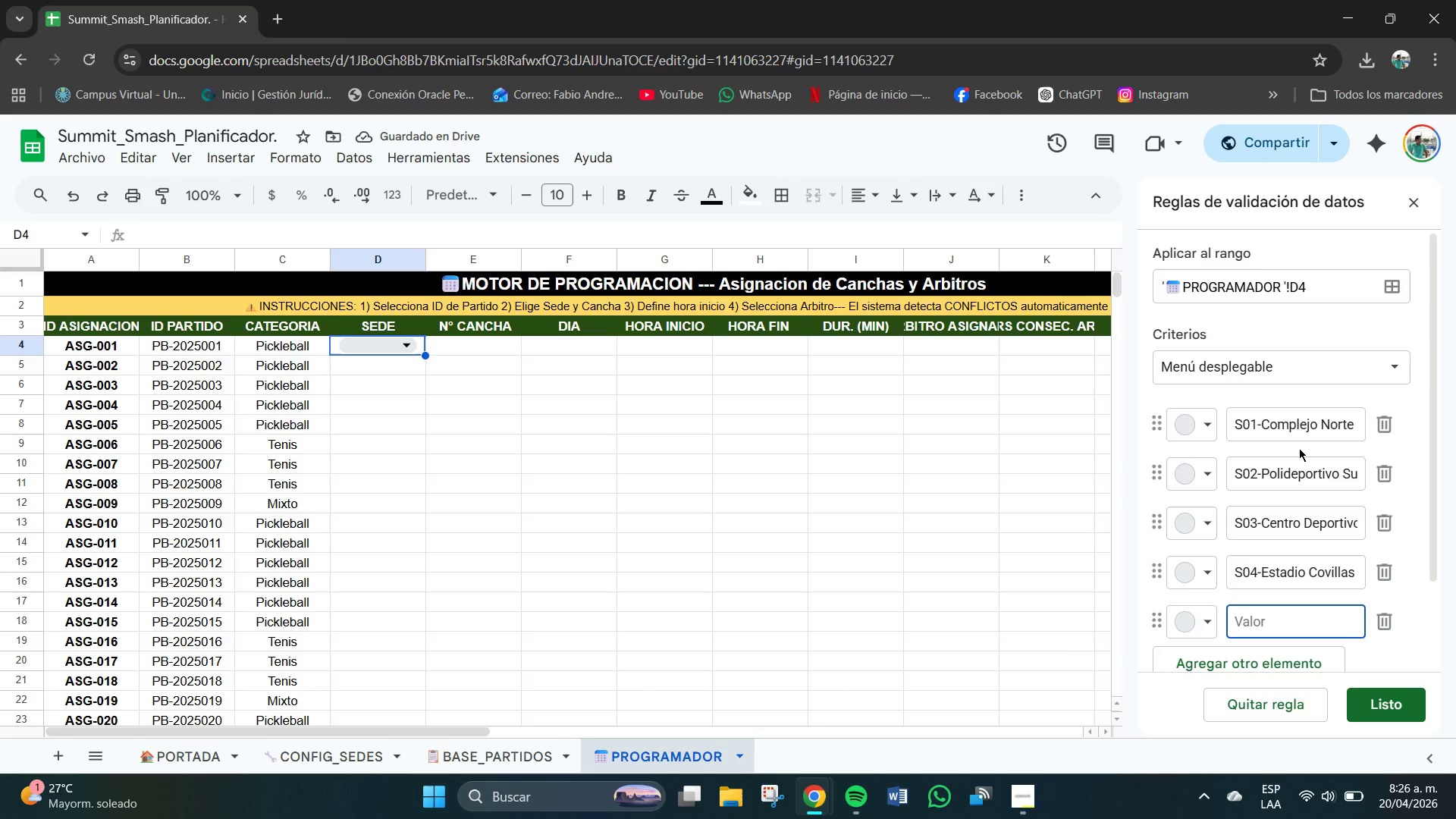 
type(S05_)
key(Backspace)
type(-cLIN)
key(Backspace)
key(Backspace)
key(Backspace)
key(Backspace)
type(cLIN)
key(Backspace)
key(Backspace)
key(Backspace)
key(Backspace)
type(Cli)
key(Backspace)
type(ub Campestre)
key(Backspace)
type(e)
 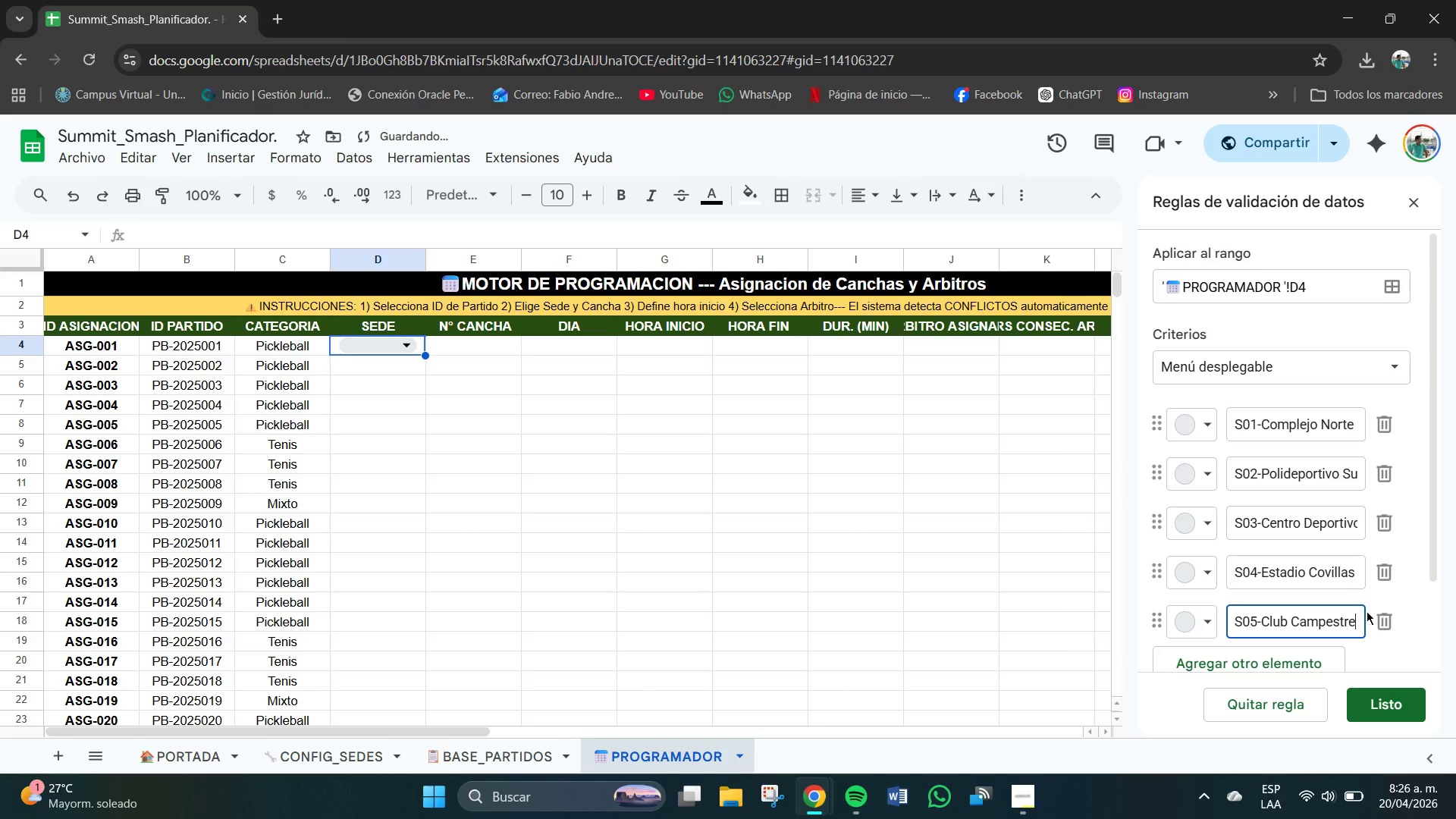 
left_click([1392, 707])
 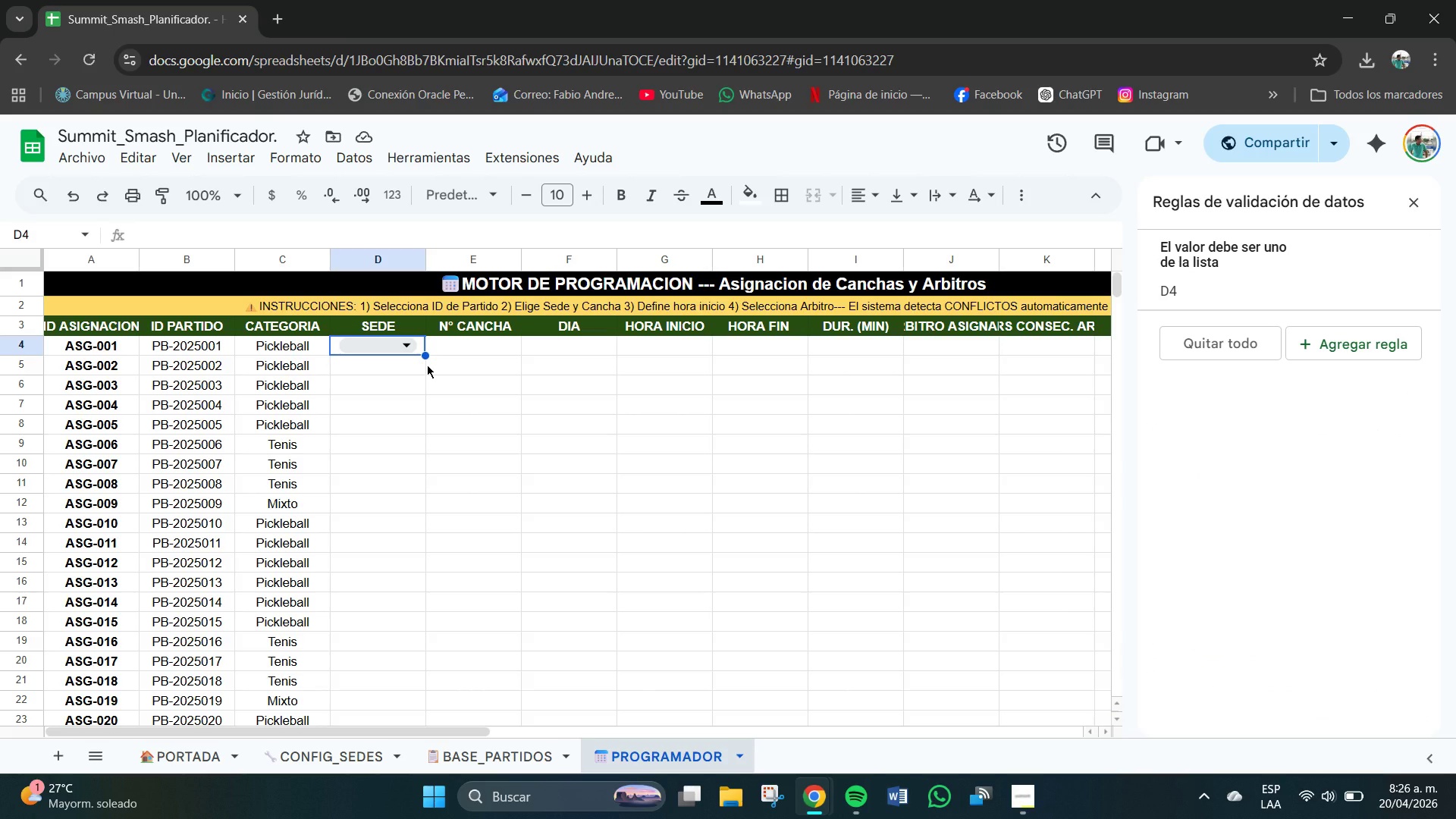 
wait(7.53)
 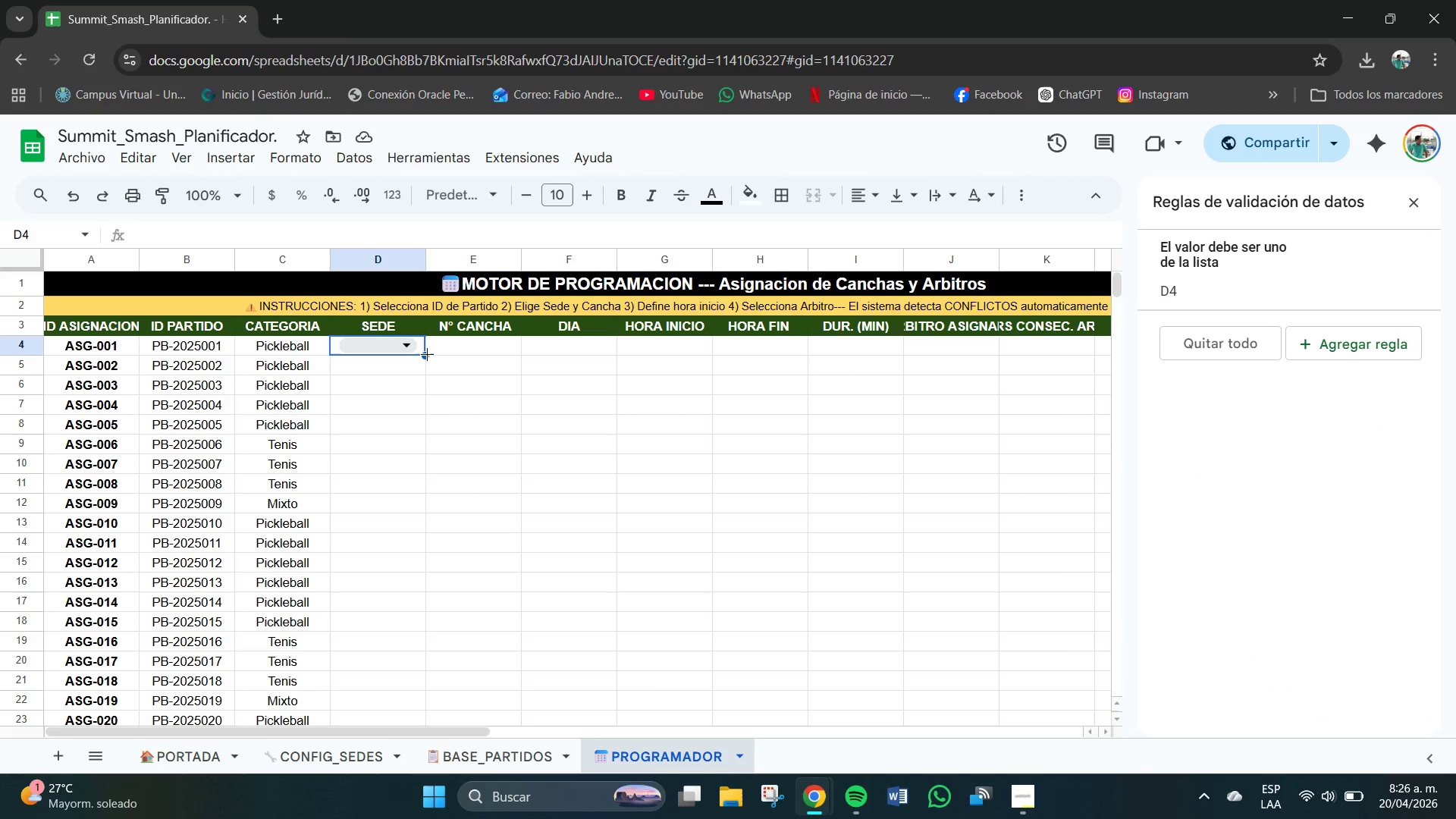 
left_click([1417, 203])
 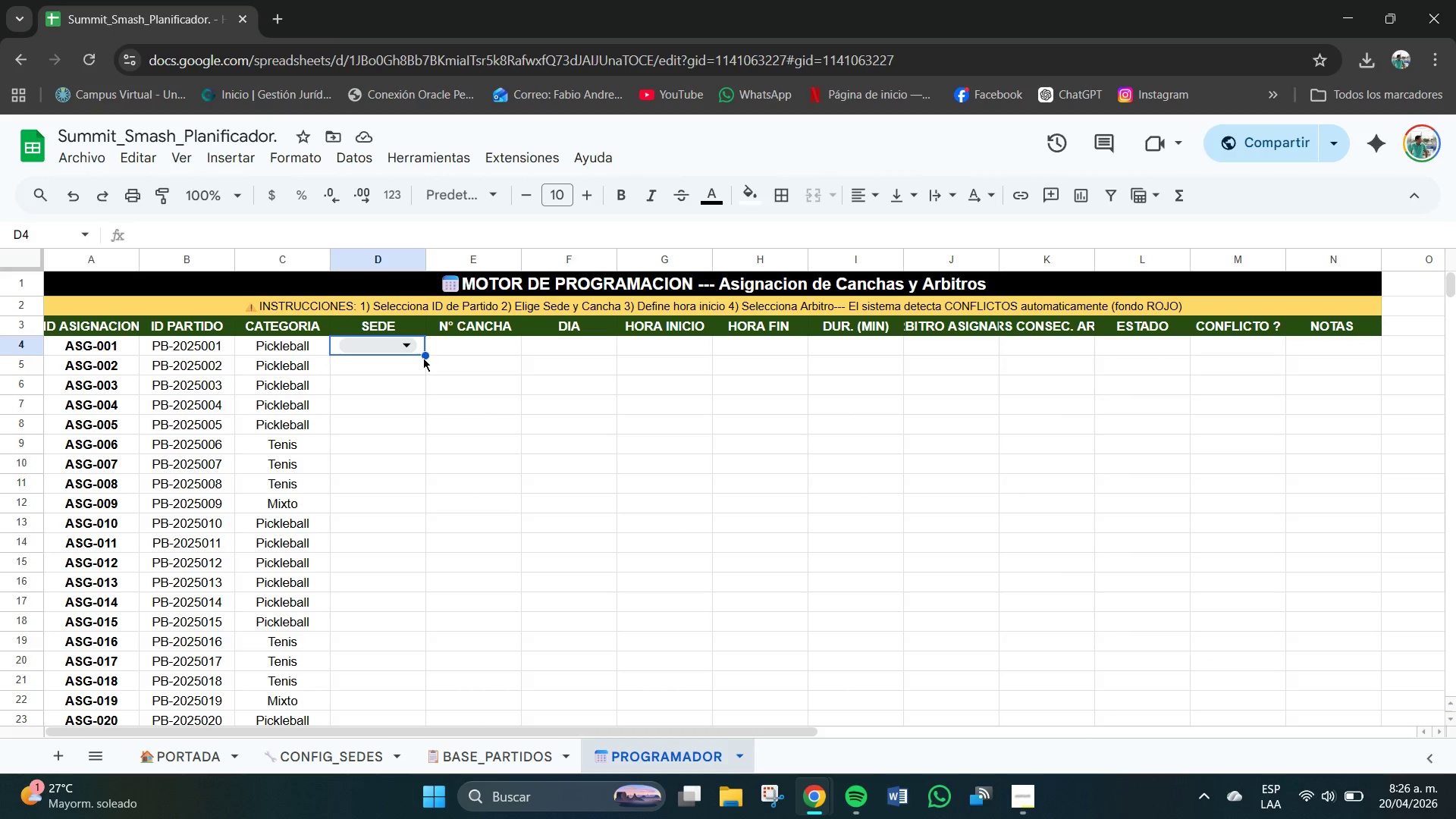 
left_click_drag(start_coordinate=[425, 356], to_coordinate=[397, 634])
 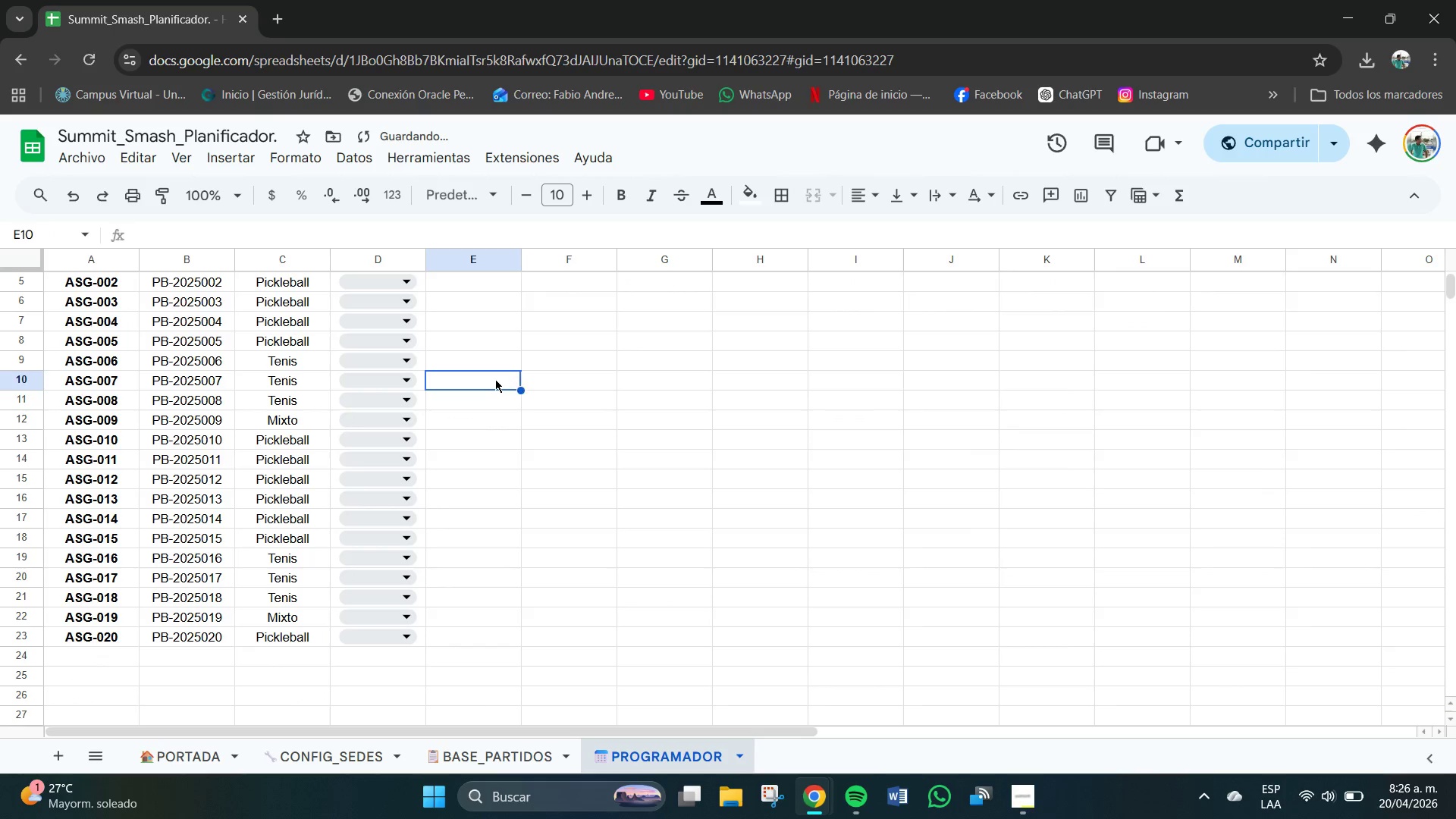 
scroll: coordinate [491, 379], scroll_direction: up, amount: 1.0
 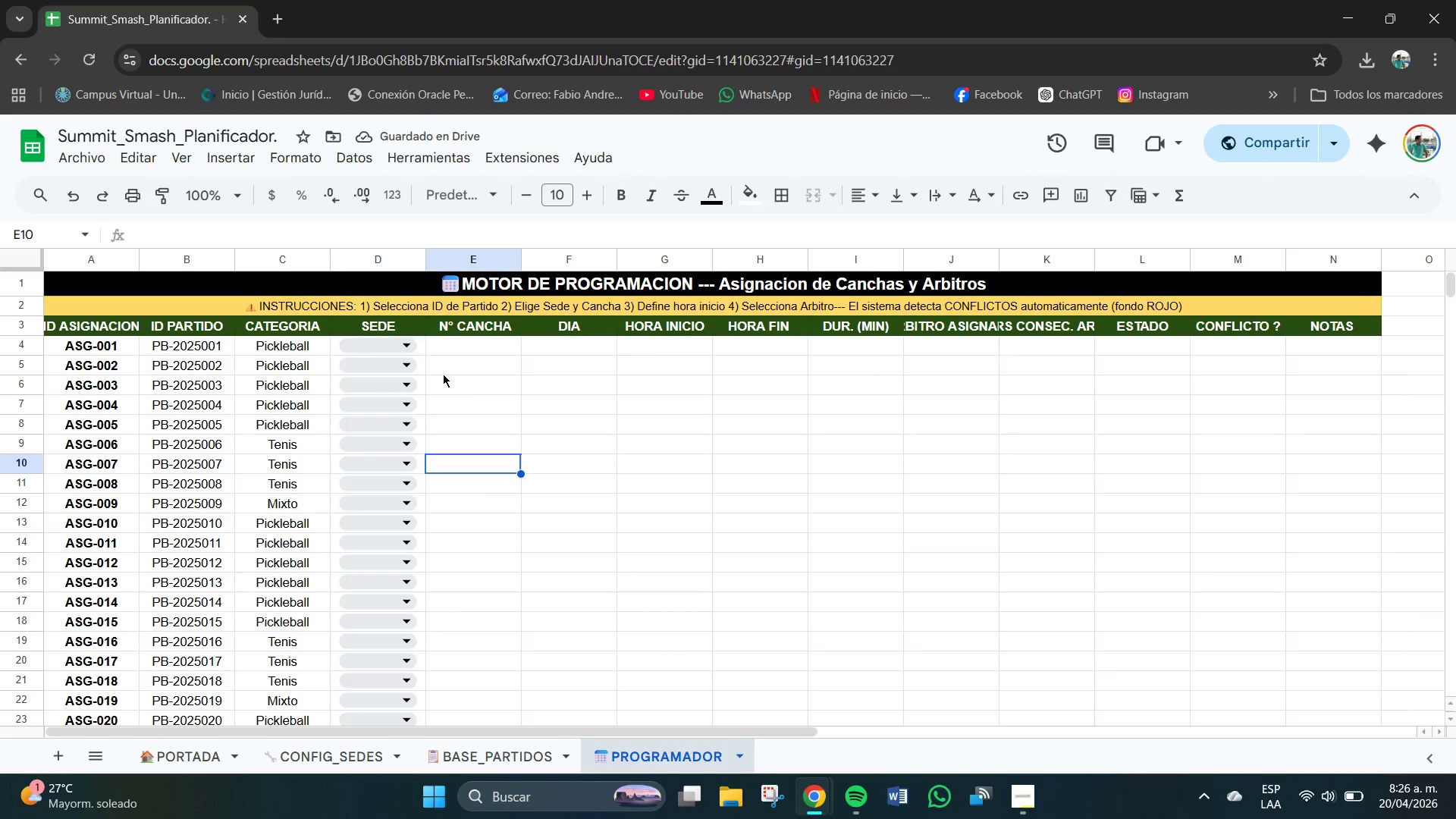 
left_click([406, 344])
 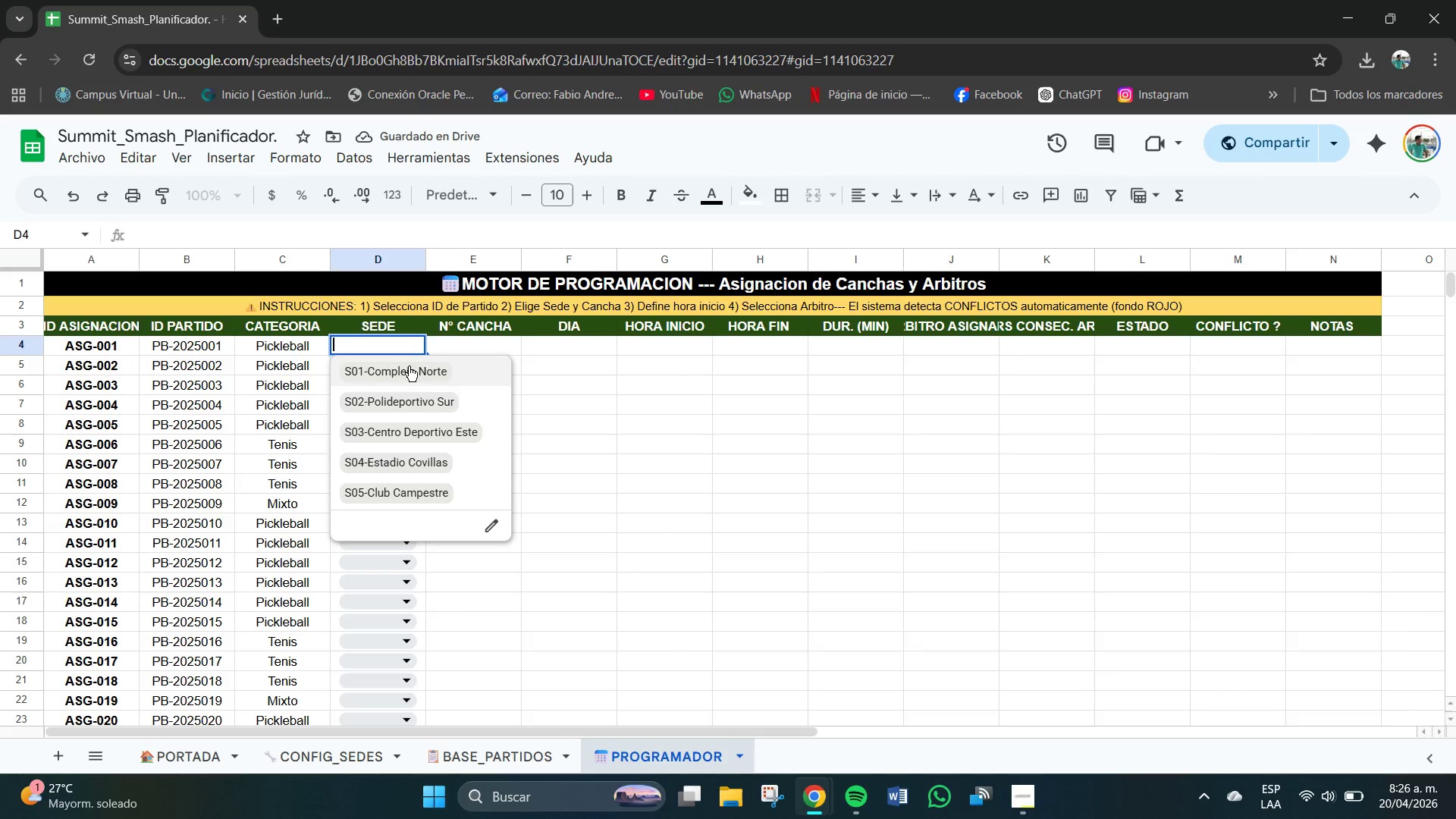 
left_click([409, 366])
 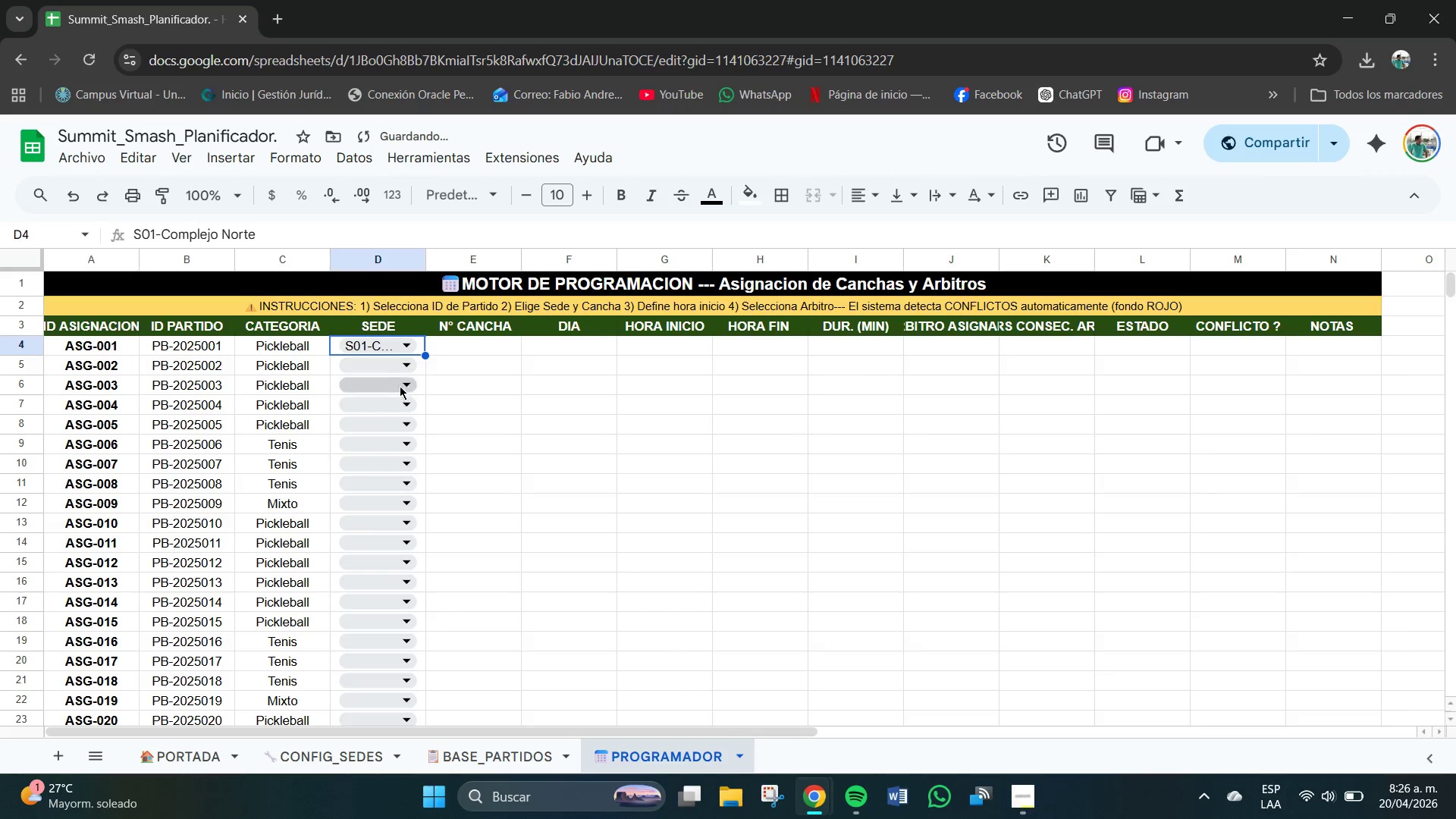 
left_click([397, 366])
 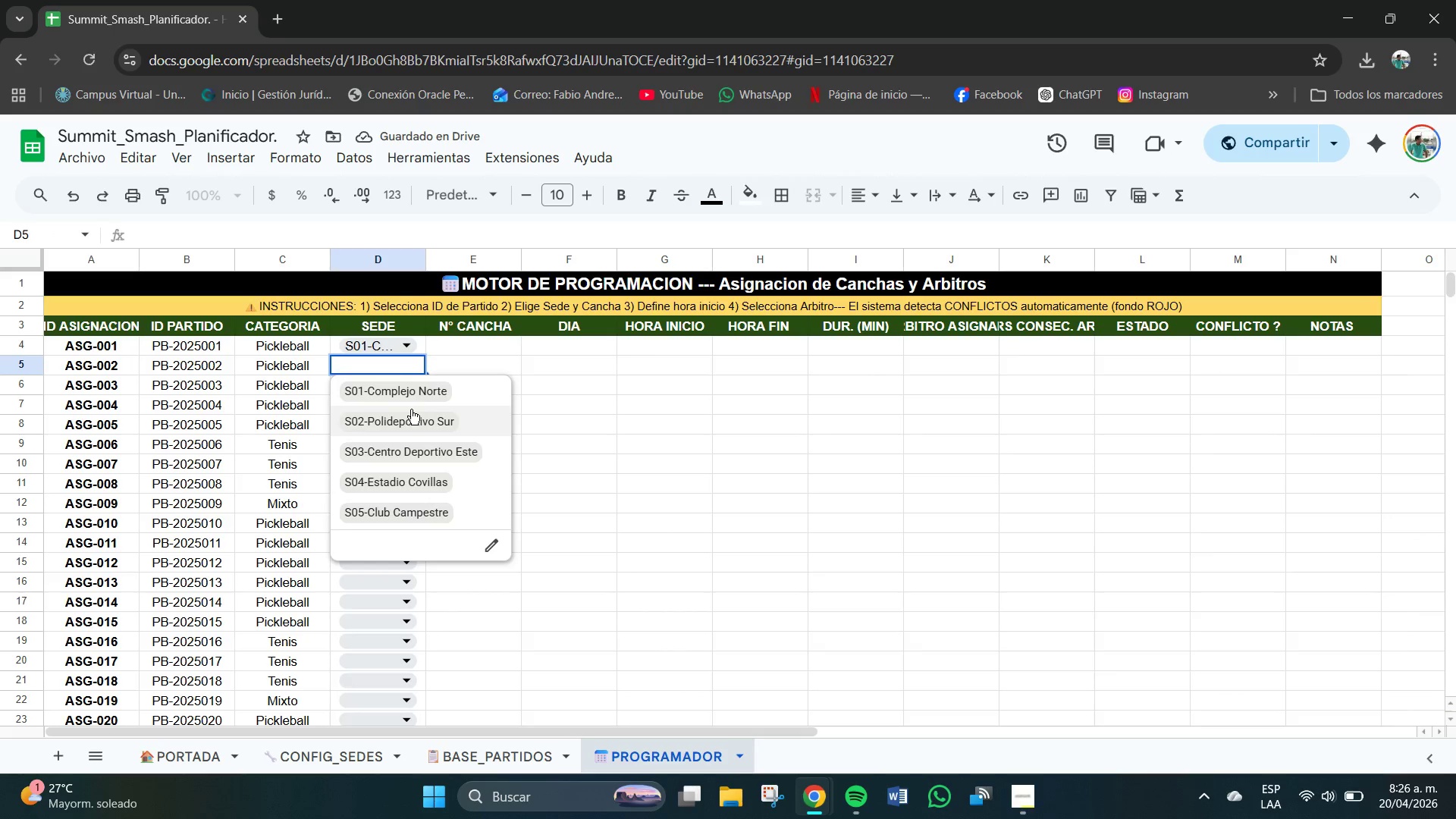 
left_click([408, 416])
 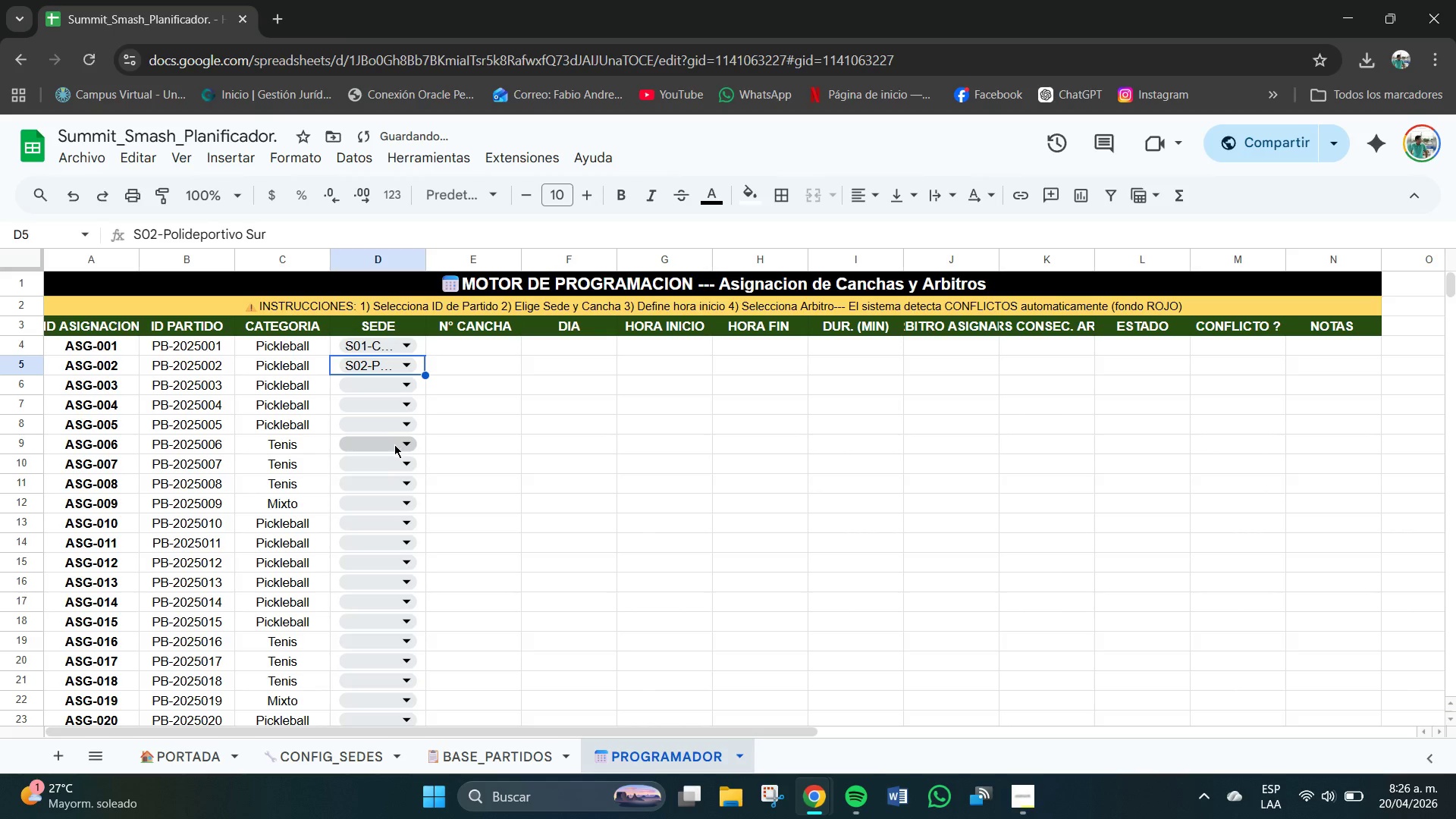 
left_click([395, 382])
 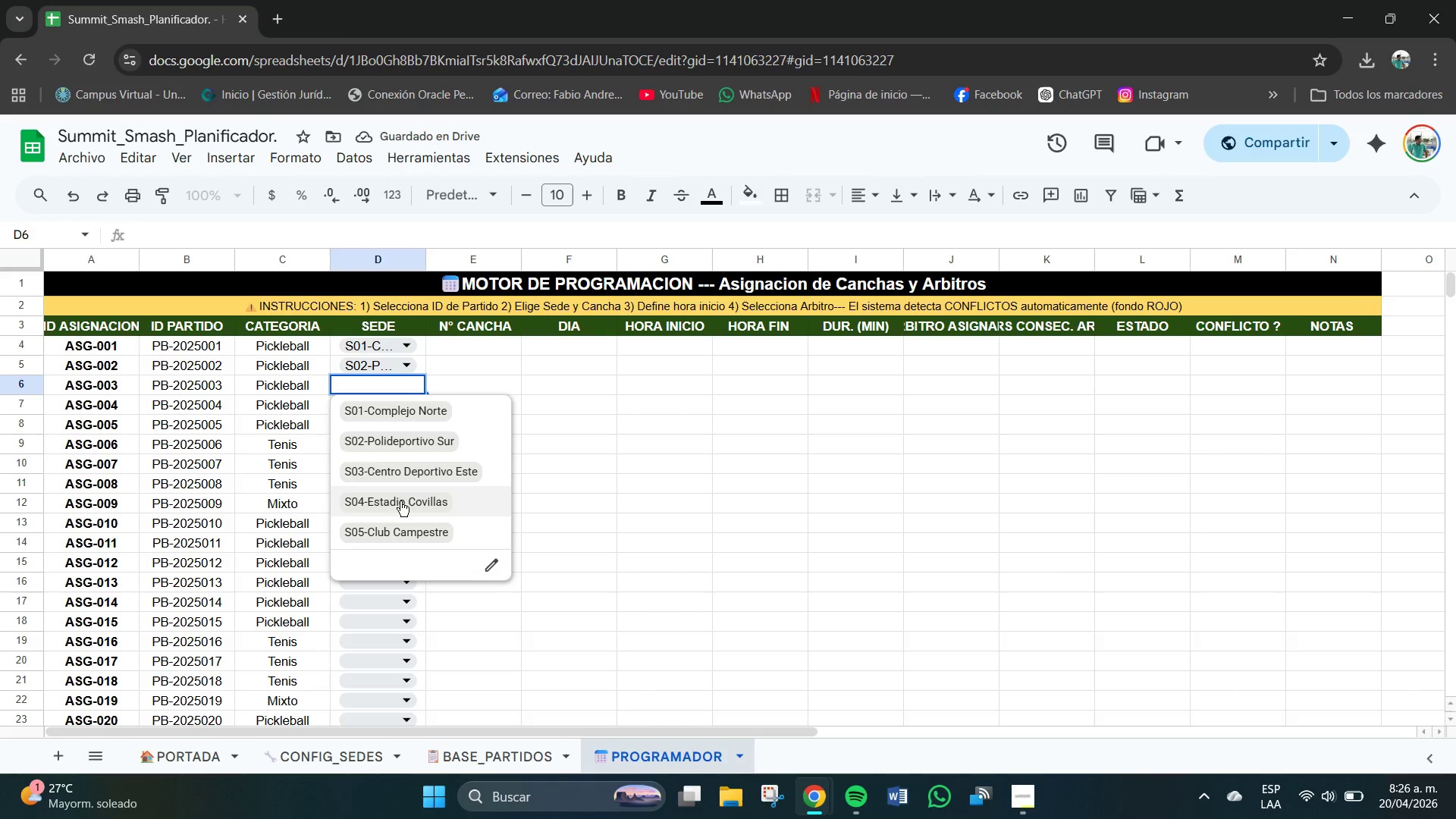 
left_click([399, 505])
 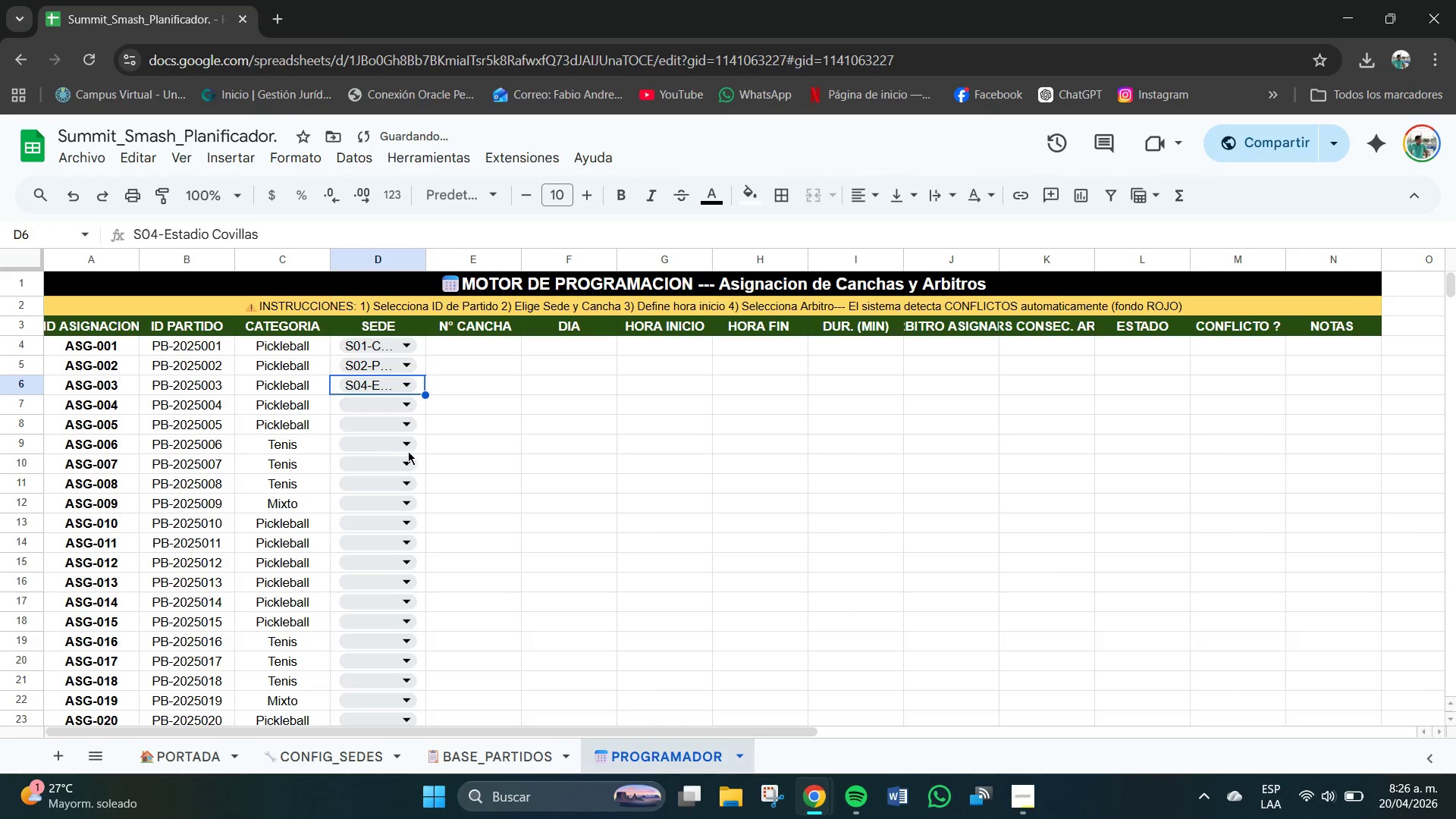 
left_click([394, 412])
 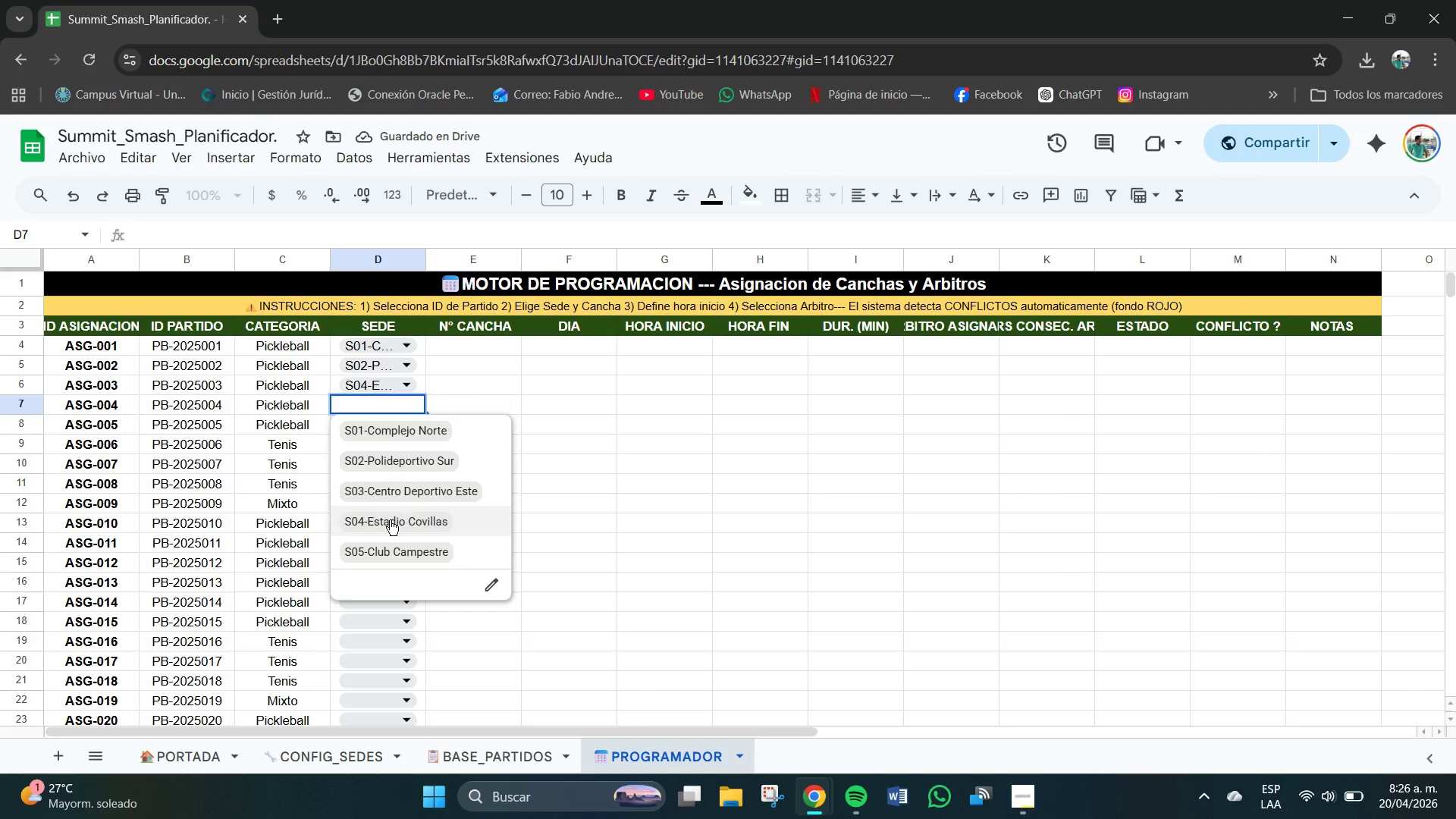 
left_click([383, 553])
 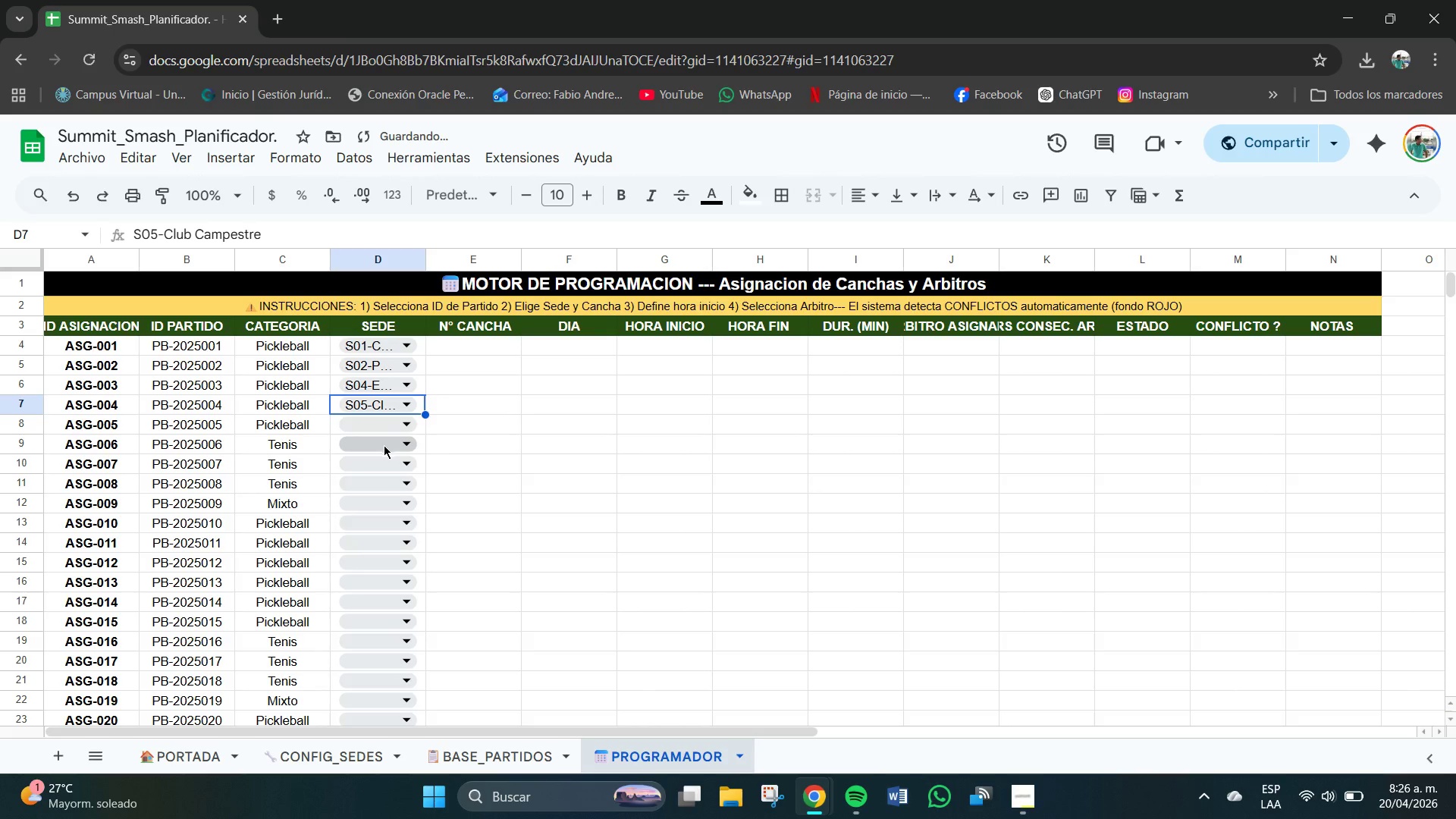 
left_click([399, 428])
 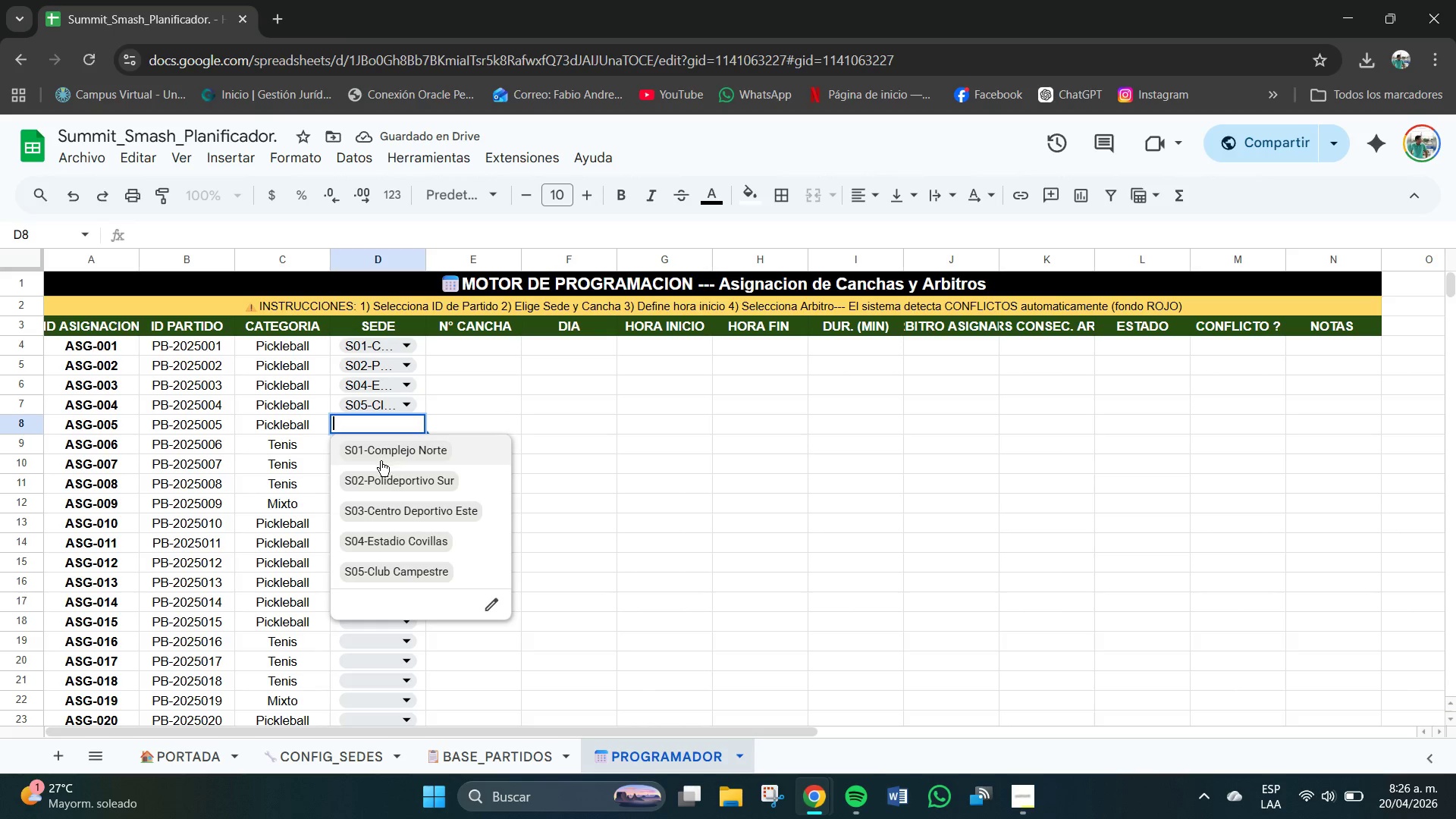 
left_click([374, 450])
 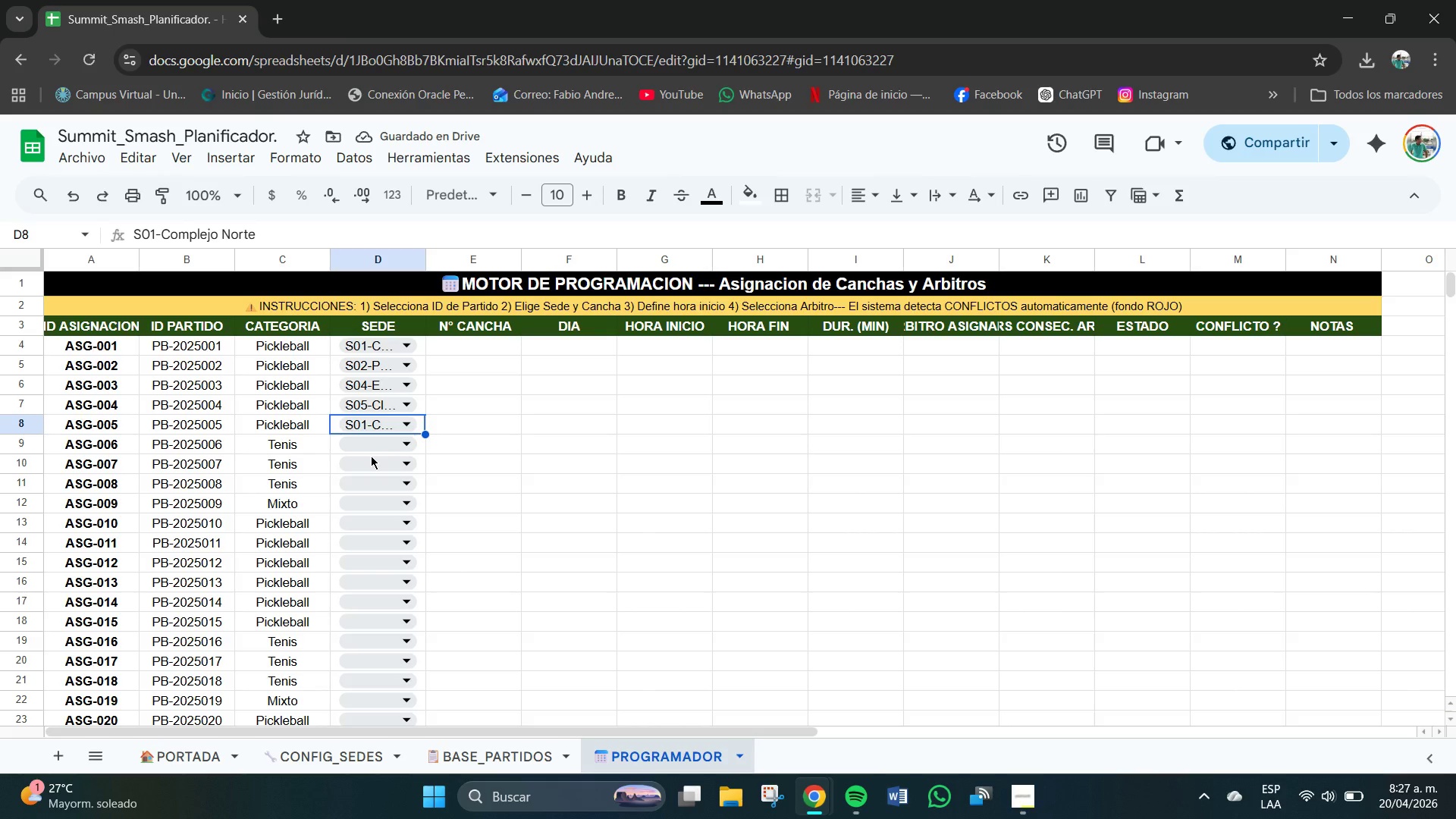 
wait(9.44)
 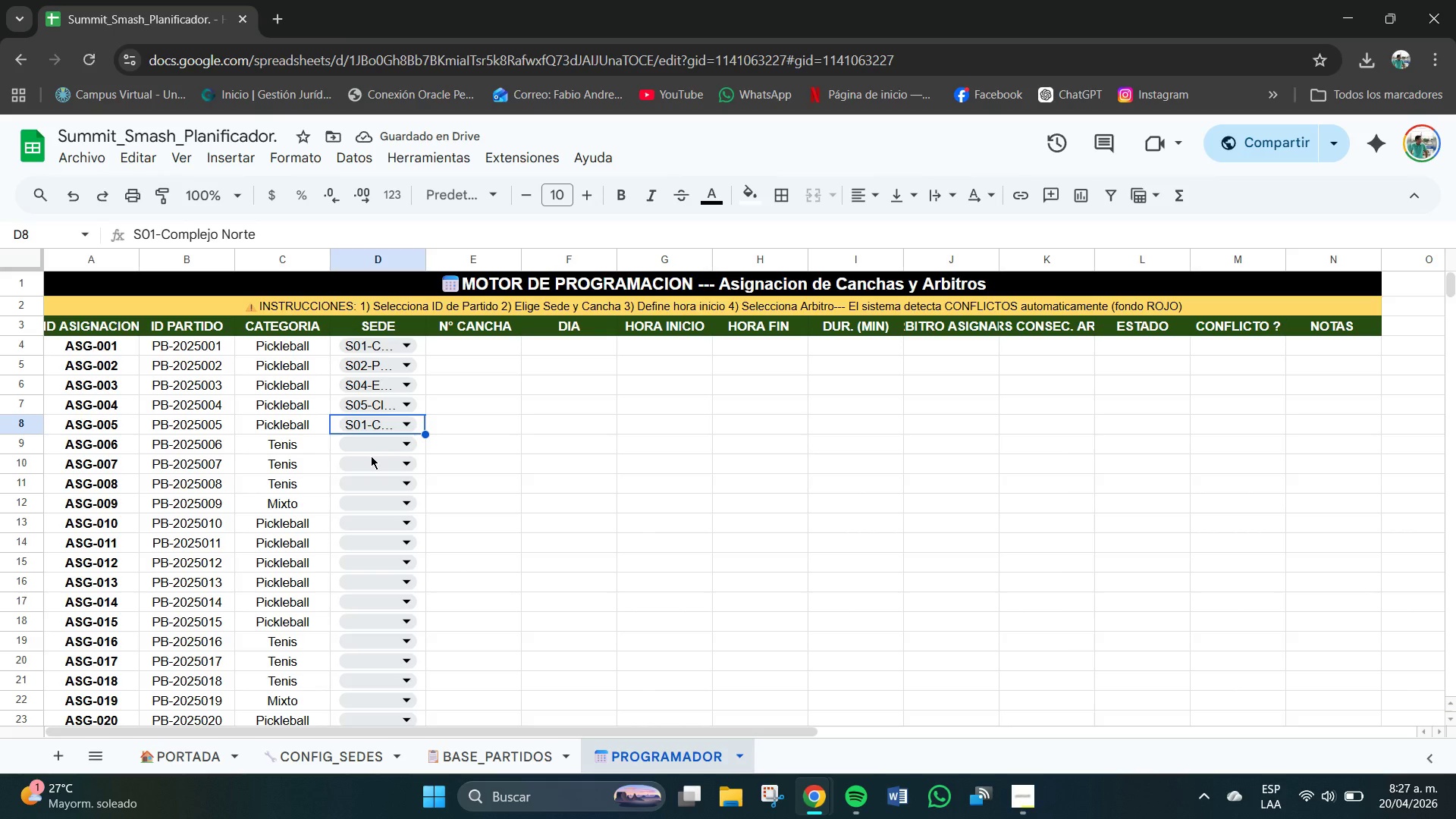 
left_click([384, 427])
 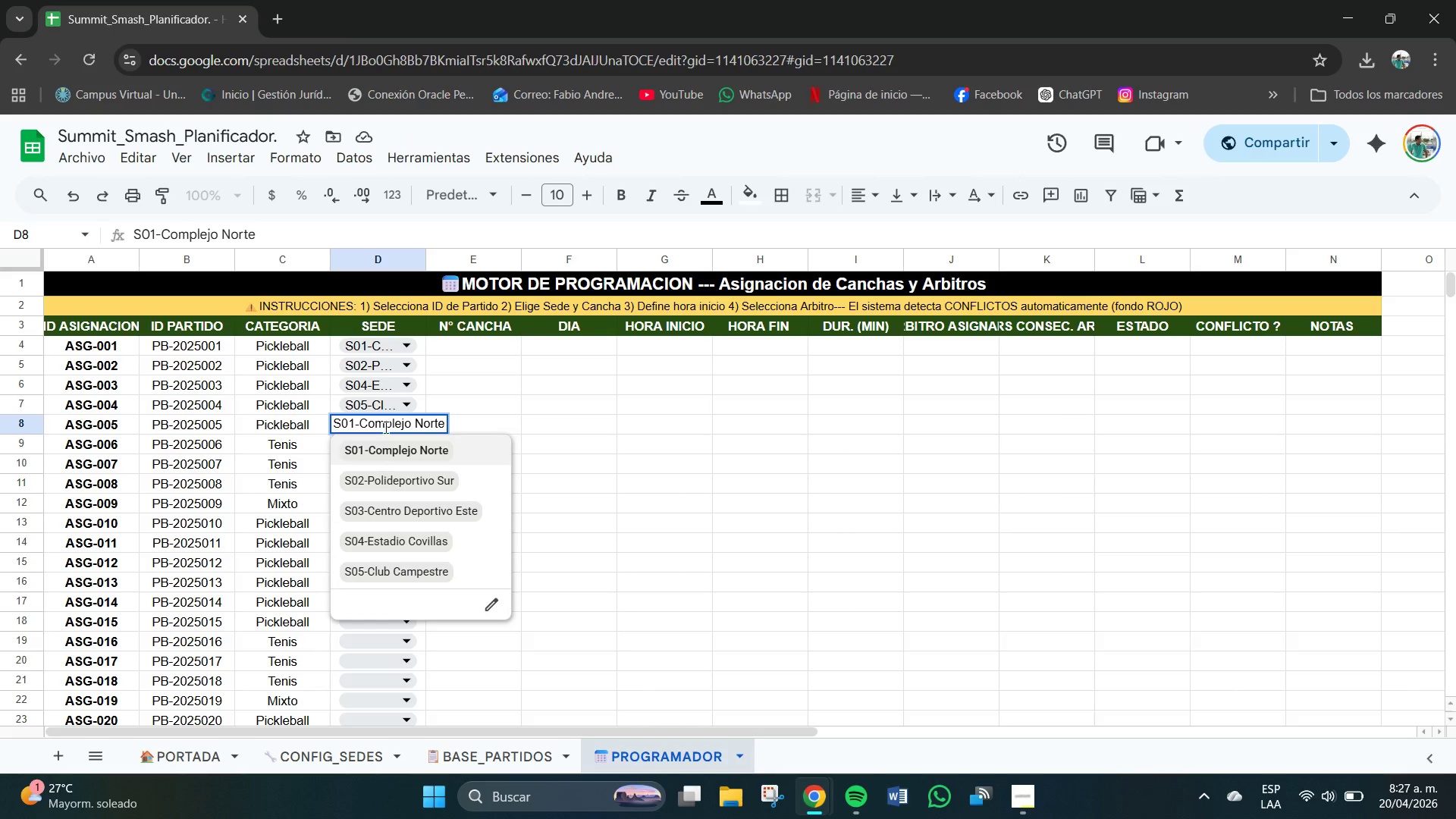 
left_click([530, 436])
 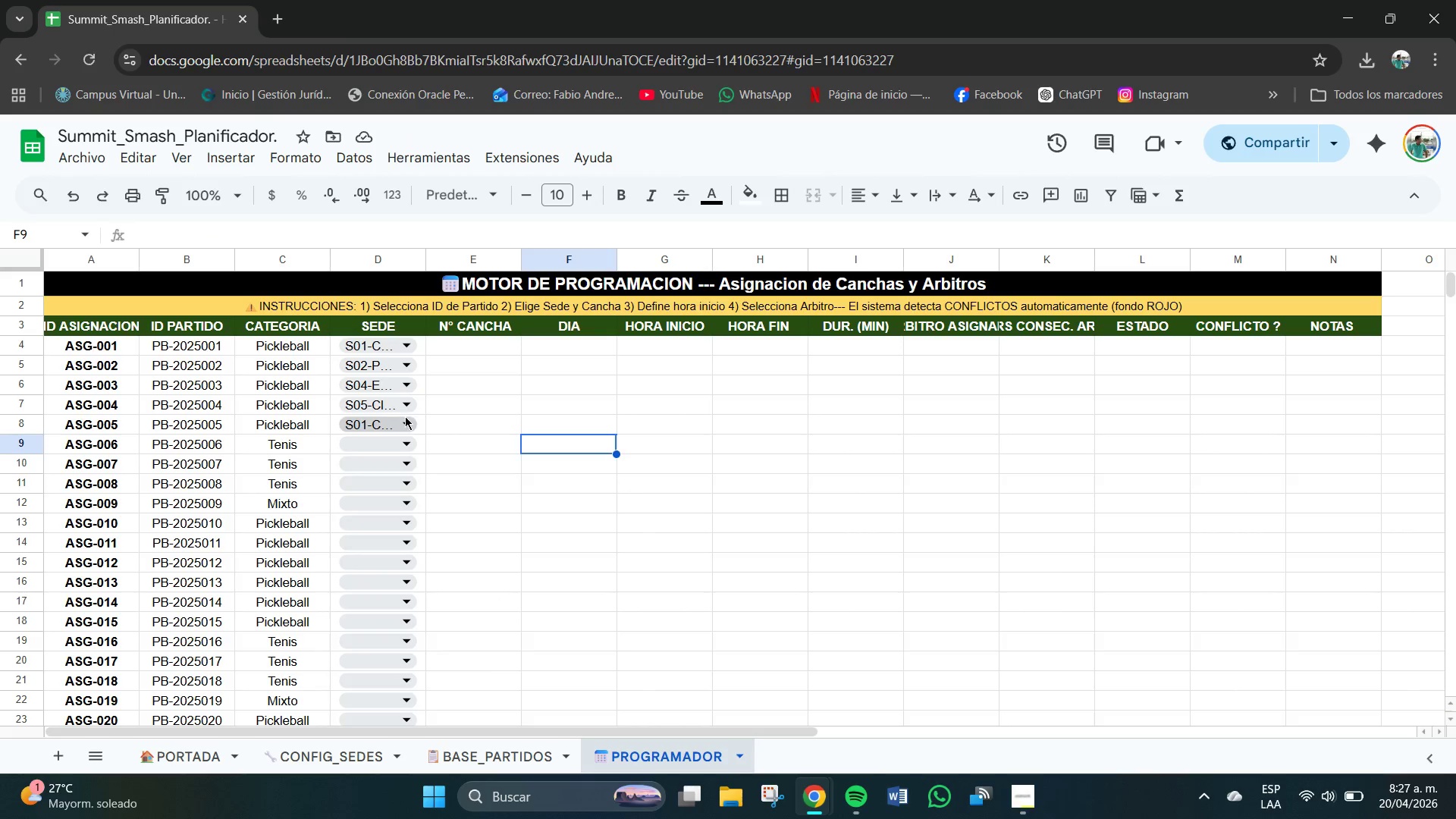 
left_click([405, 416])
 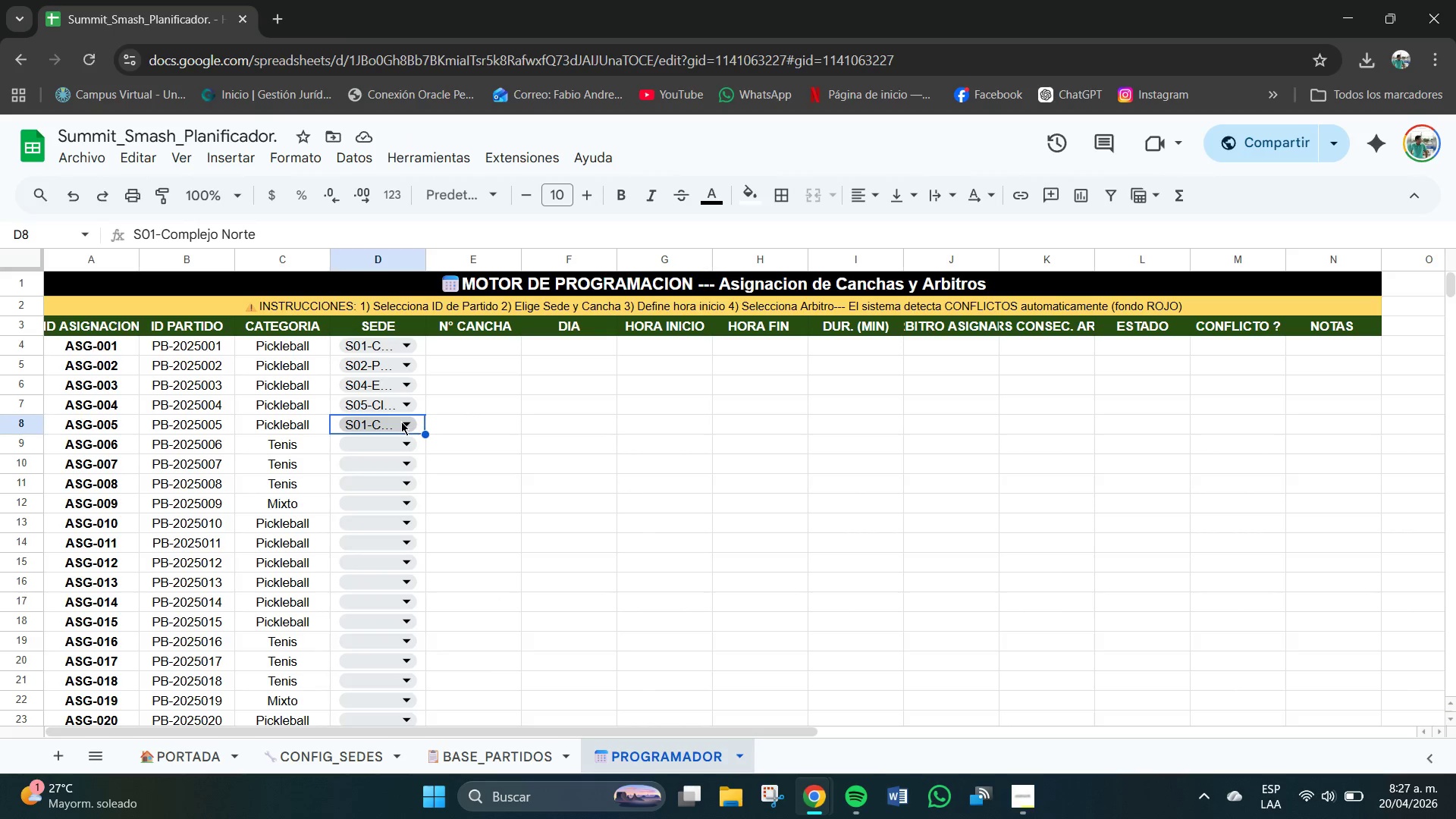 
left_click([401, 423])
 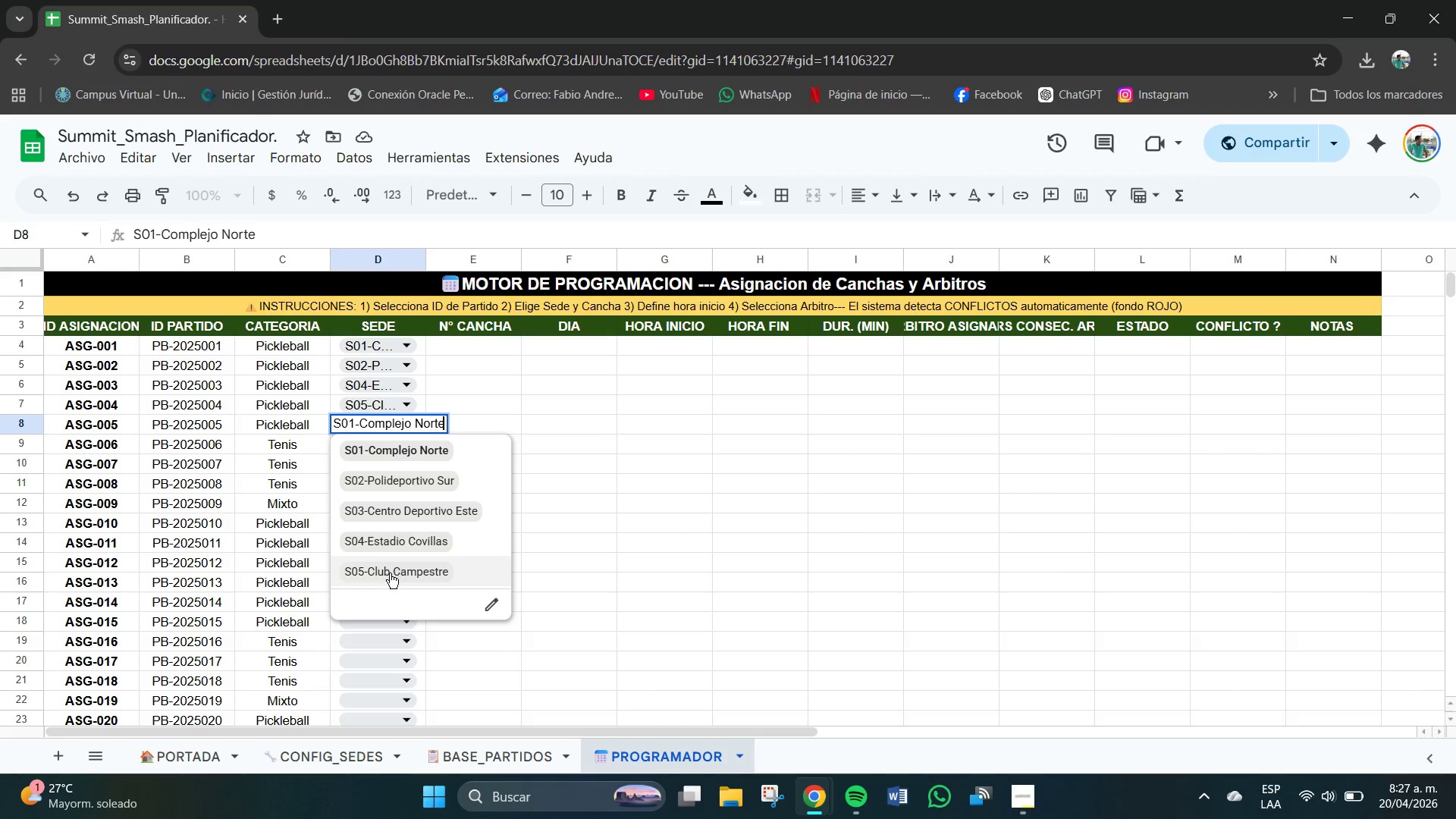 
left_click([388, 573])
 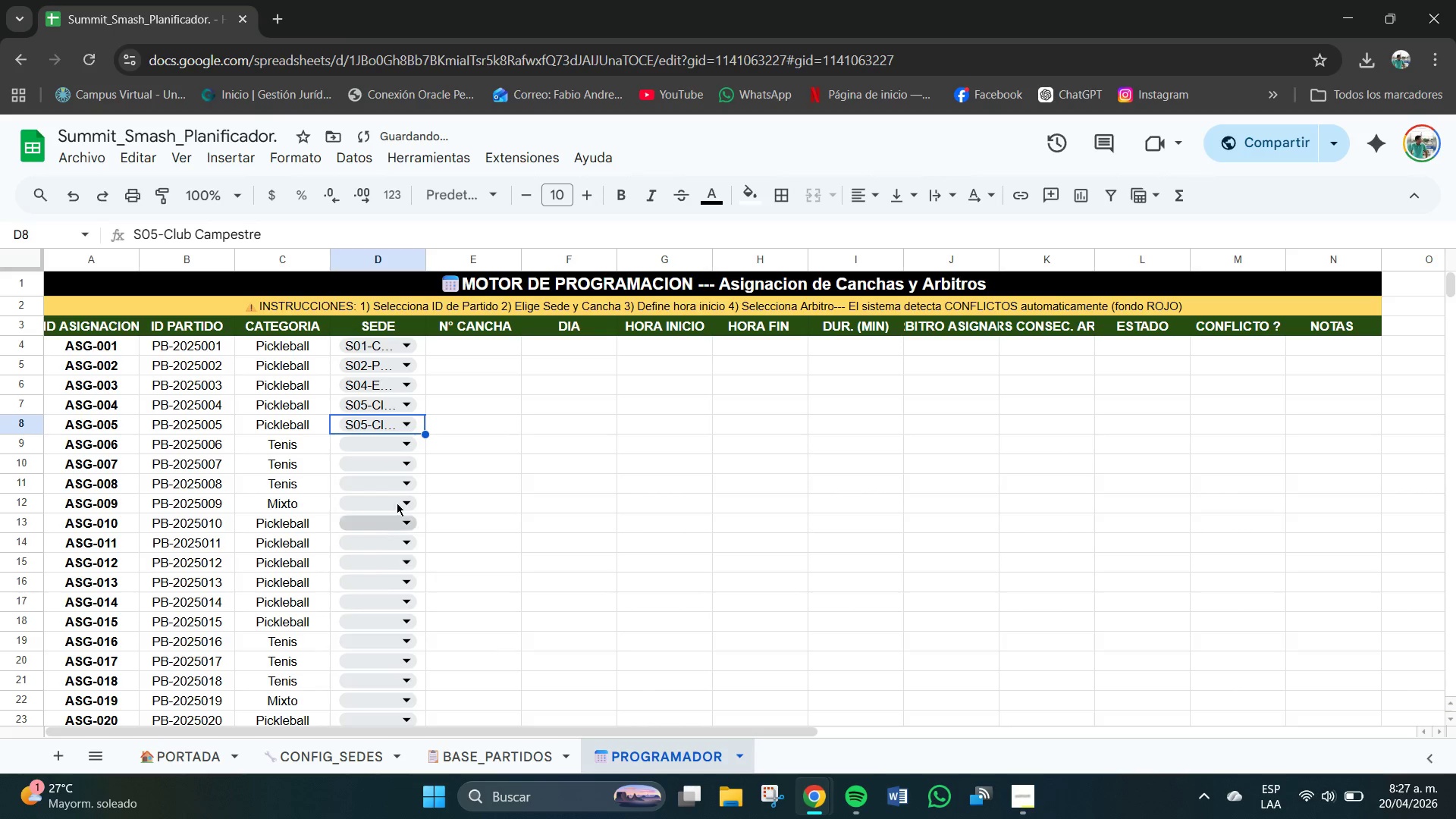 
mouse_move([391, 436])
 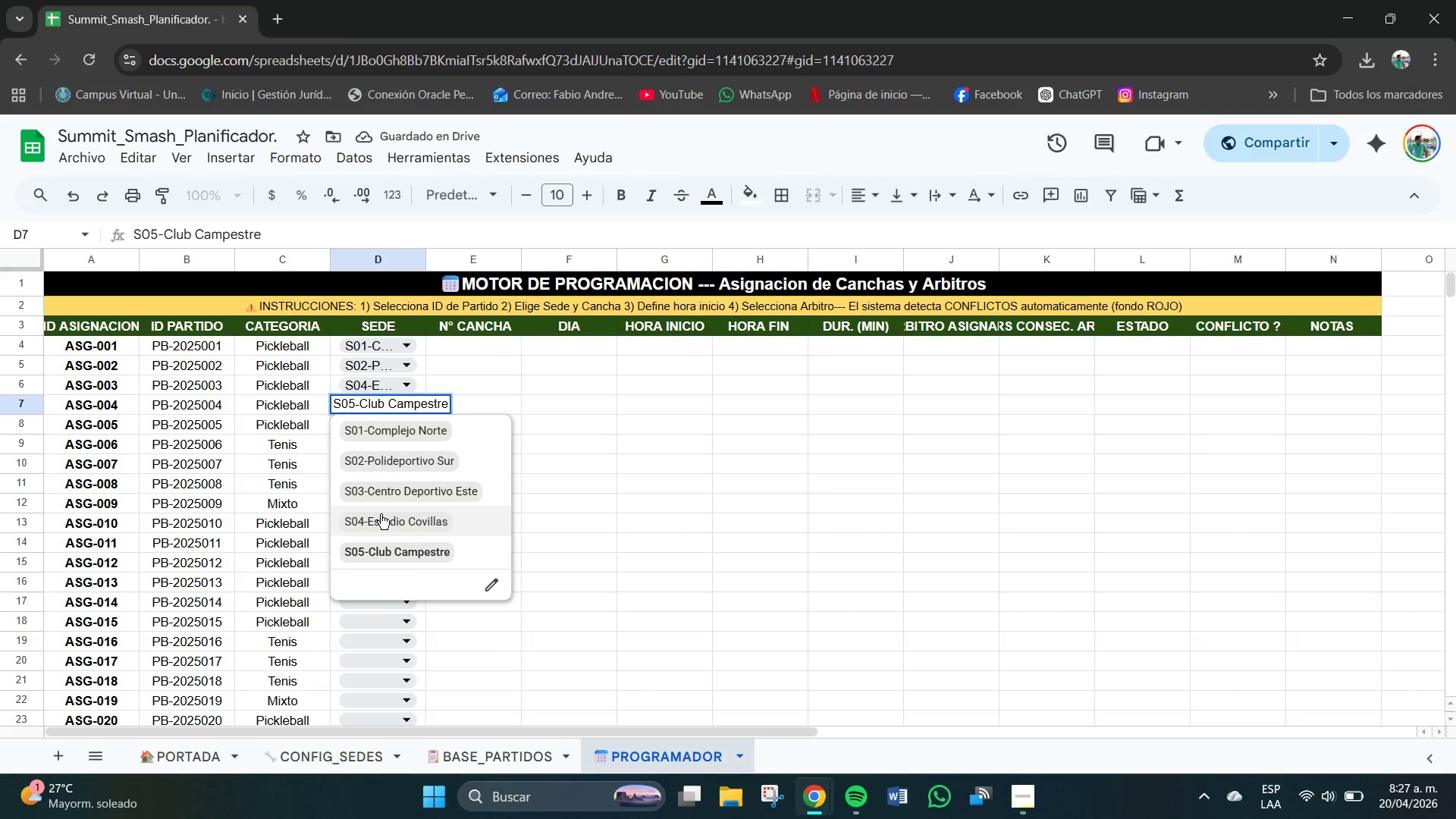 
left_click([381, 520])
 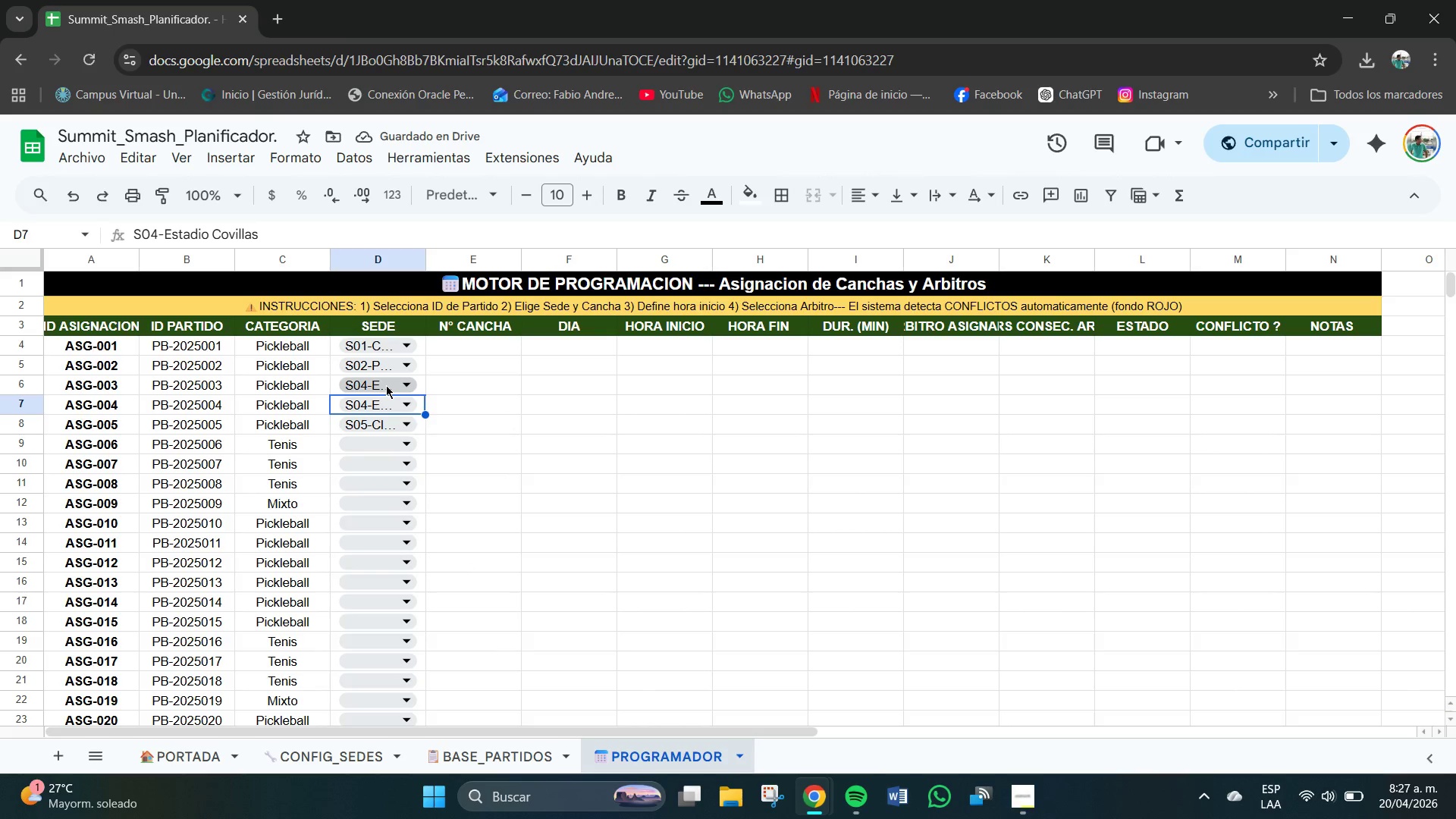 
left_click([387, 387])
 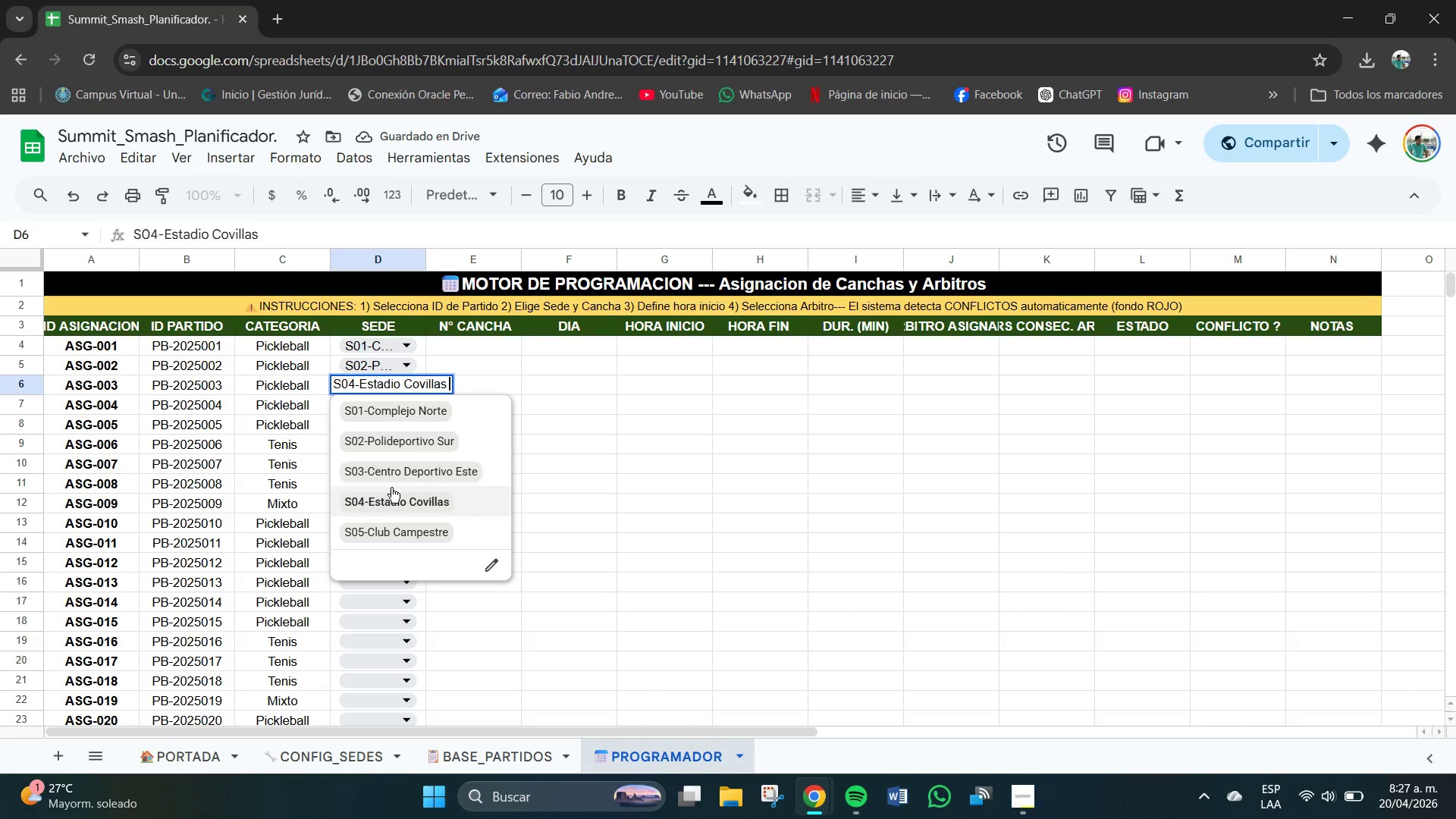 
left_click([389, 466])
 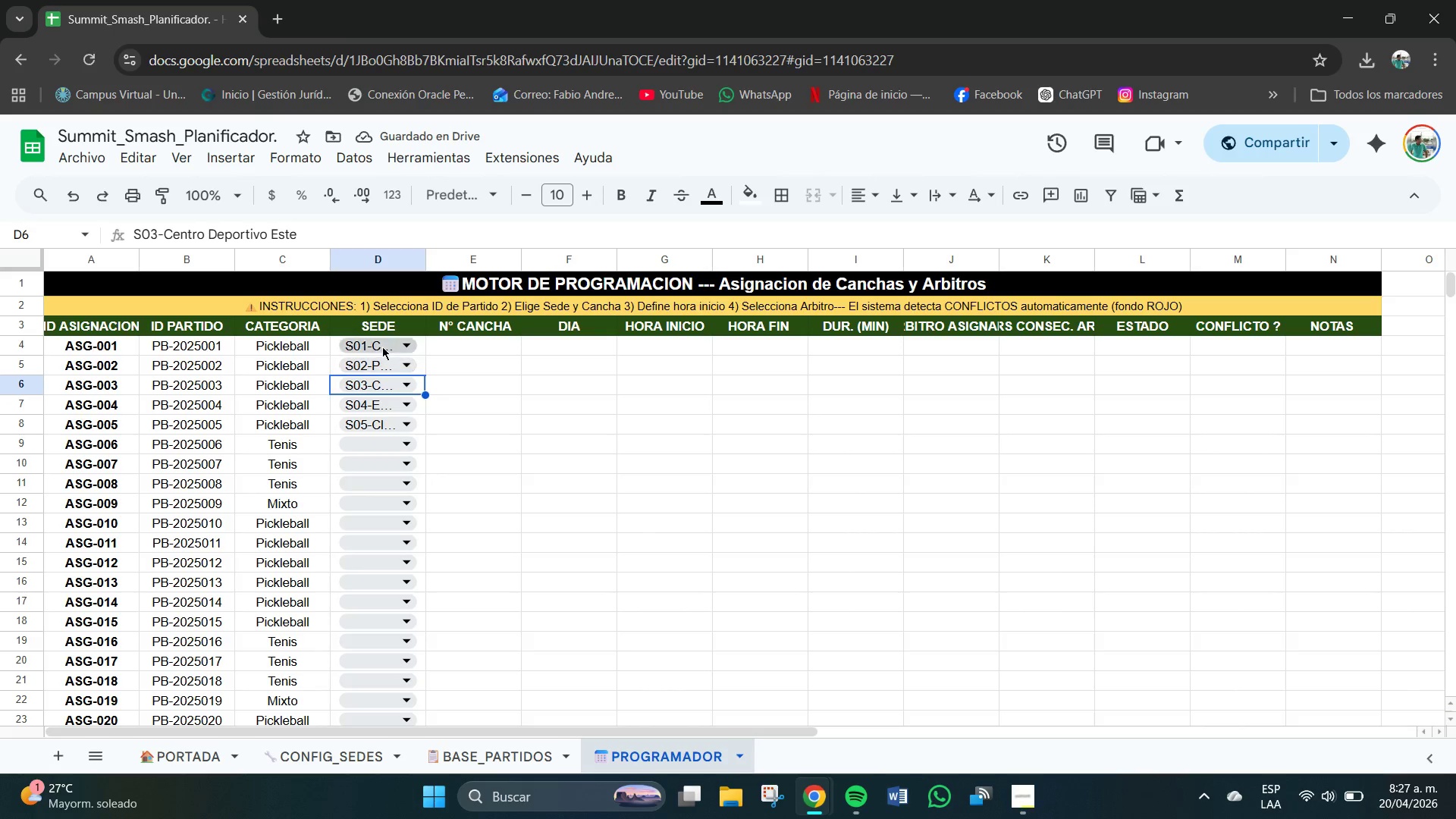 
left_click_drag(start_coordinate=[426, 255], to_coordinate=[501, 259])
 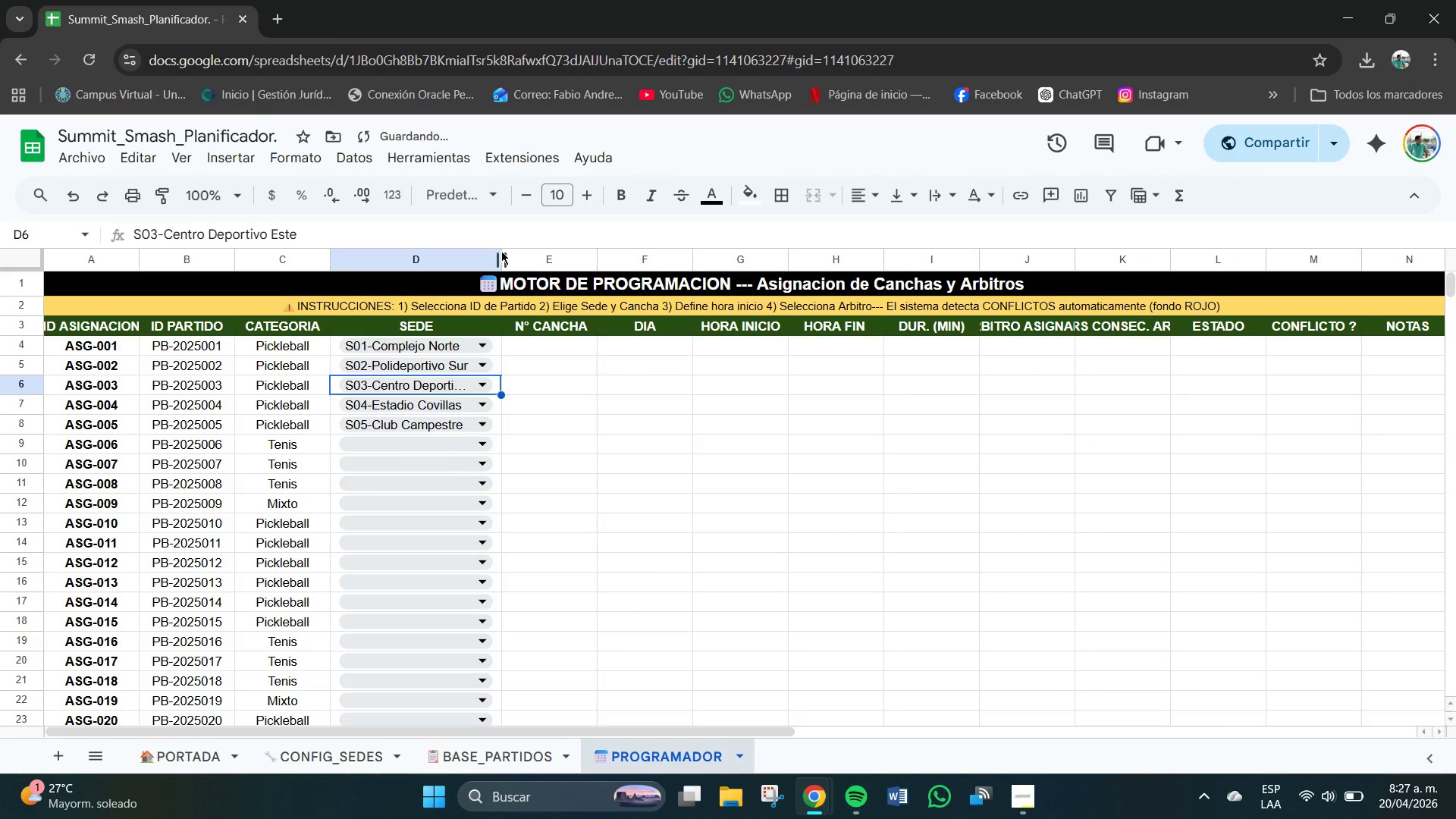 
left_click_drag(start_coordinate=[500, 259], to_coordinate=[511, 263])
 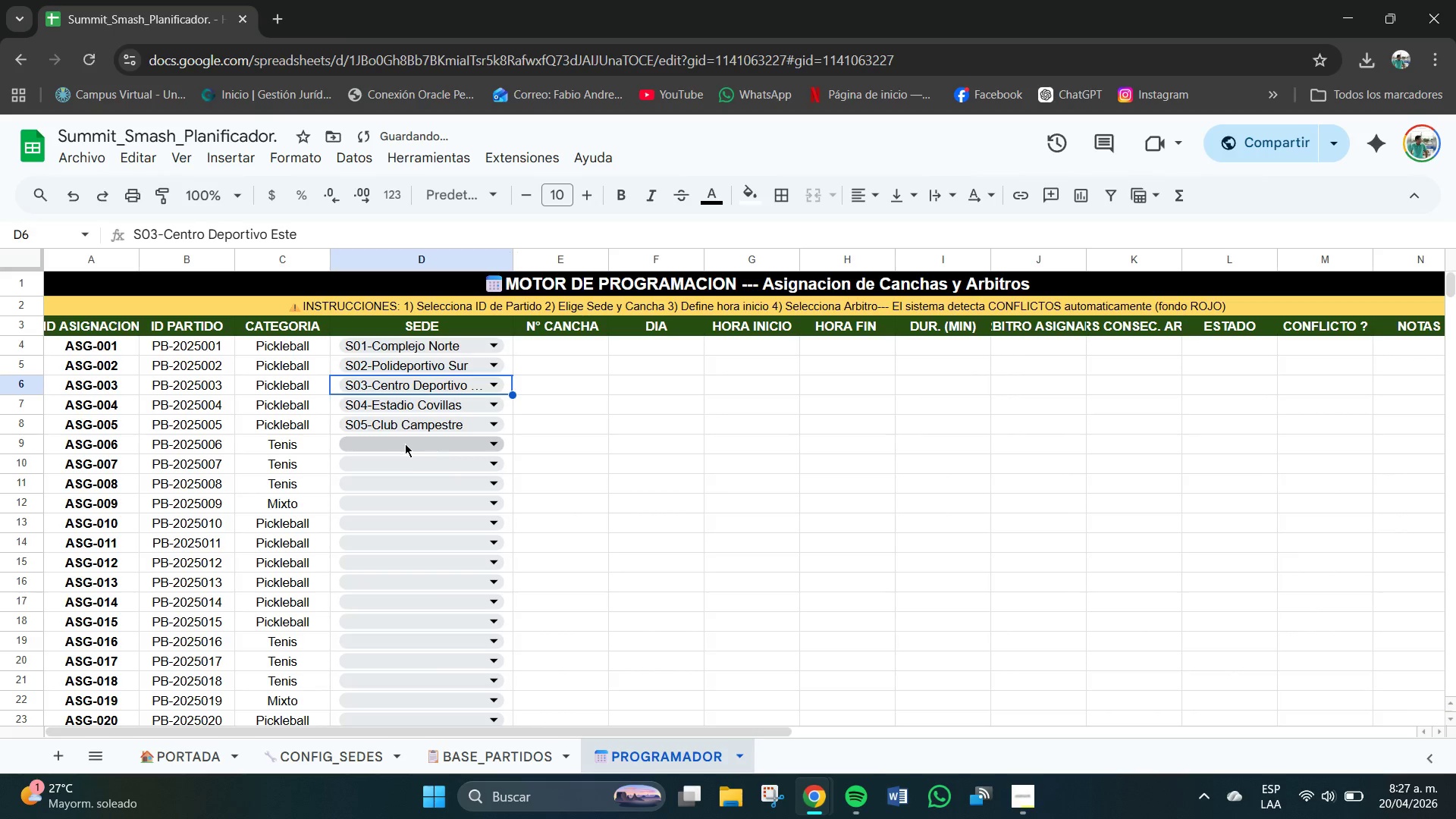 
left_click([399, 440])
 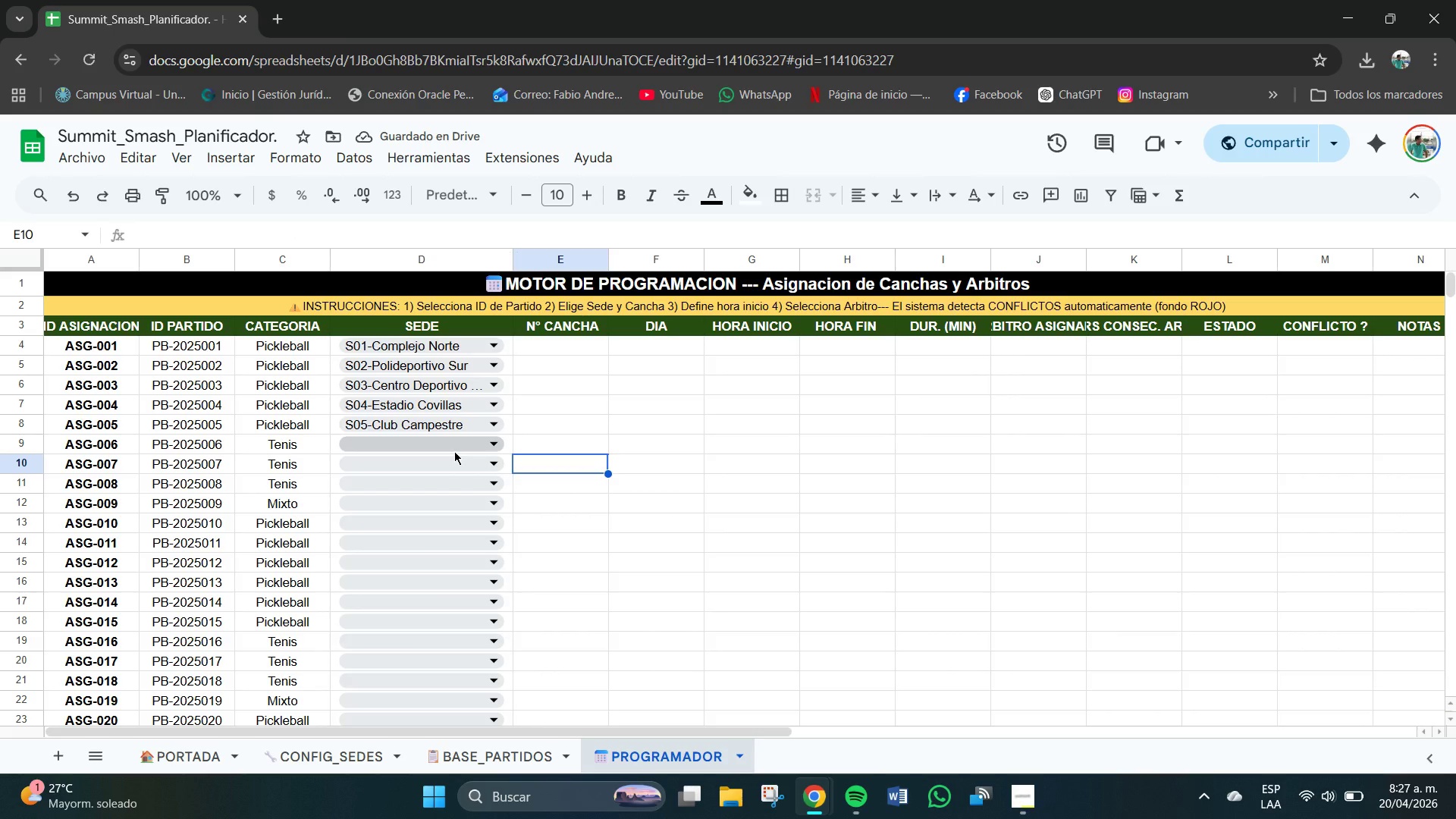 
left_click([454, 451])
 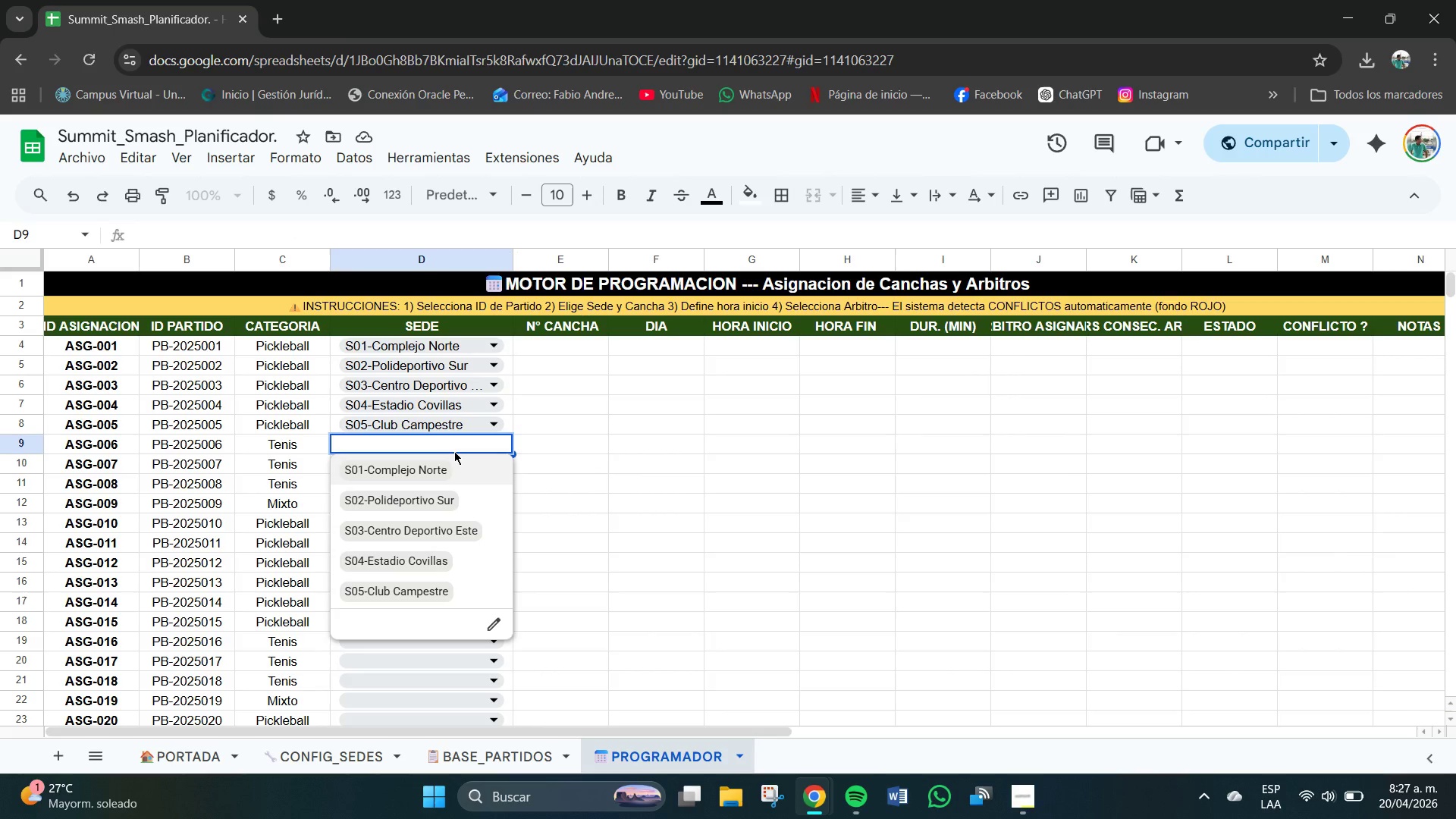 
left_click([426, 479])
 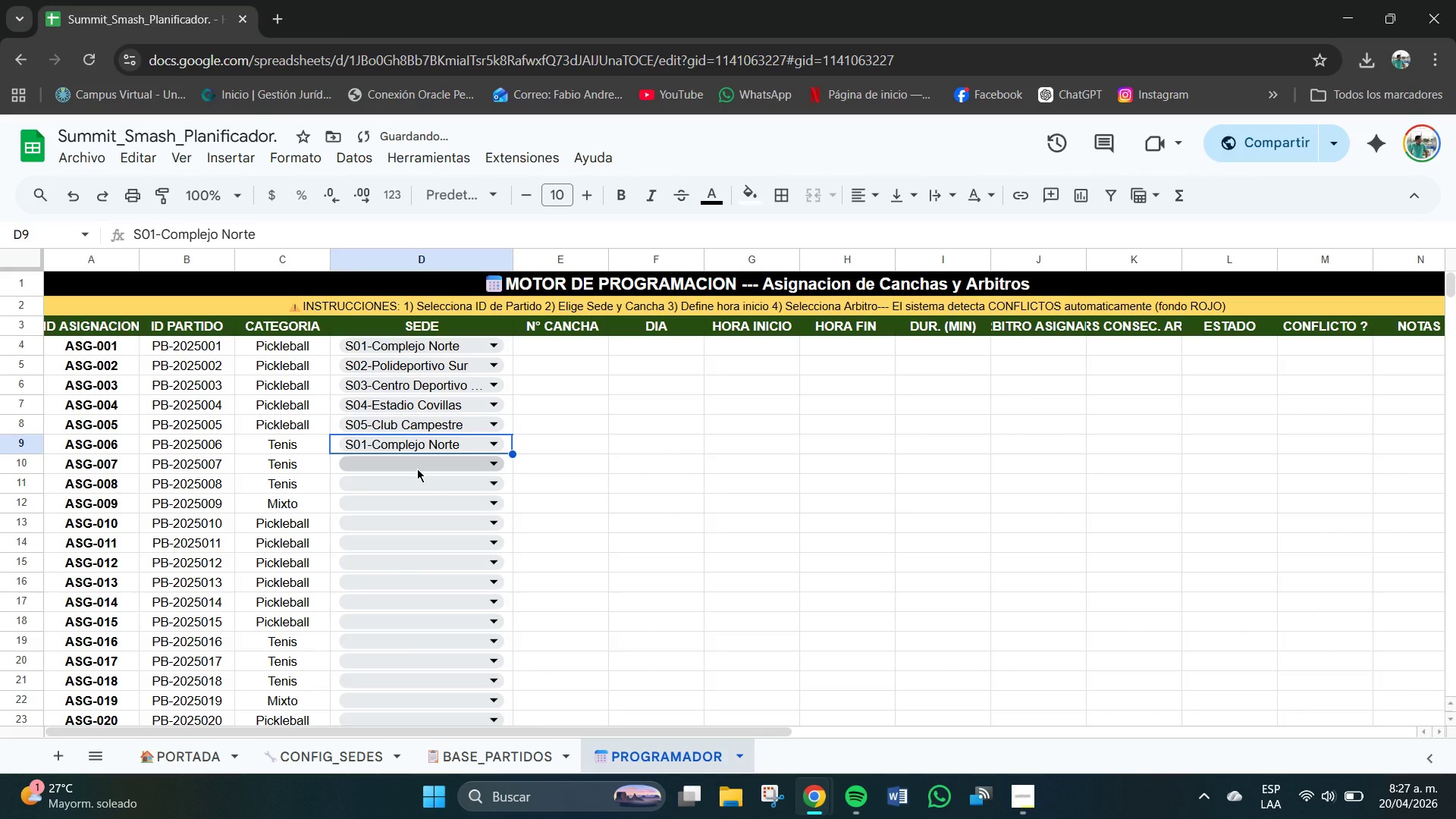 
left_click([417, 469])
 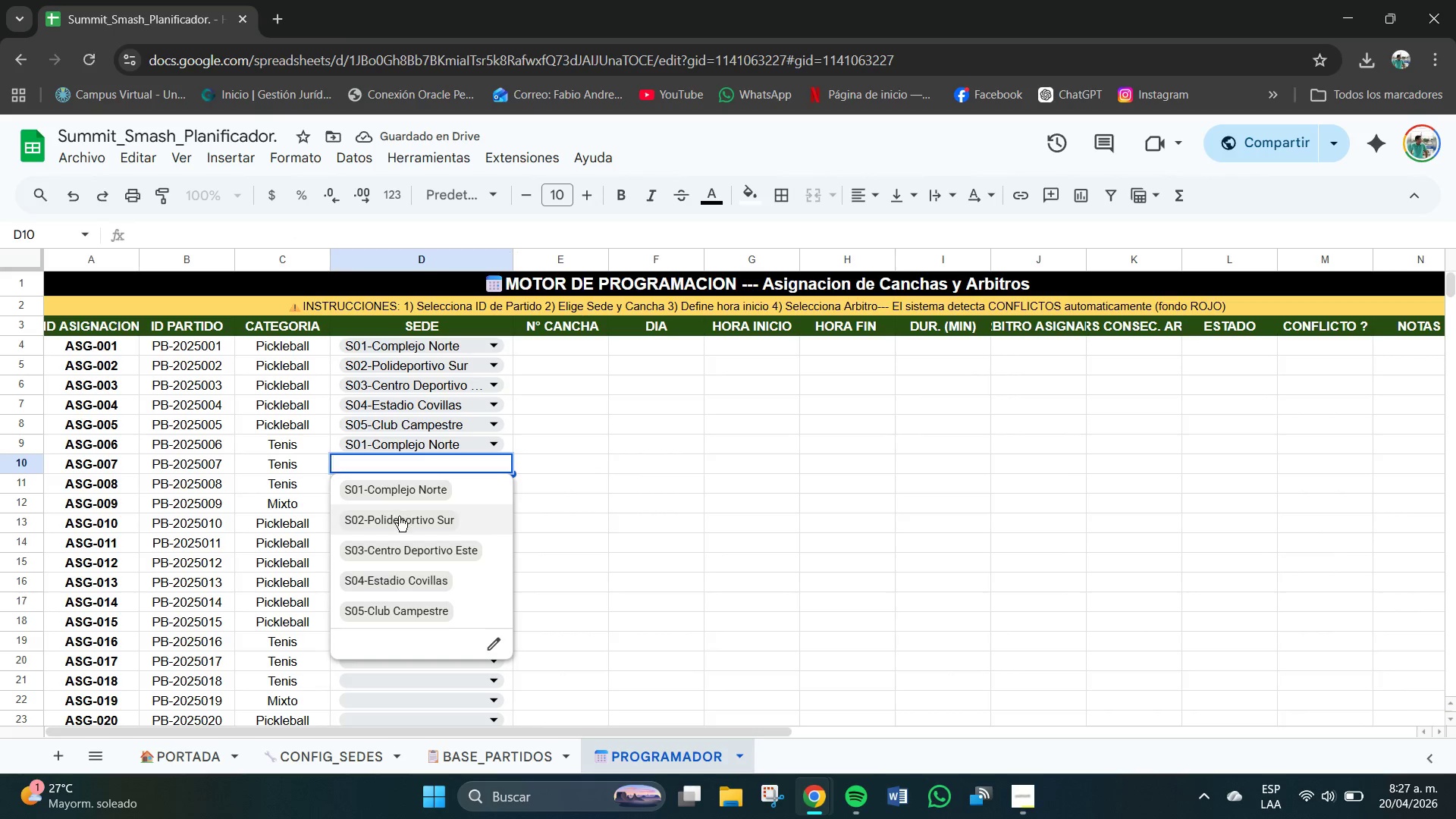 
left_click([399, 518])
 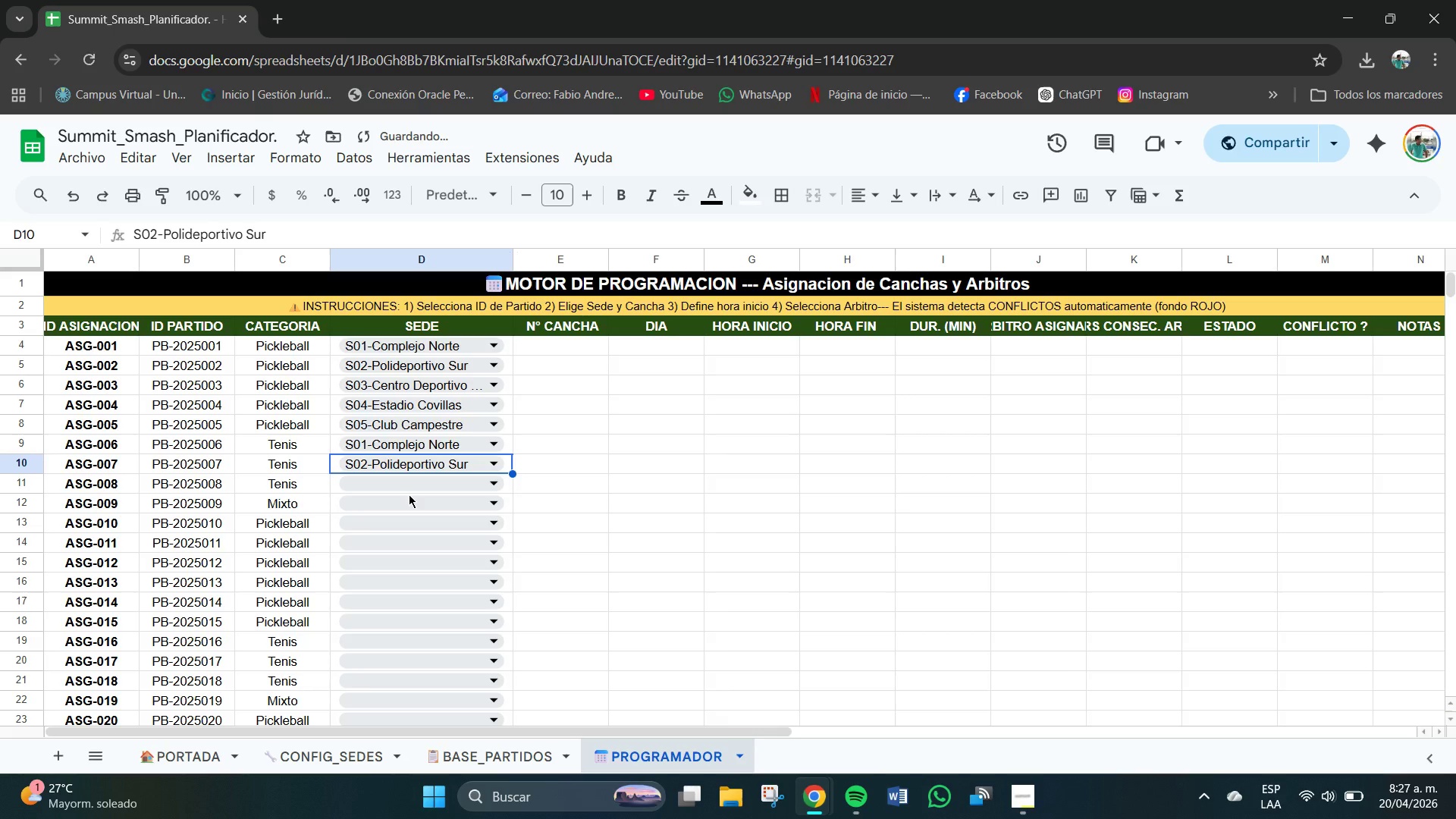 
mouse_move([406, 510])
 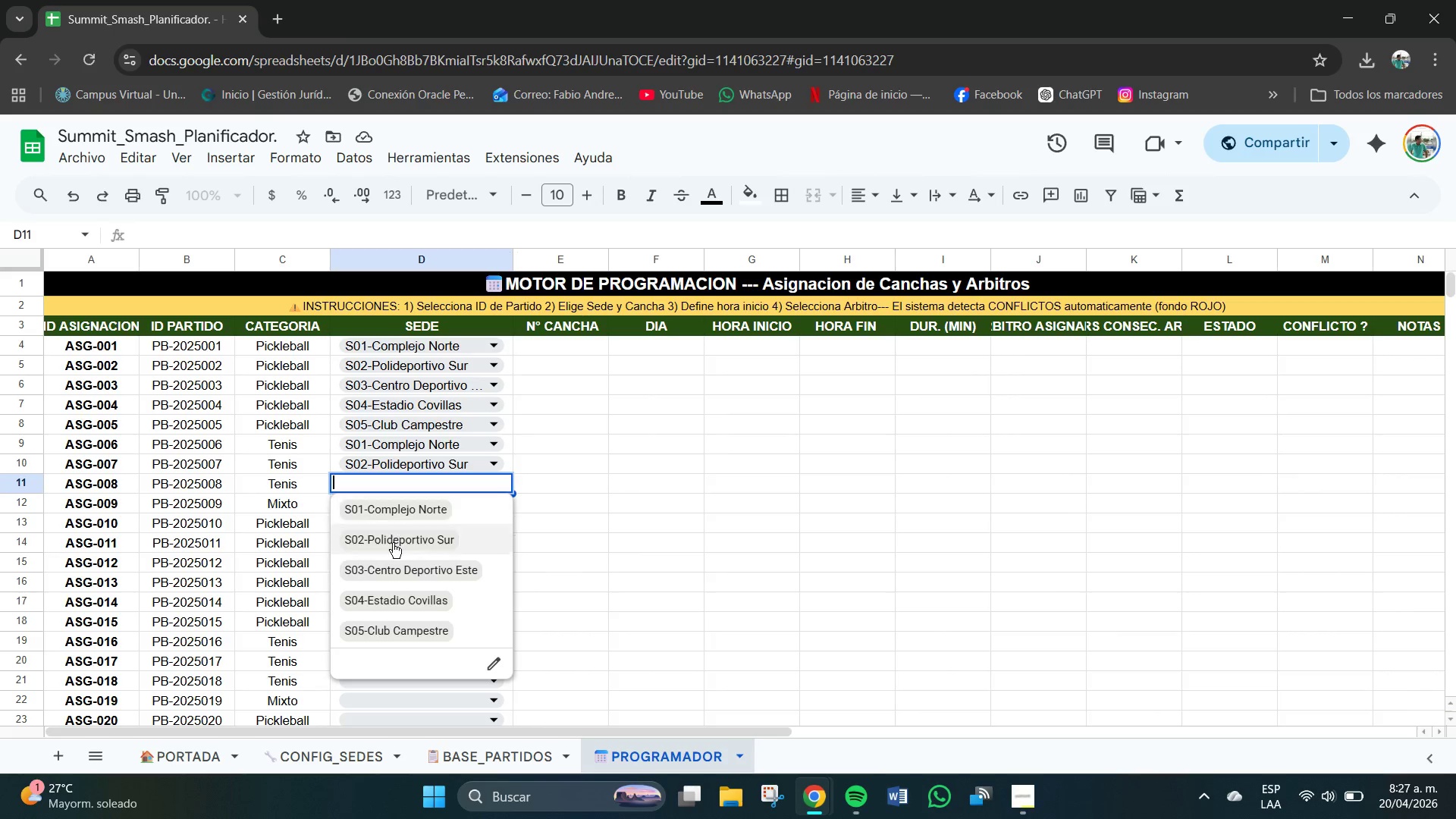 
left_click([397, 578])
 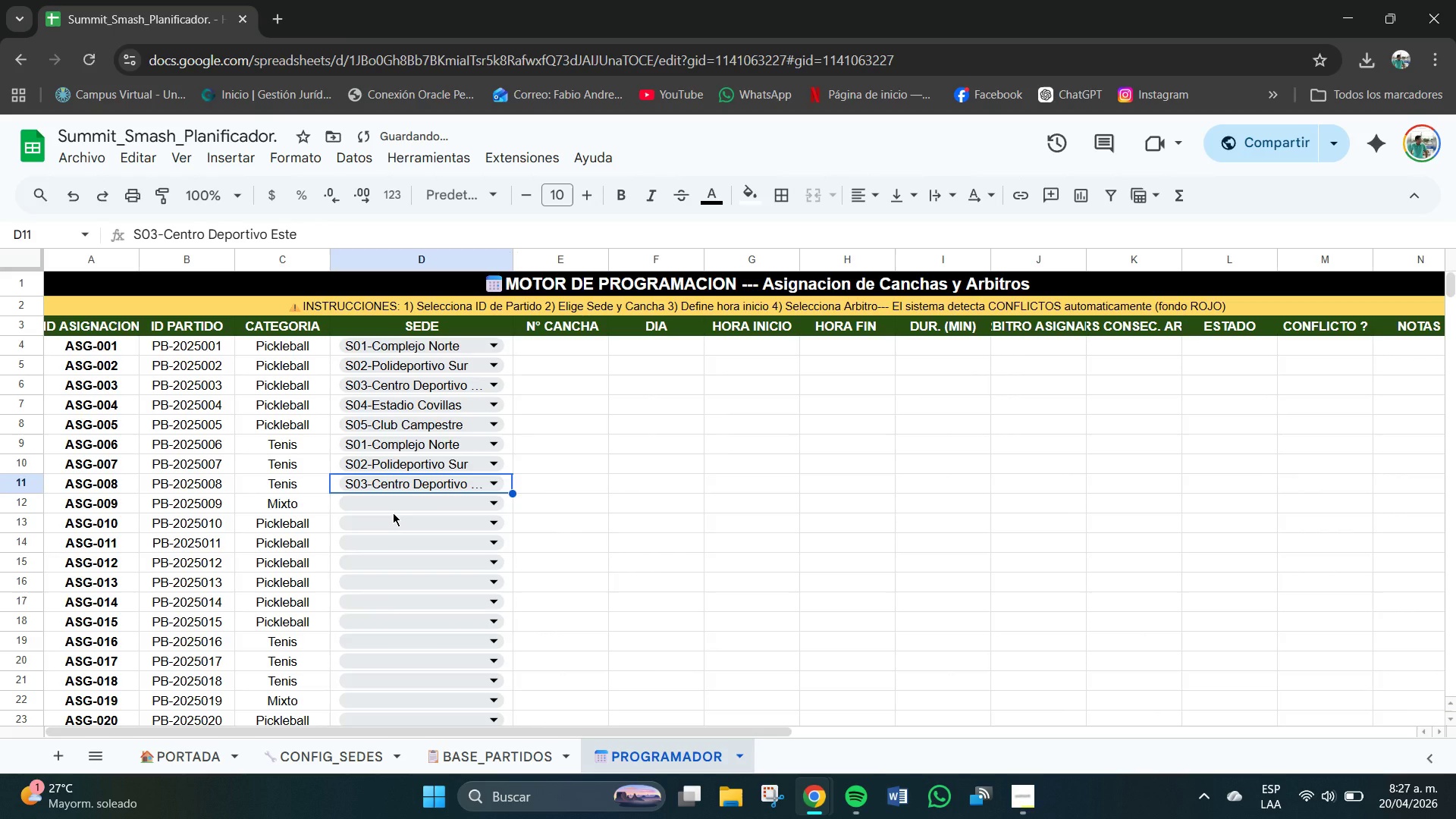 
left_click([394, 508])
 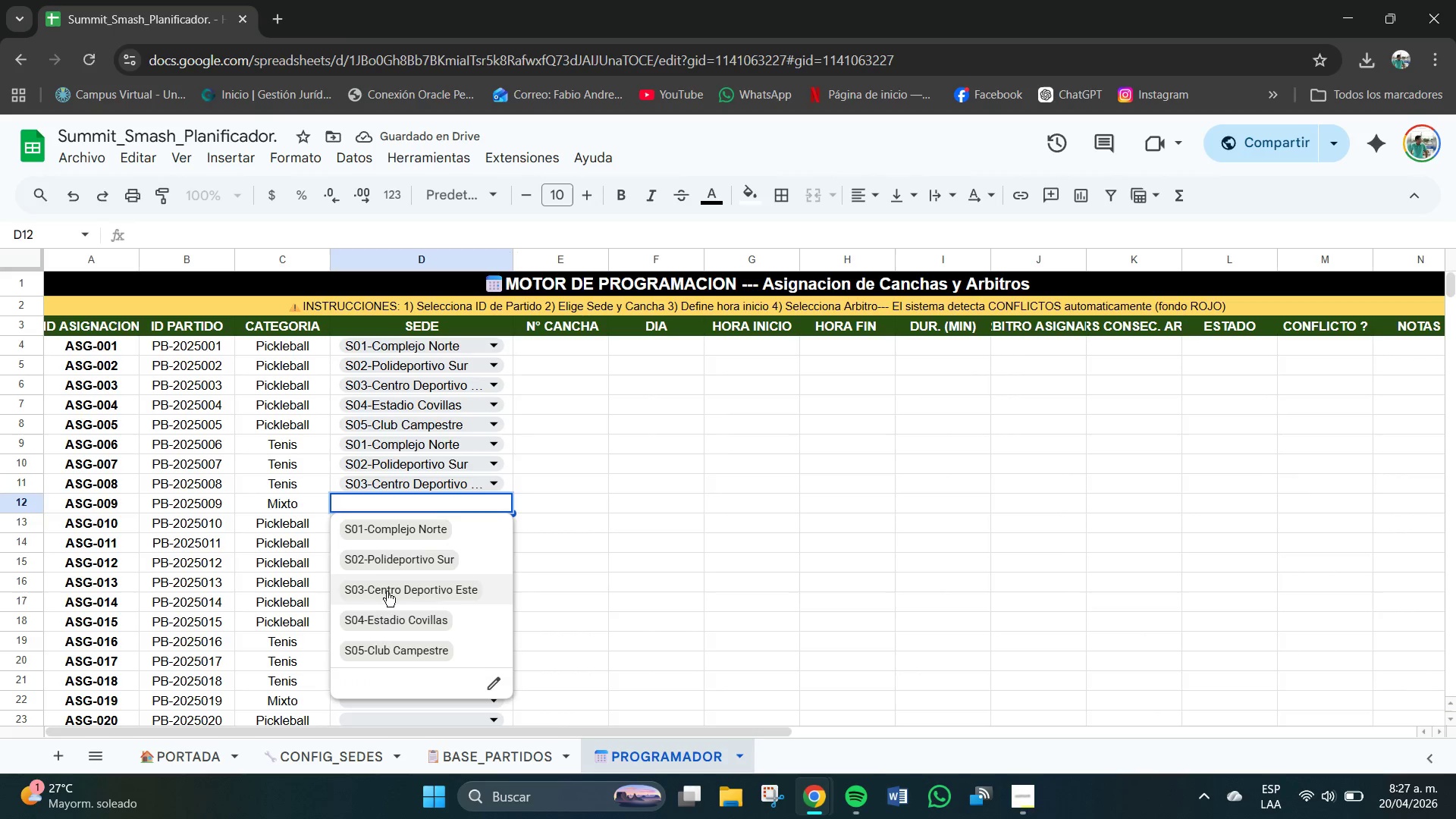 
left_click([387, 611])
 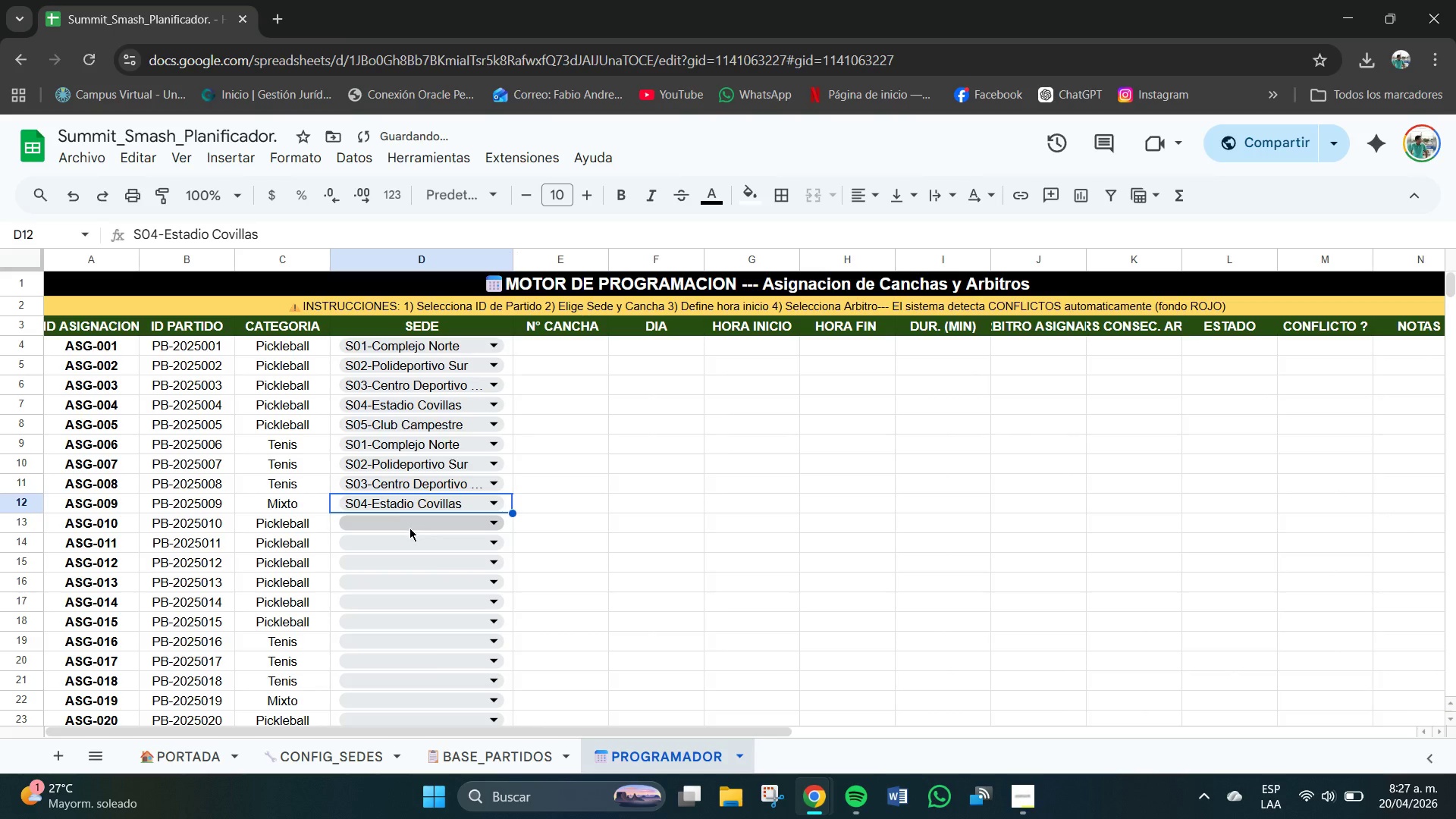 
left_click([414, 529])
 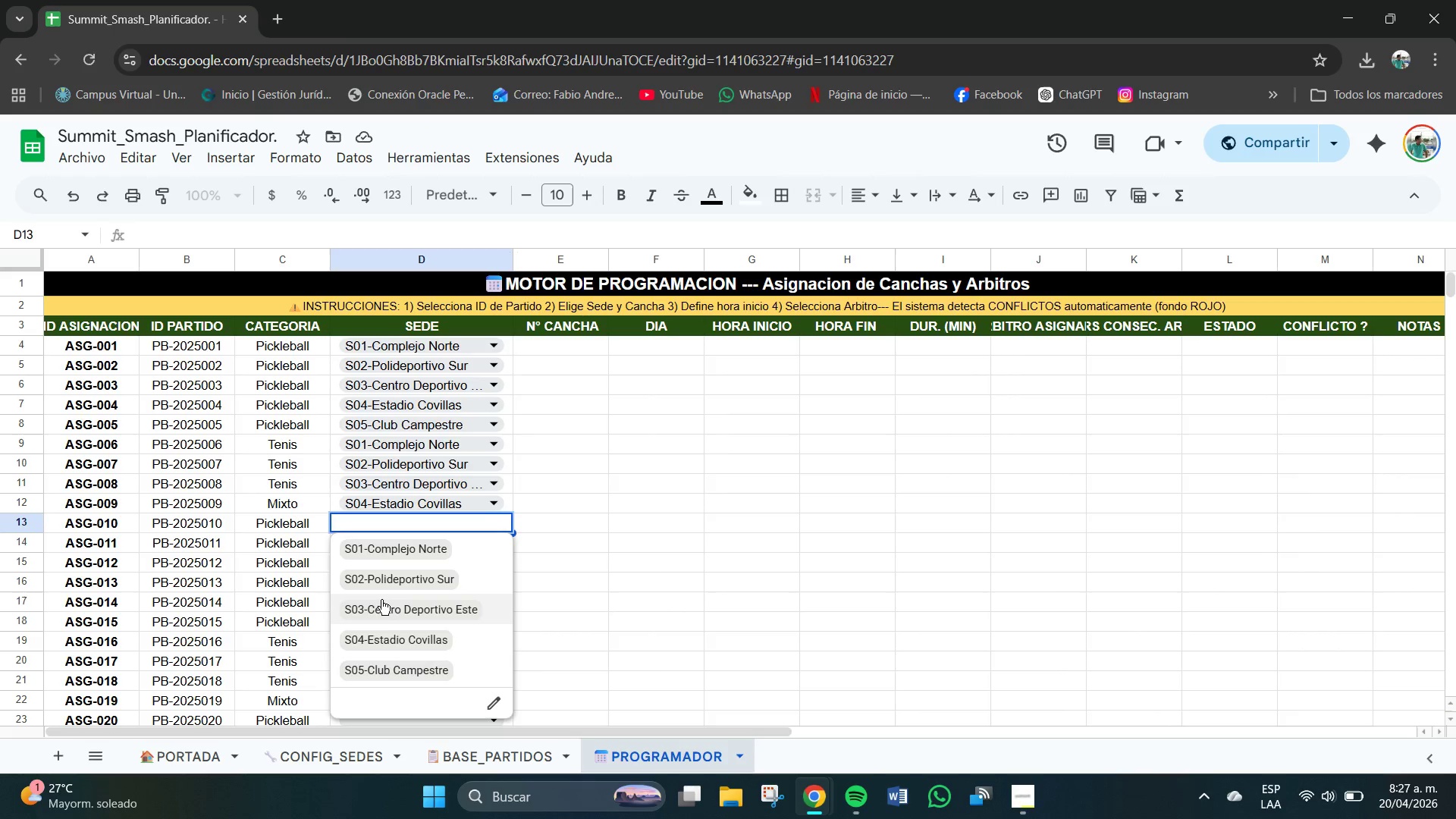 
left_click([402, 664])
 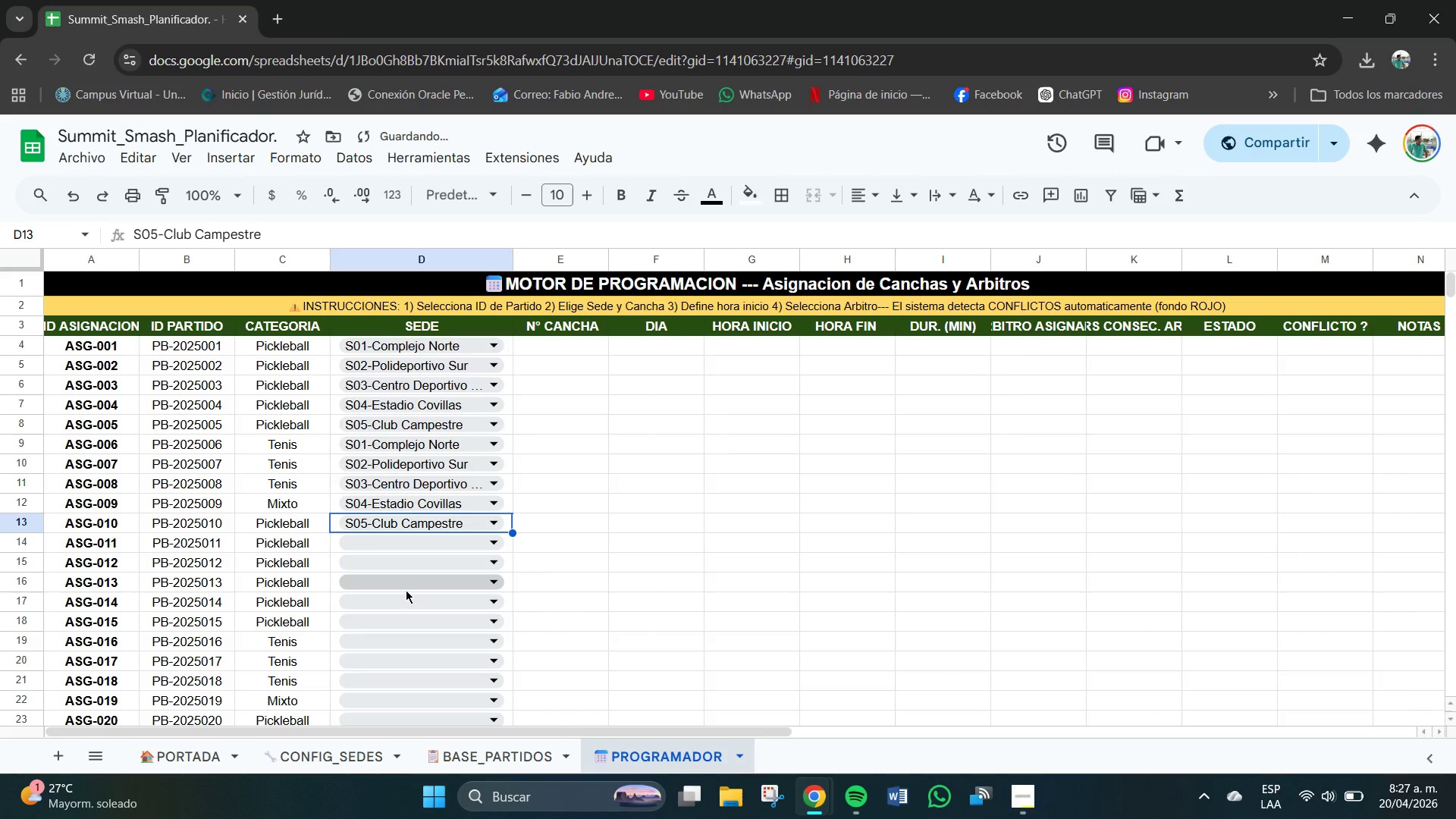 
mouse_move([401, 572])
 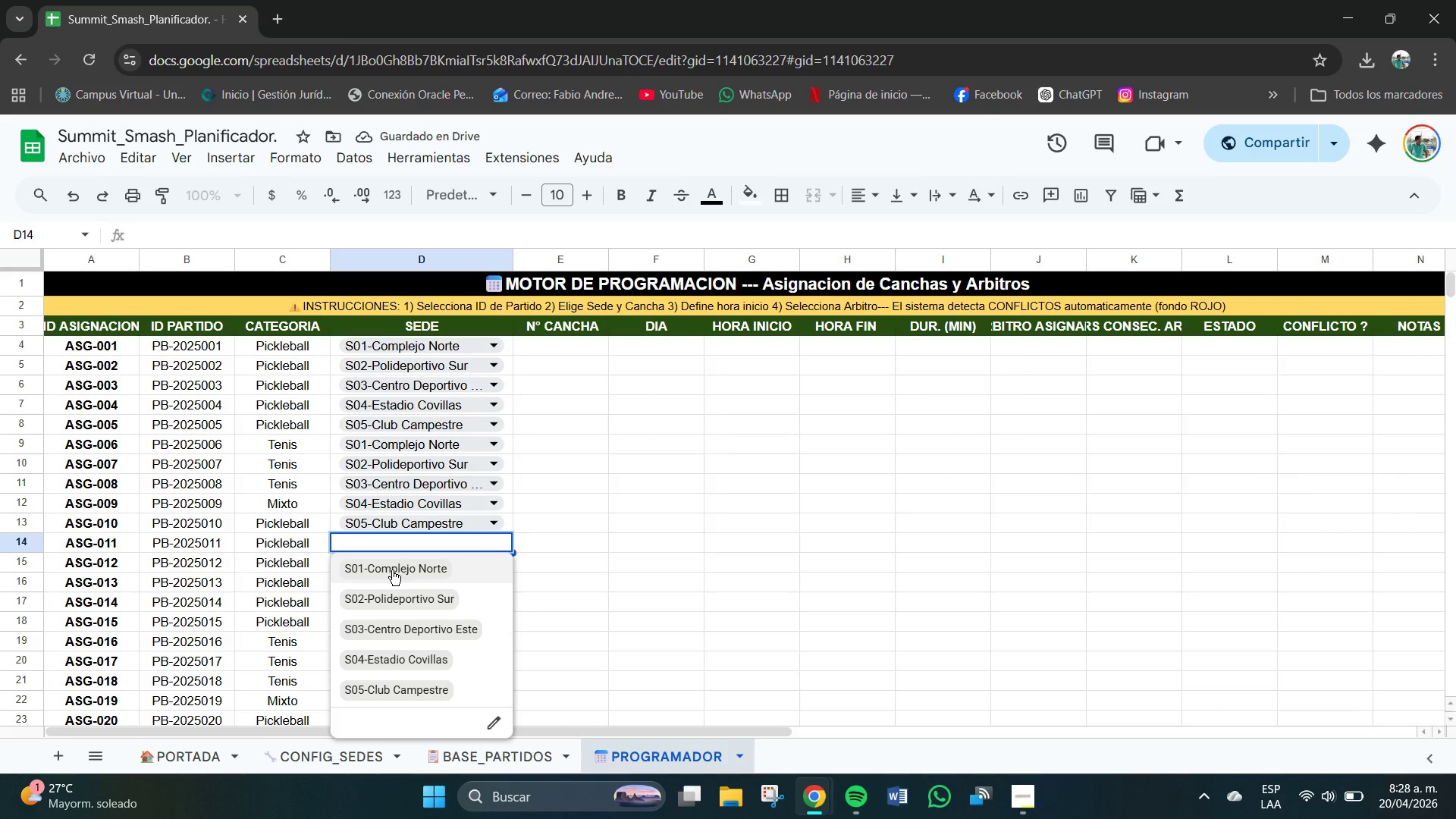 
left_click([392, 570])
 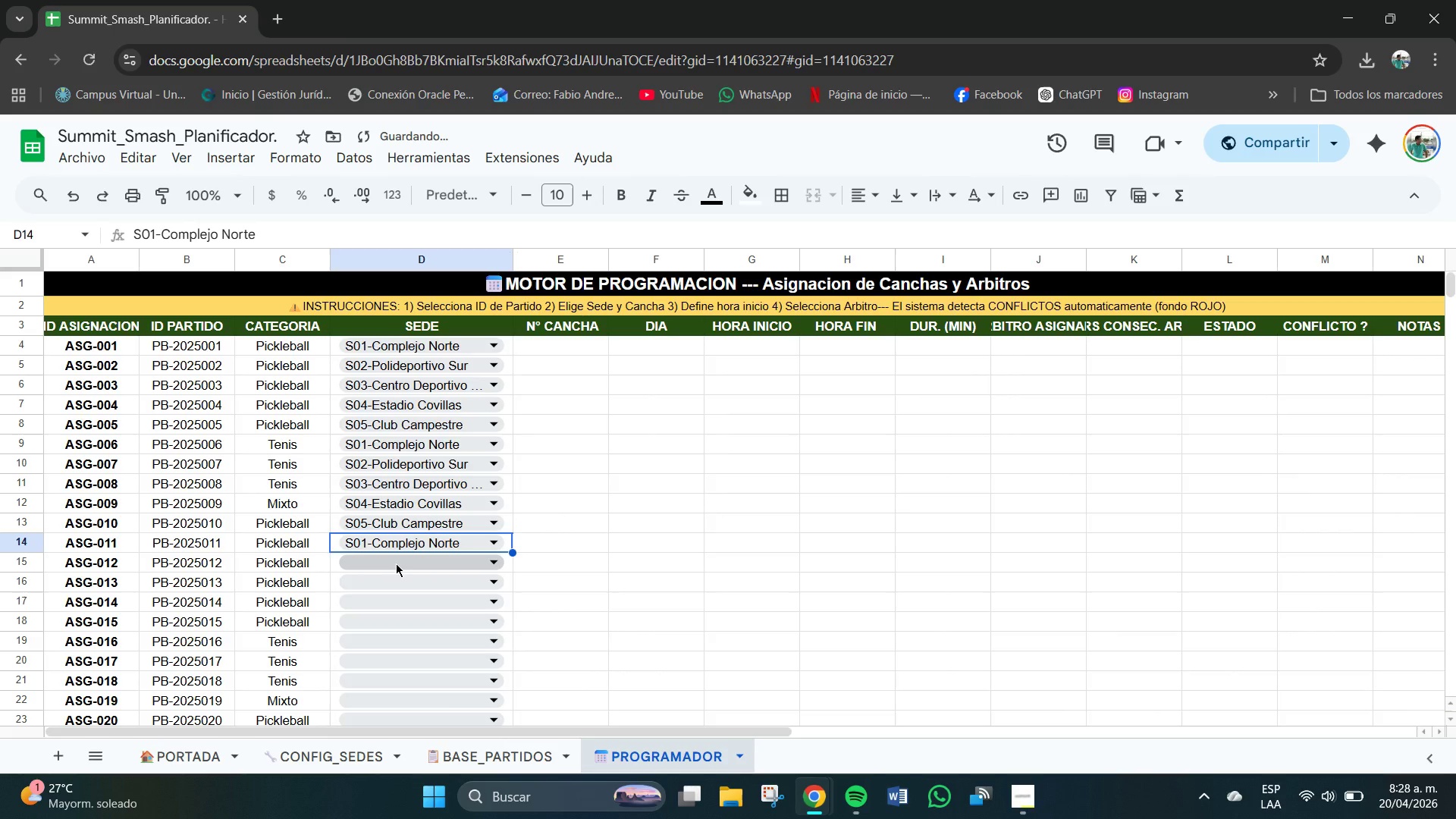 
left_click([396, 566])
 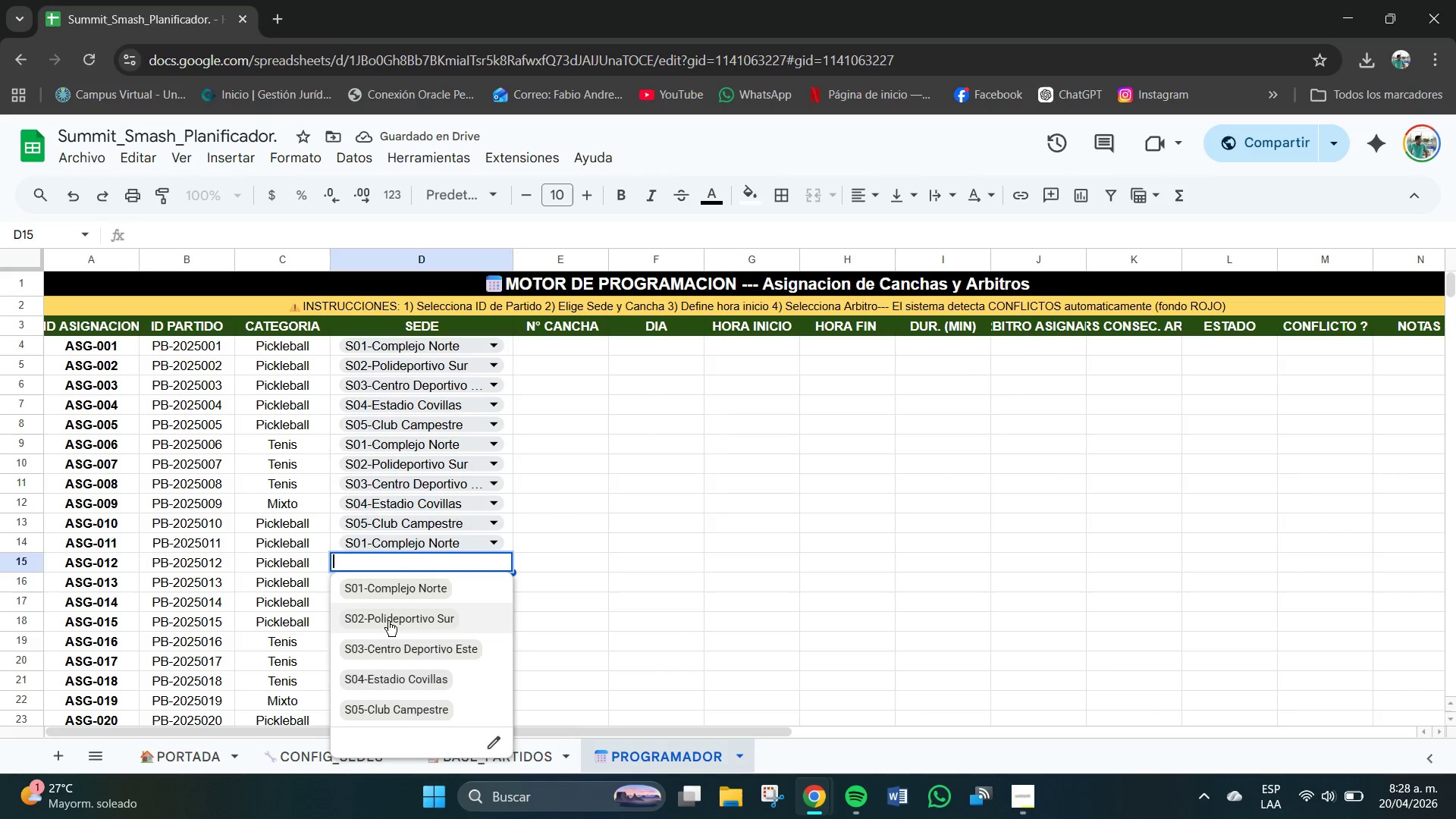 
left_click([388, 622])
 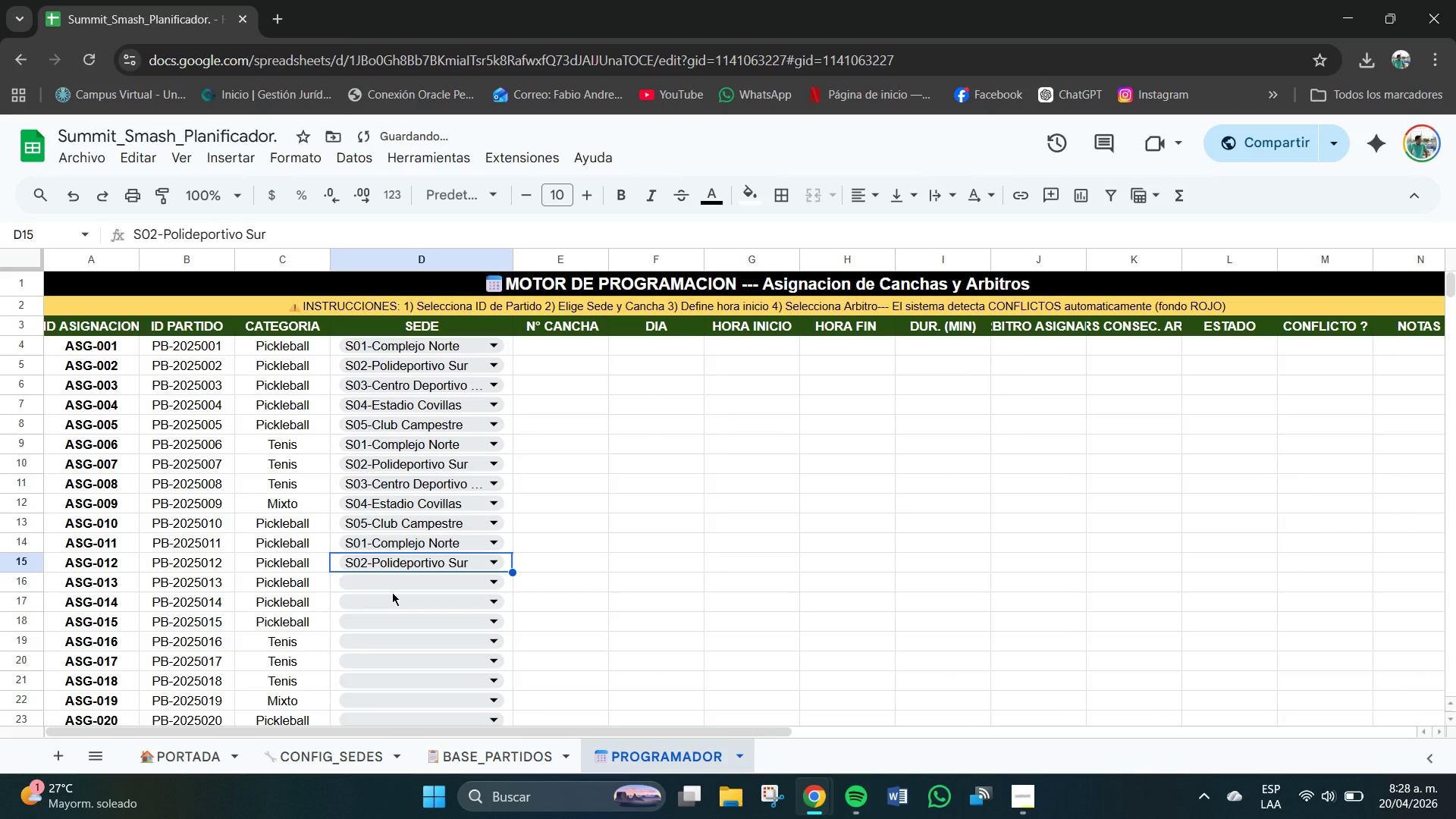 
left_click([392, 592])
 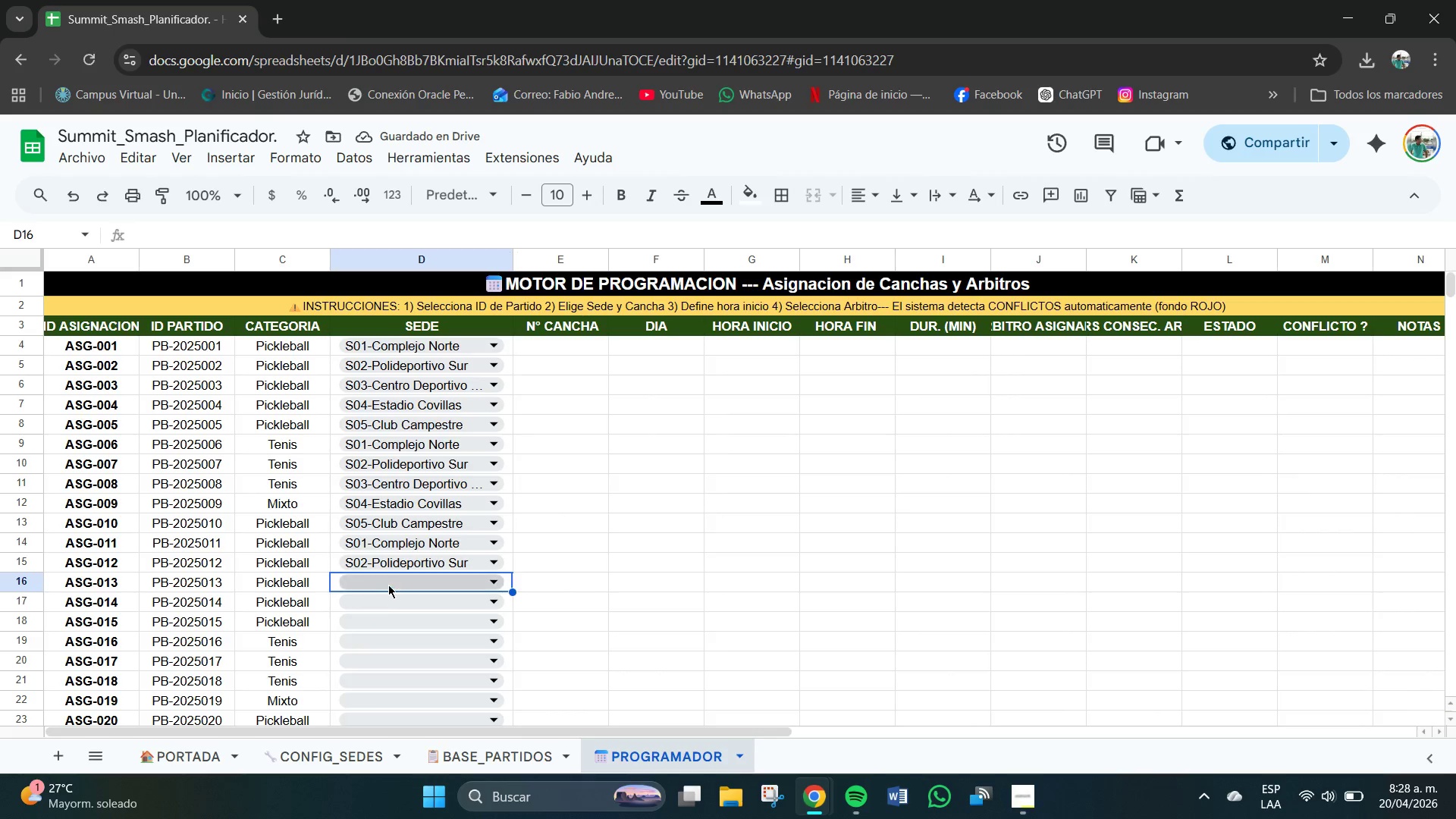 
left_click([387, 584])
 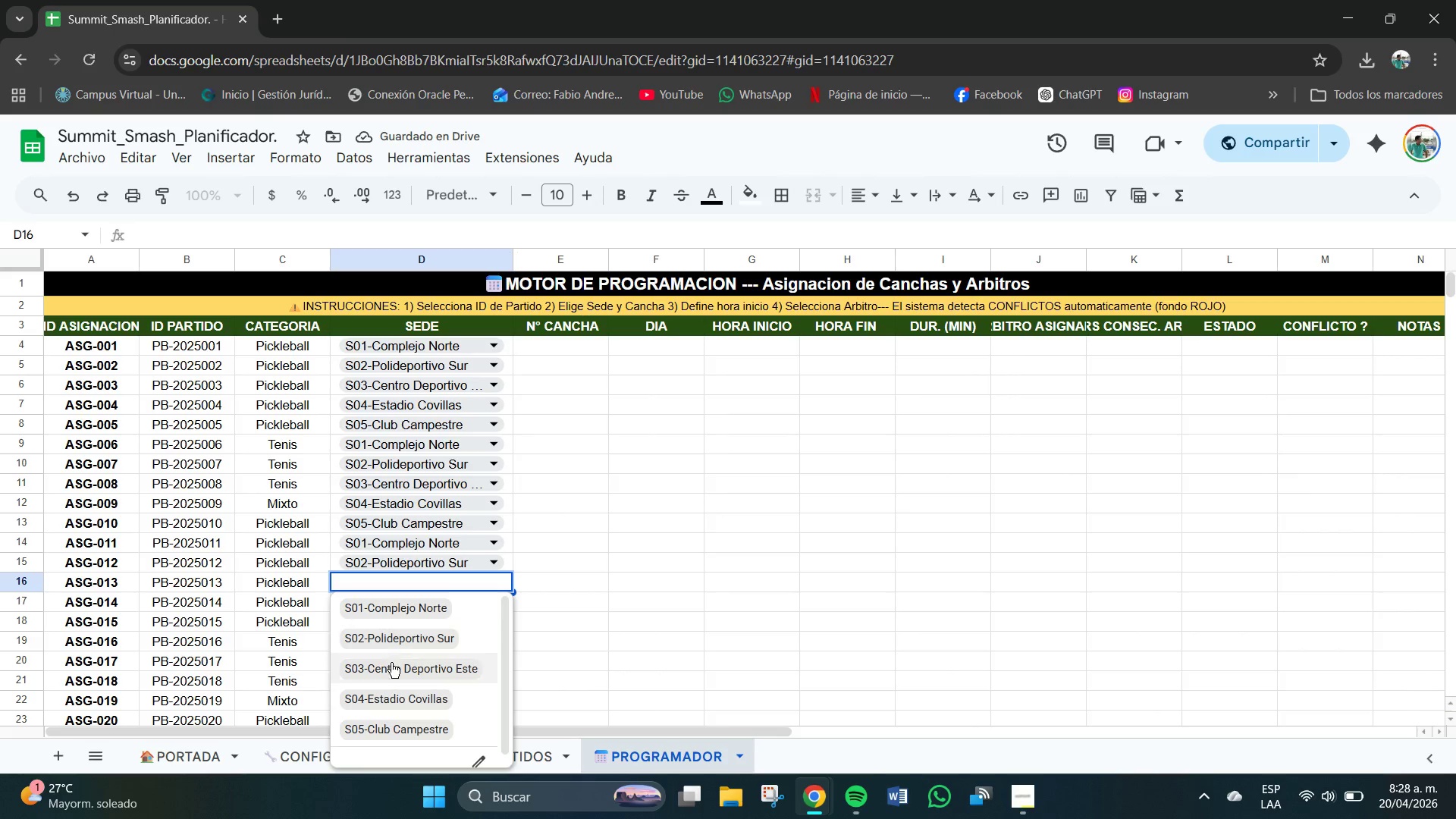 
left_click([391, 665])
 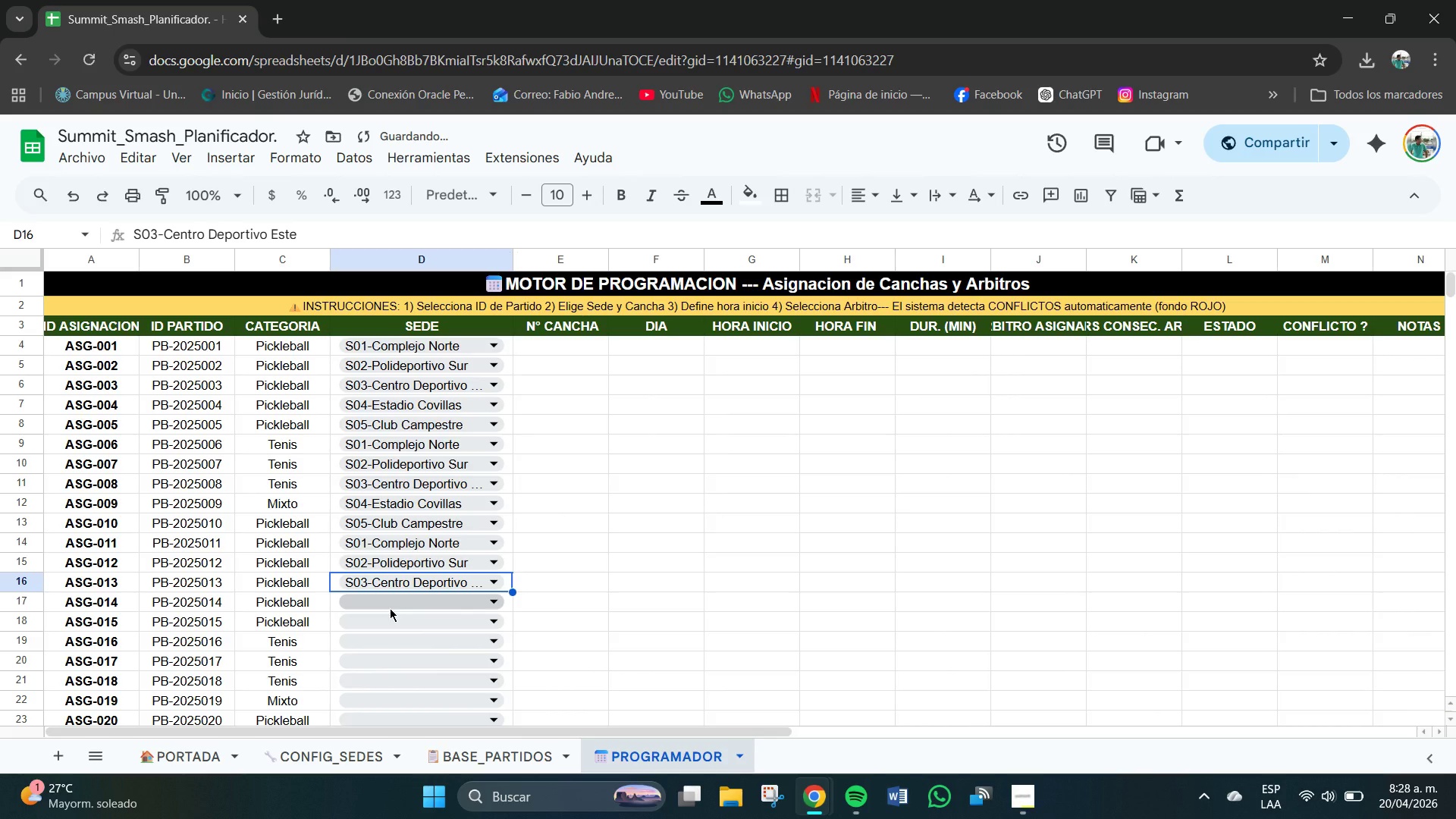 
left_click([391, 605])
 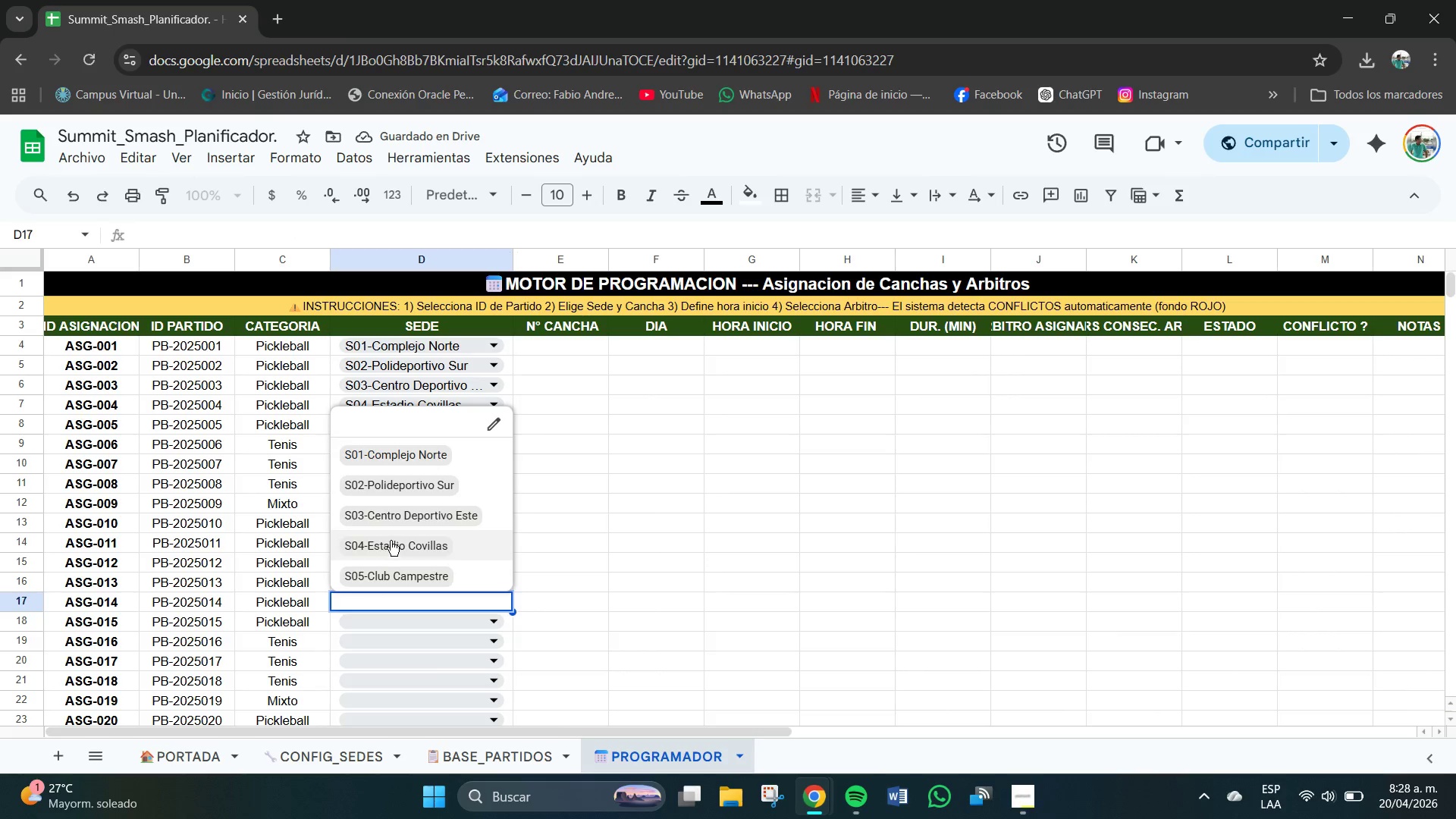 
left_click([393, 544])
 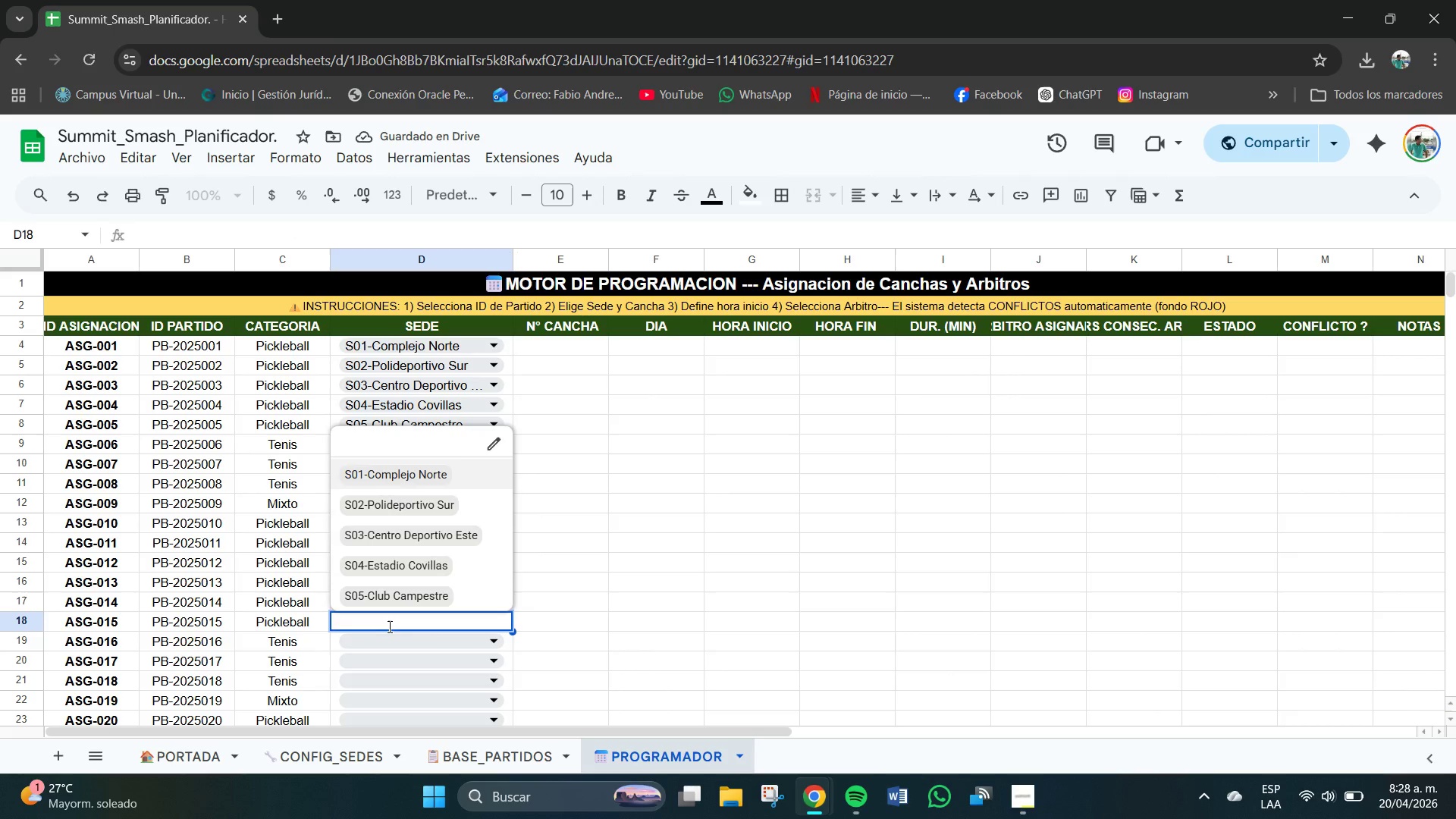 
wait(5.14)
 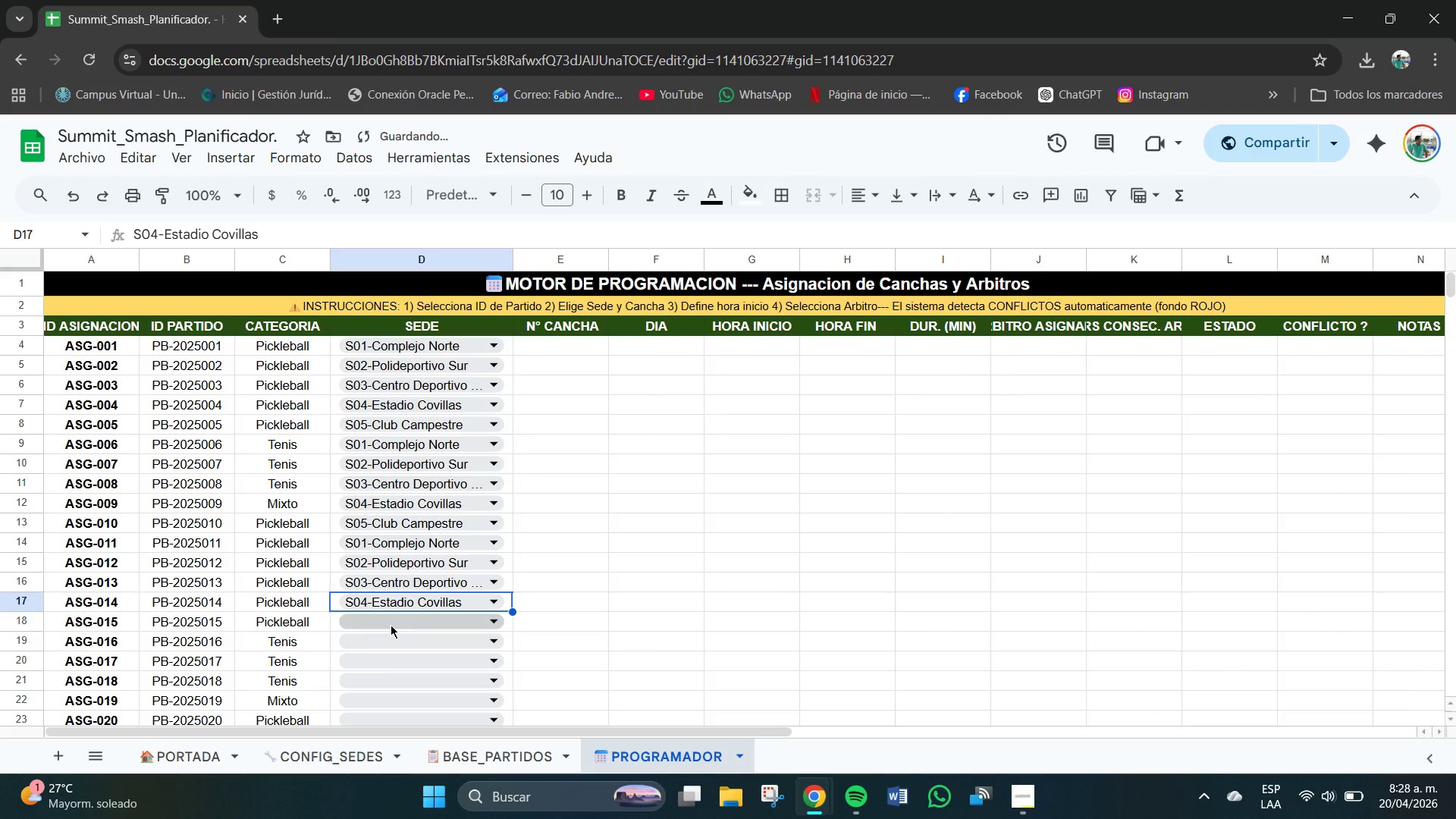 
left_click([393, 593])
 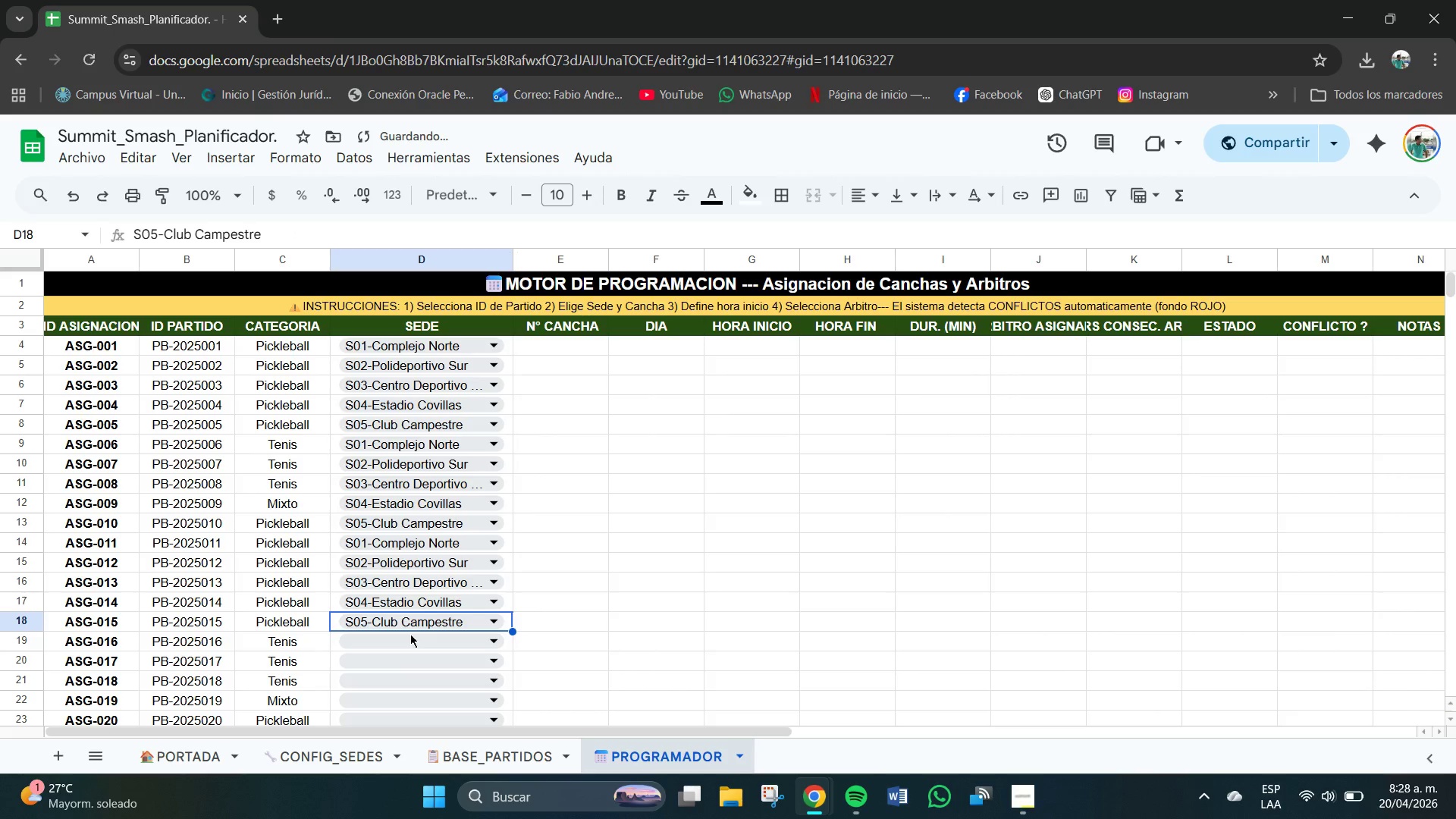 
left_click([414, 641])
 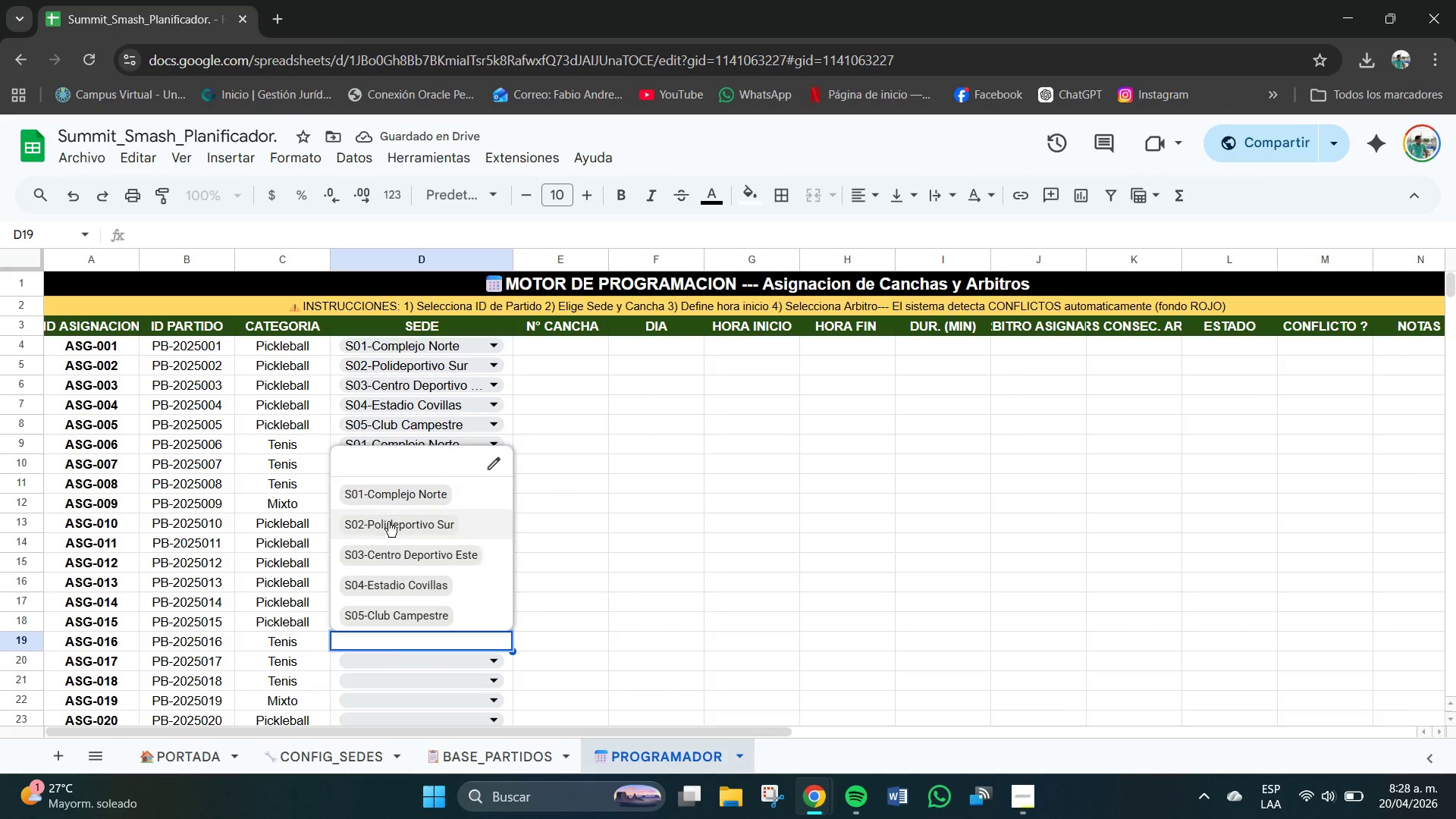 
left_click([388, 499])
 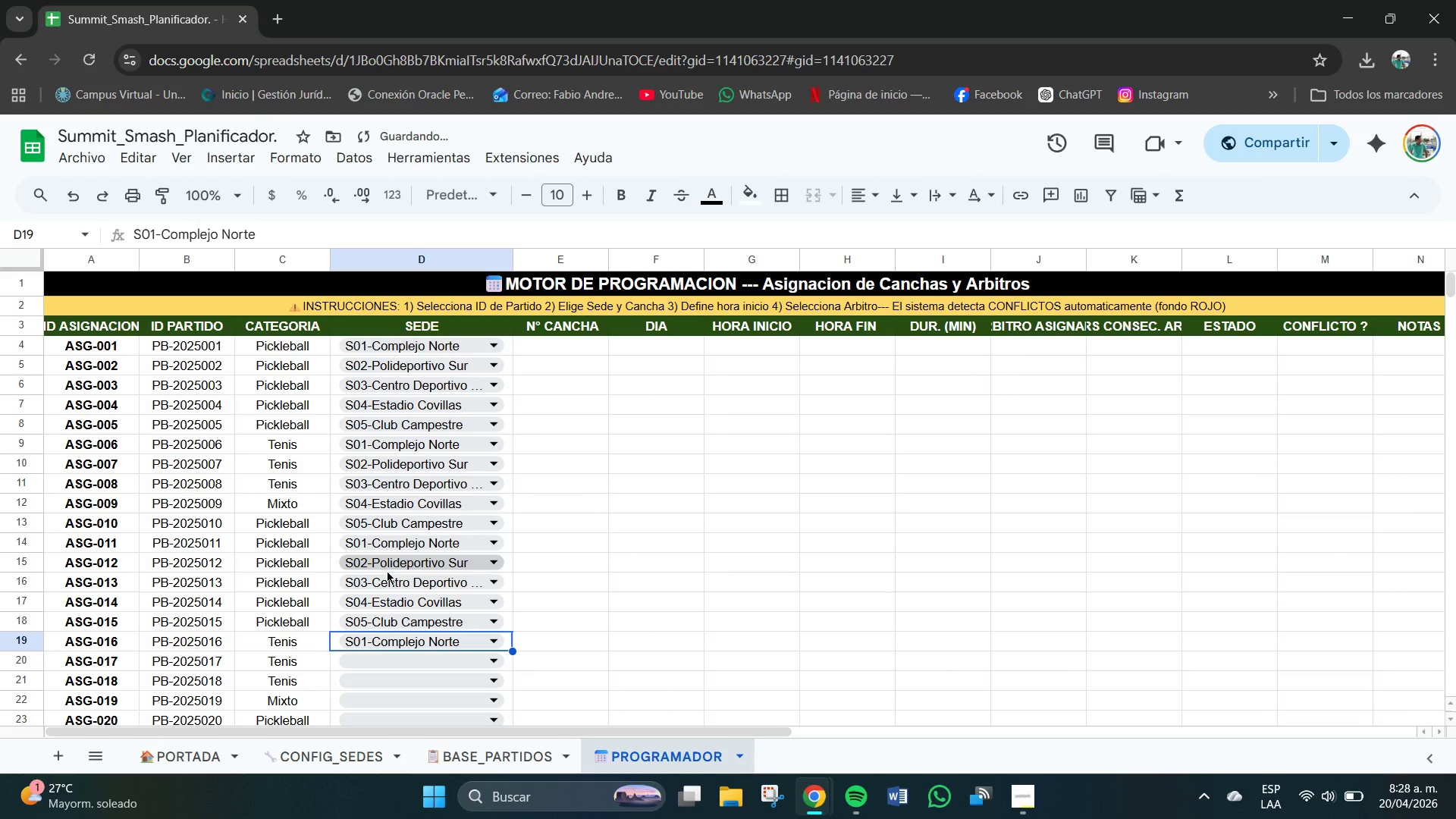 
scroll: coordinate [529, 604], scroll_direction: down, amount: 2.0
 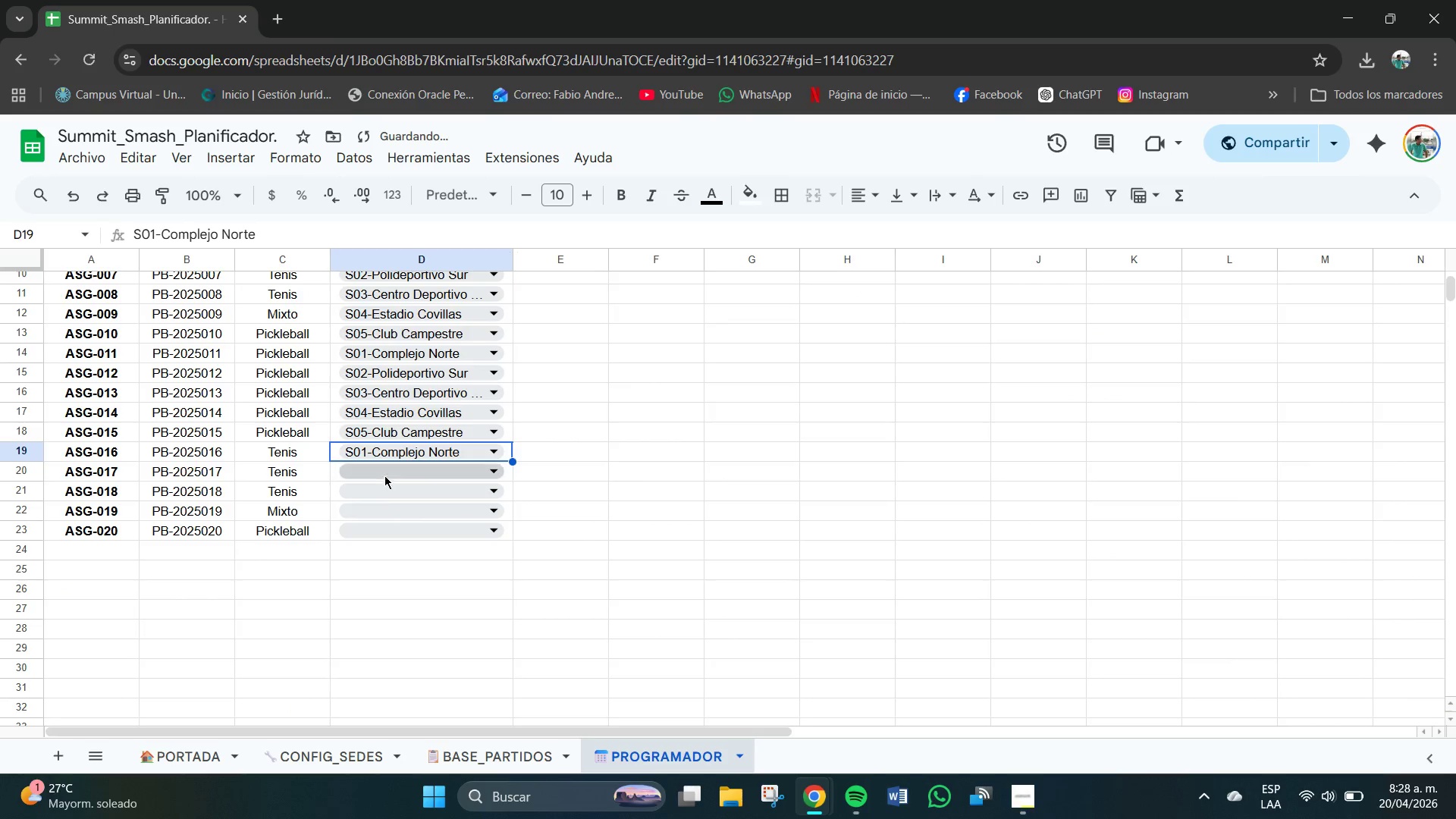 
left_click([383, 474])
 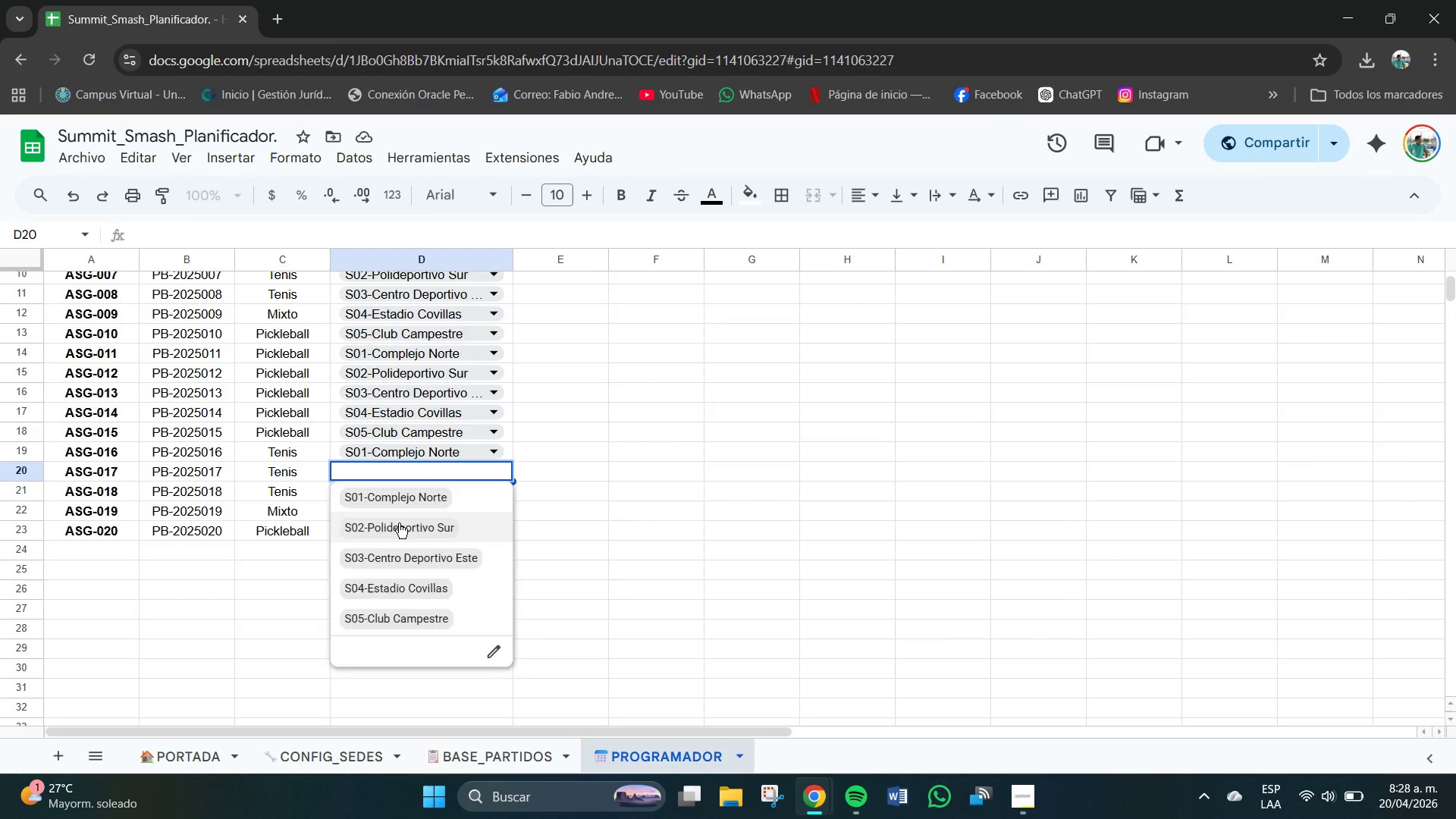 
left_click([388, 495])
 